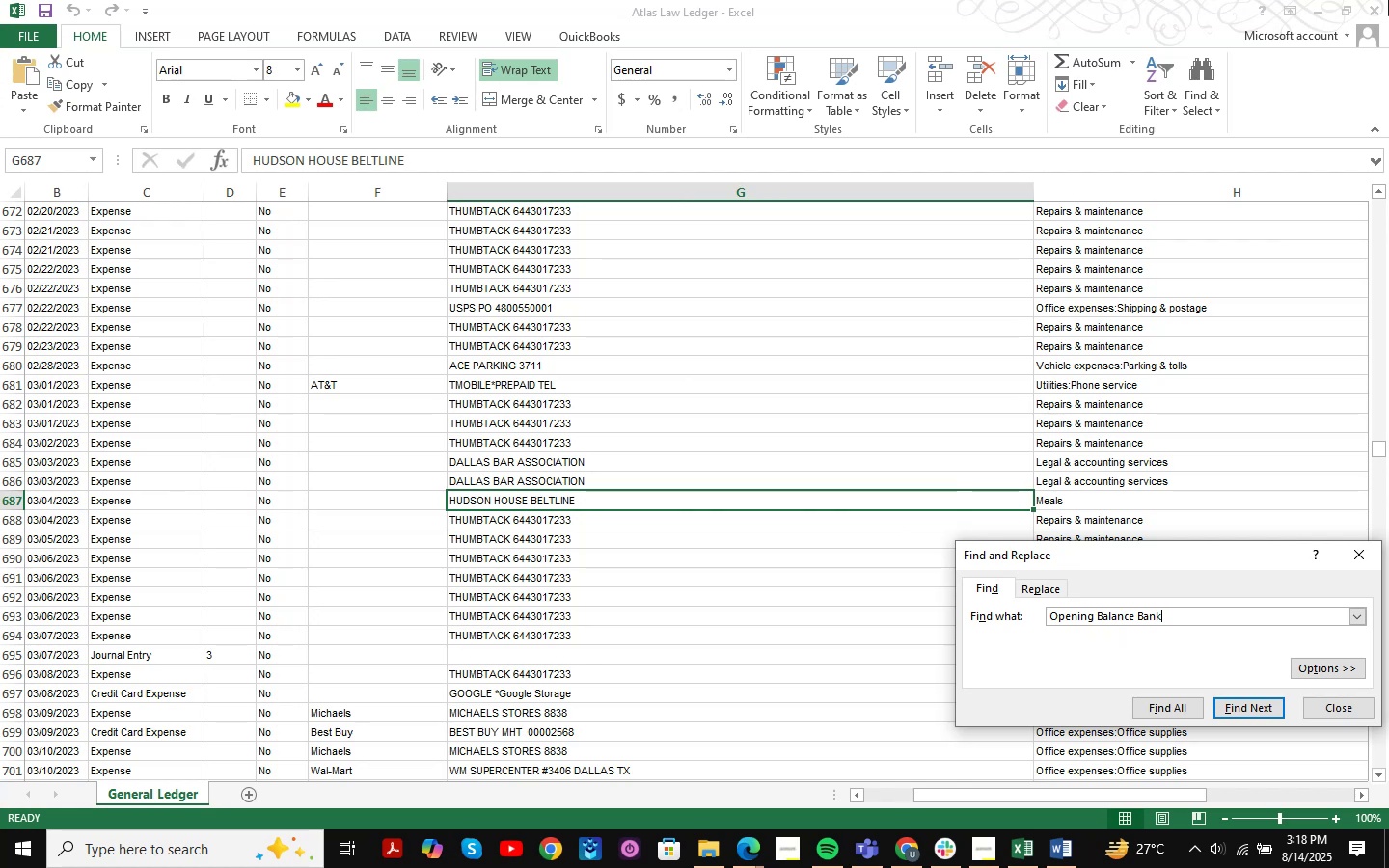 
key(Enter)
 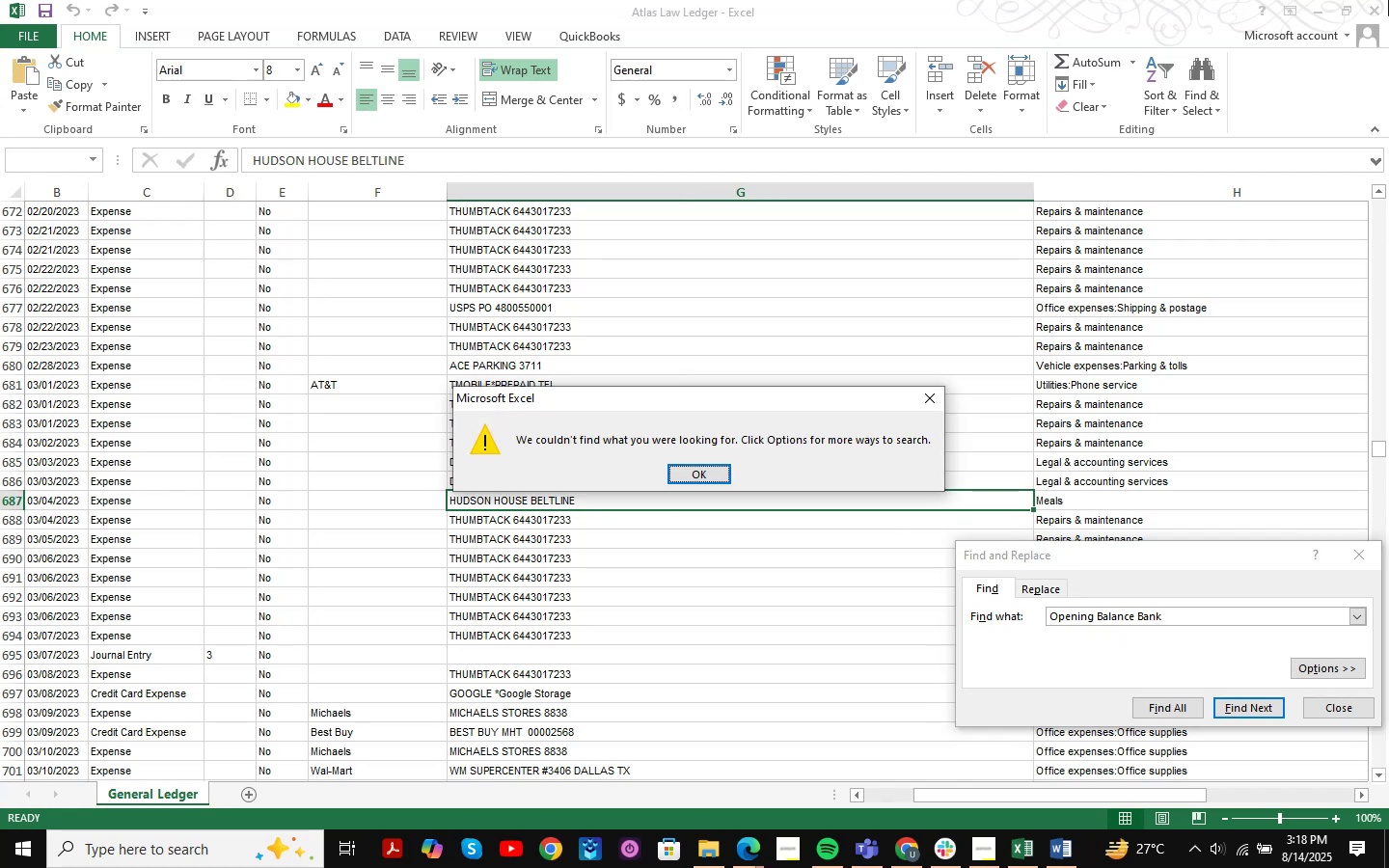 
key(Enter)
 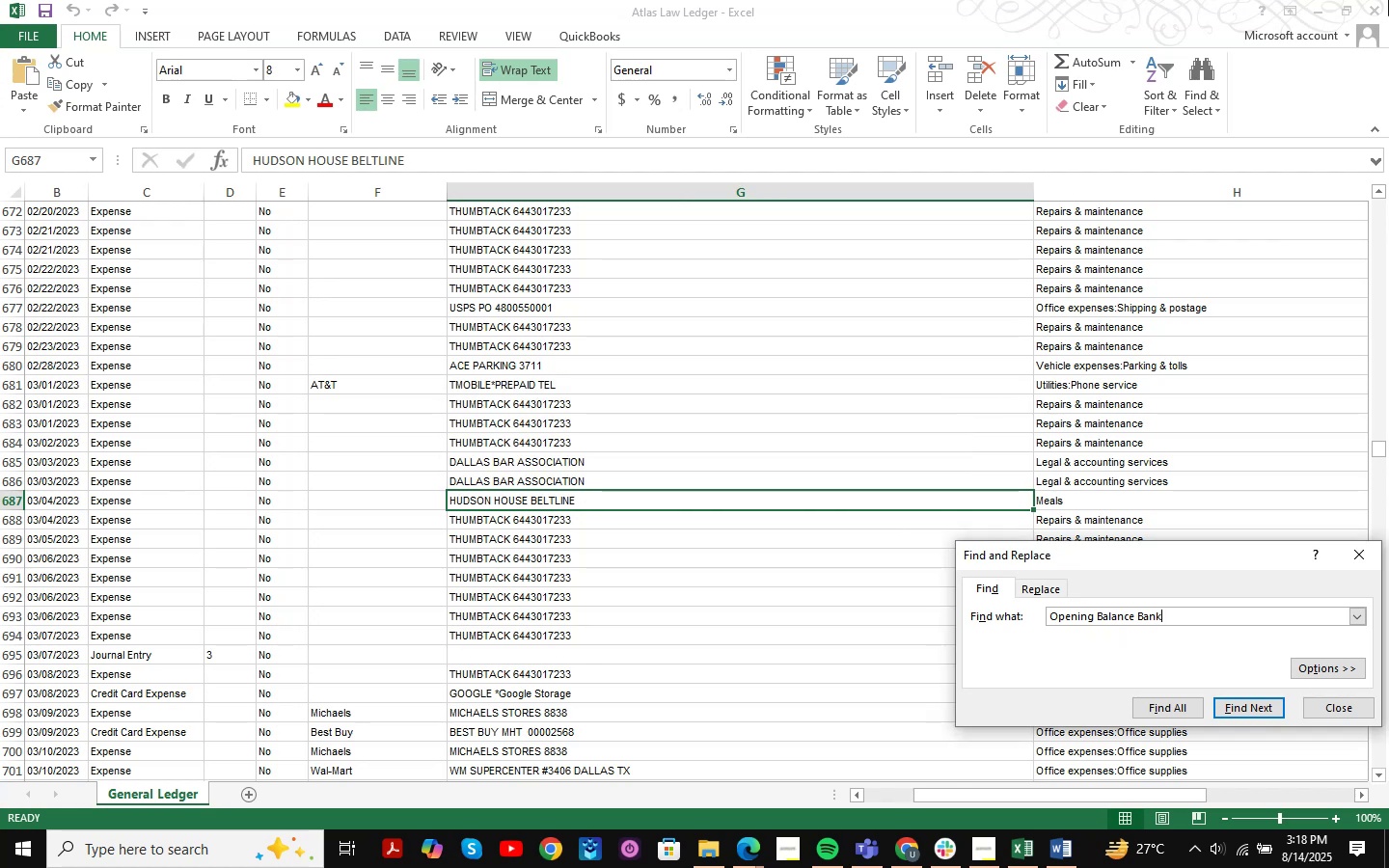 
hold_key(key=Backspace, duration=0.7)
 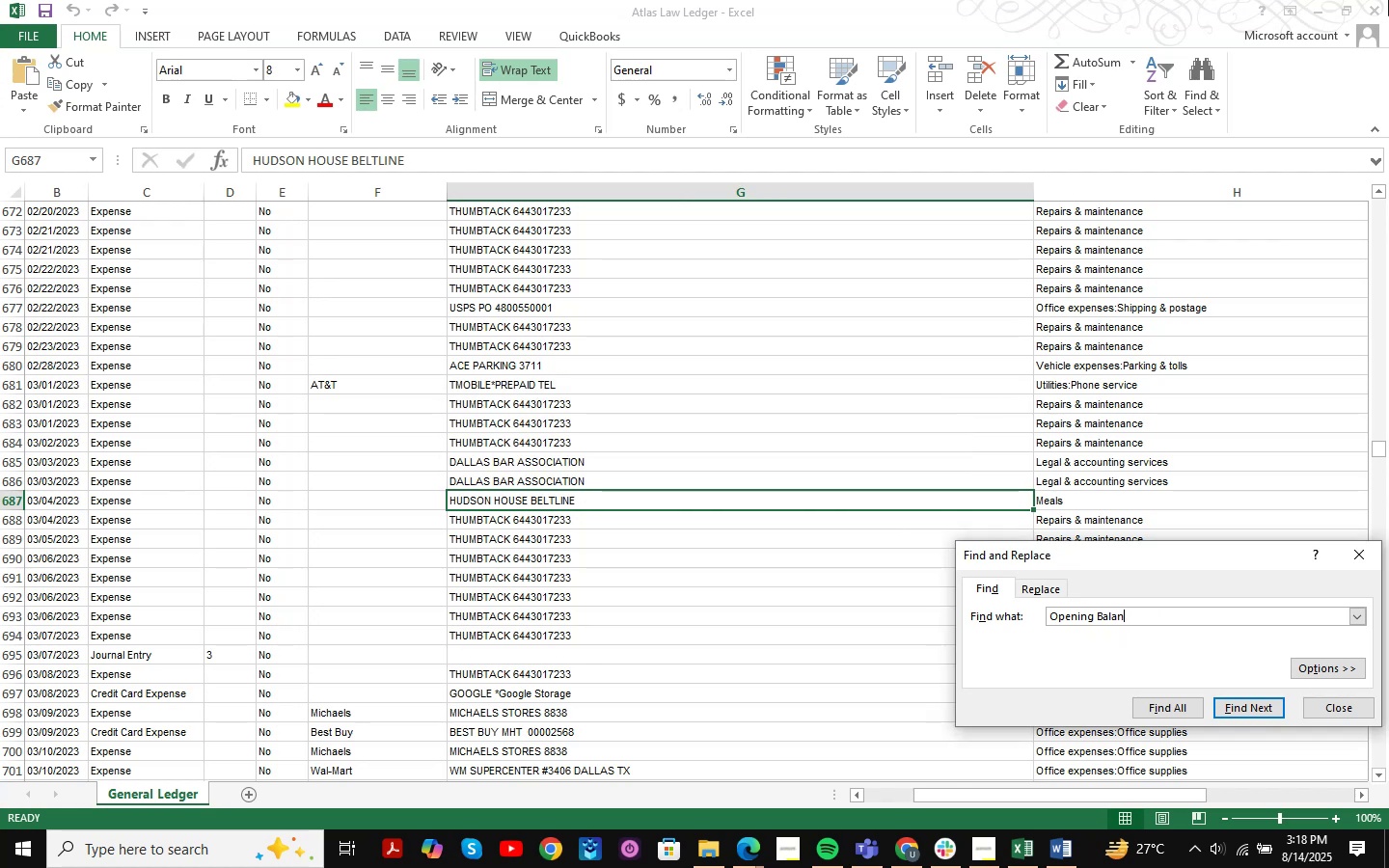 
key(Backspace)
 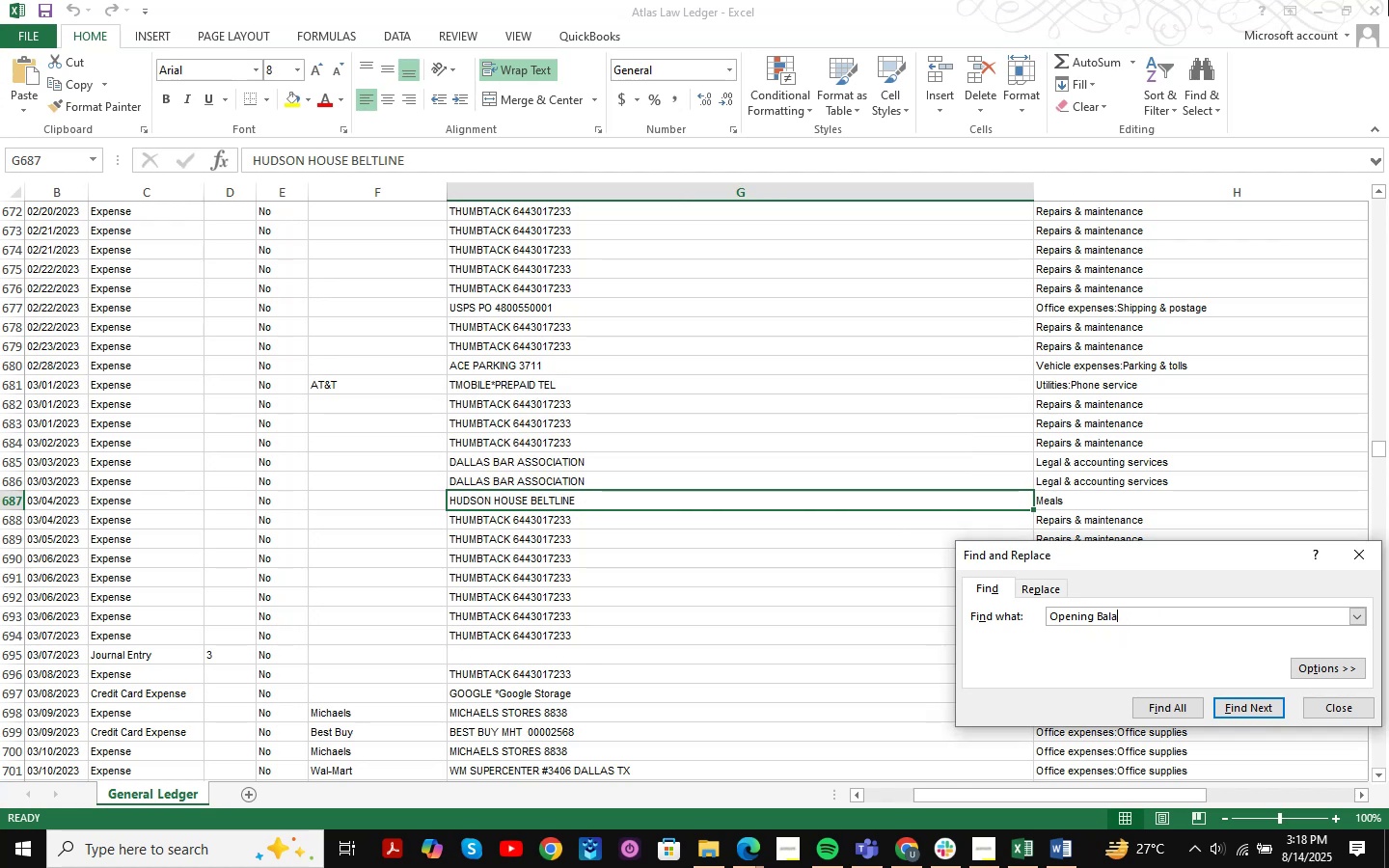 
key(Backspace)
 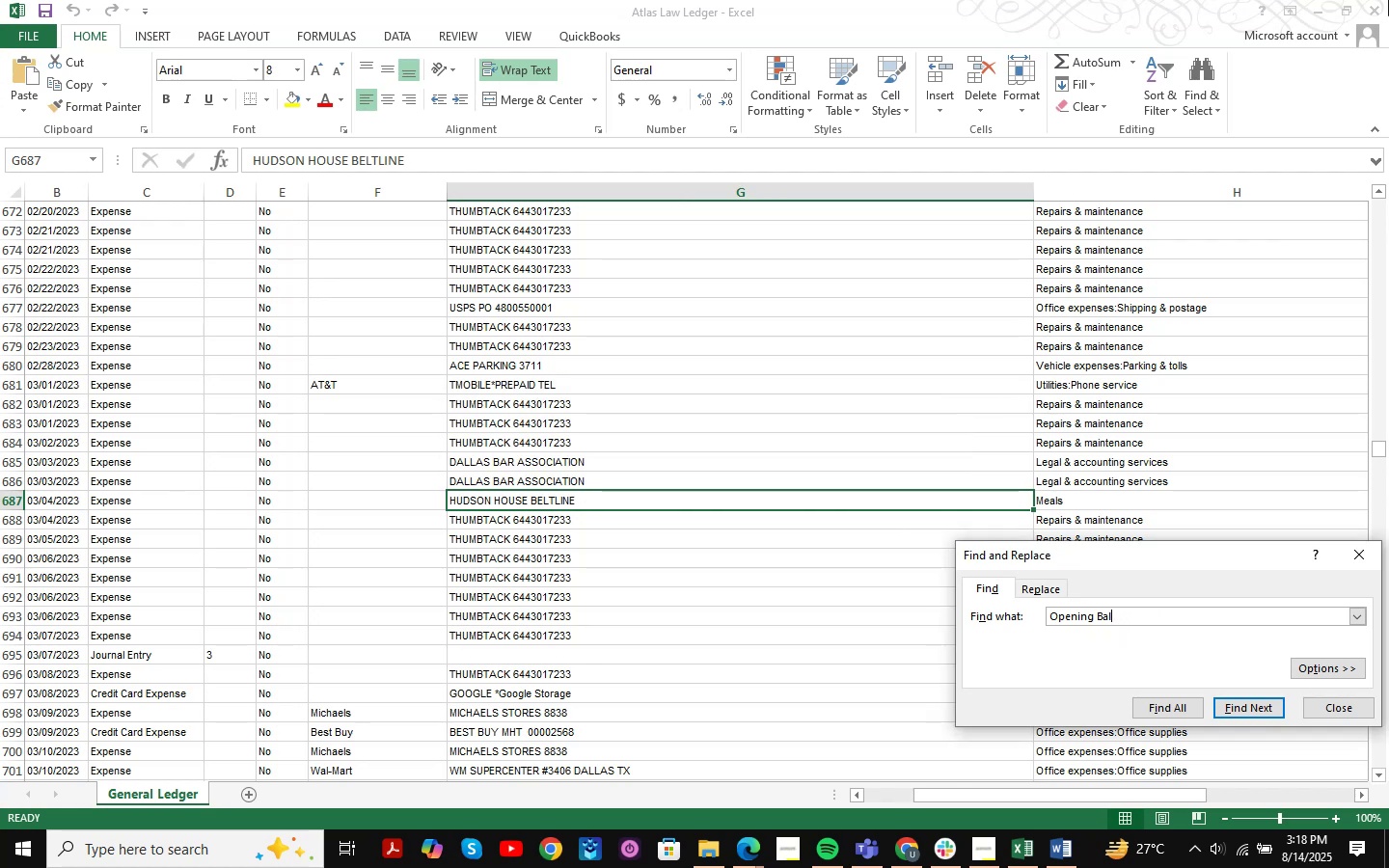 
key(Backspace)
 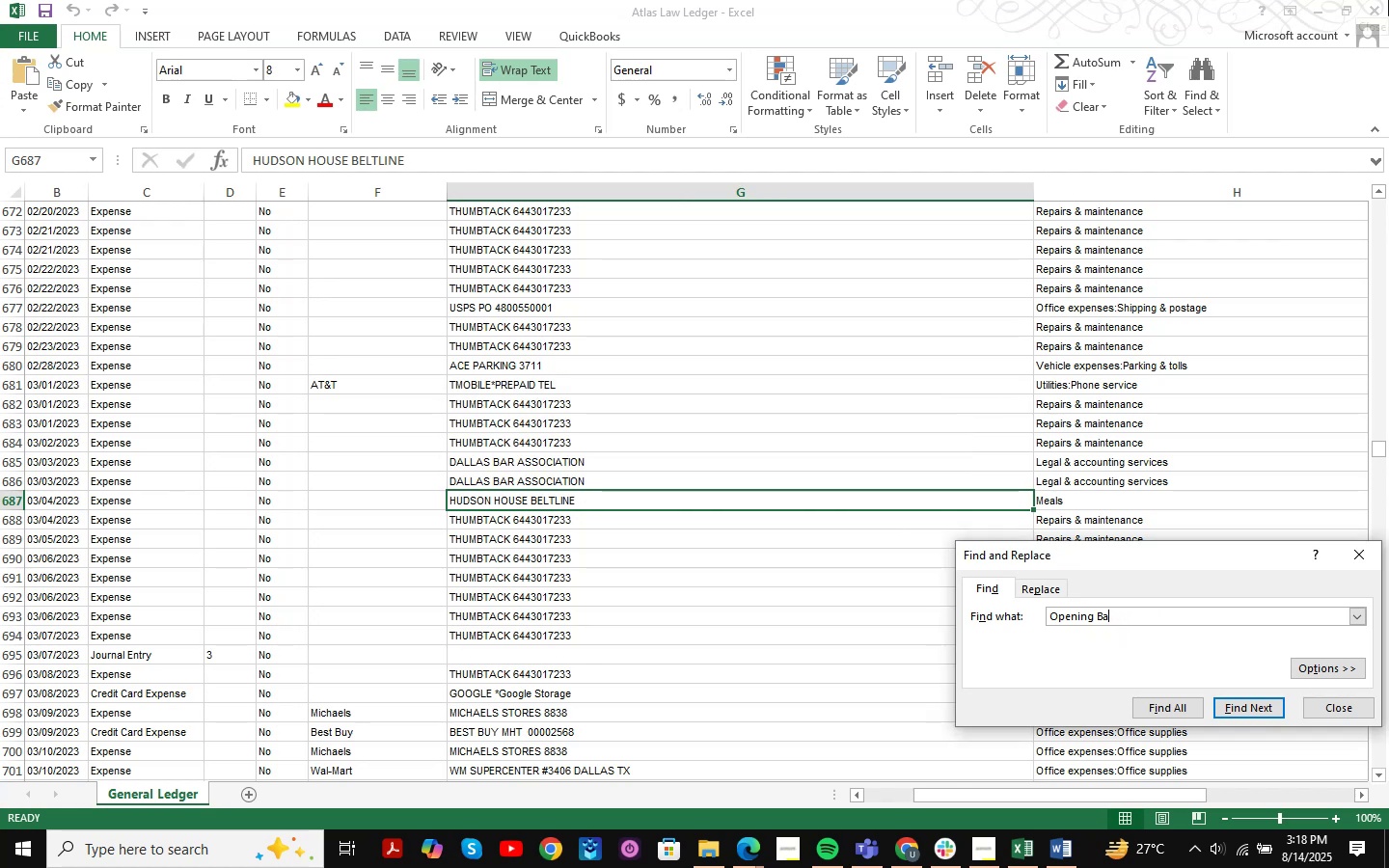 
key(Backspace)
 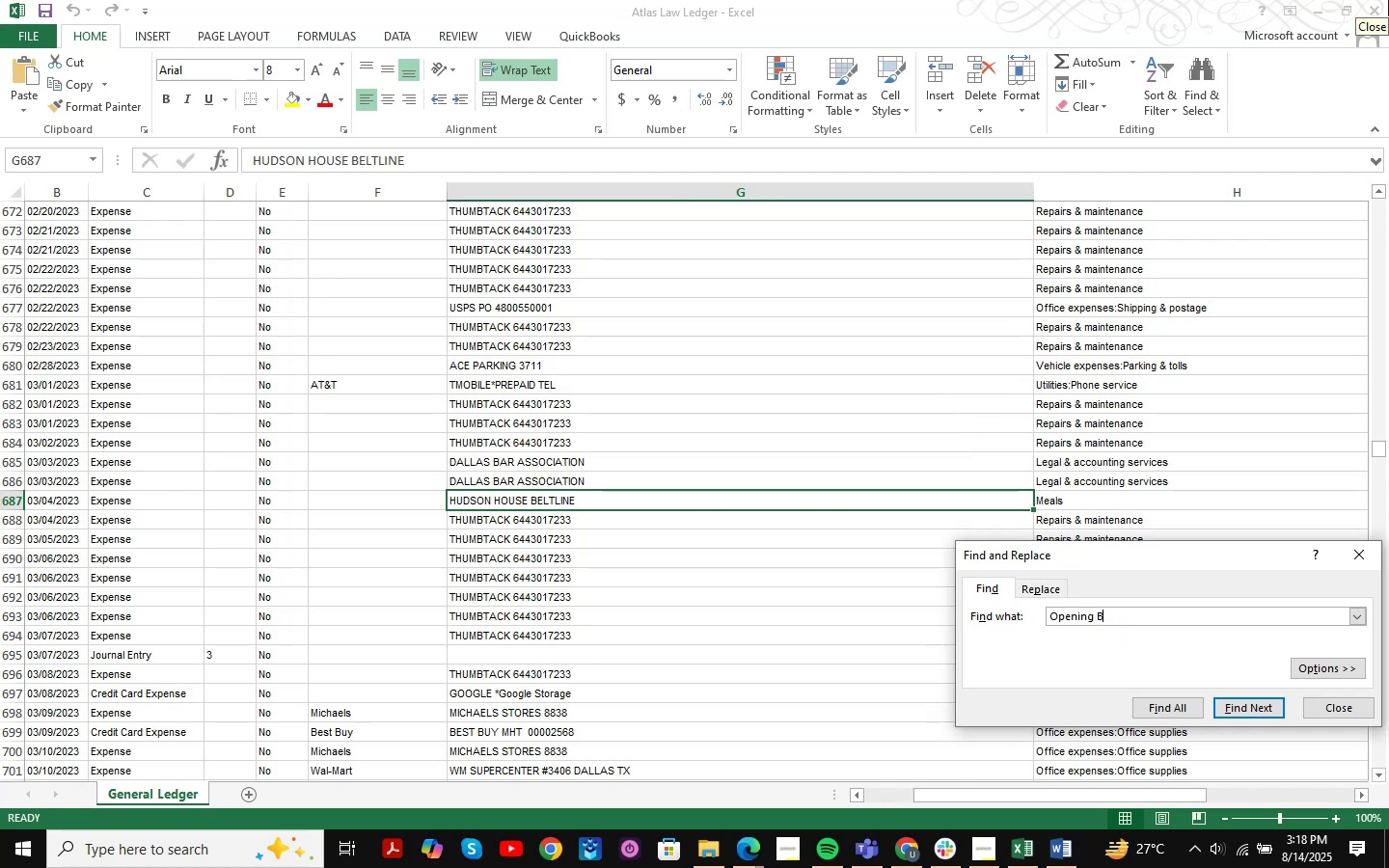 
key(Backspace)
 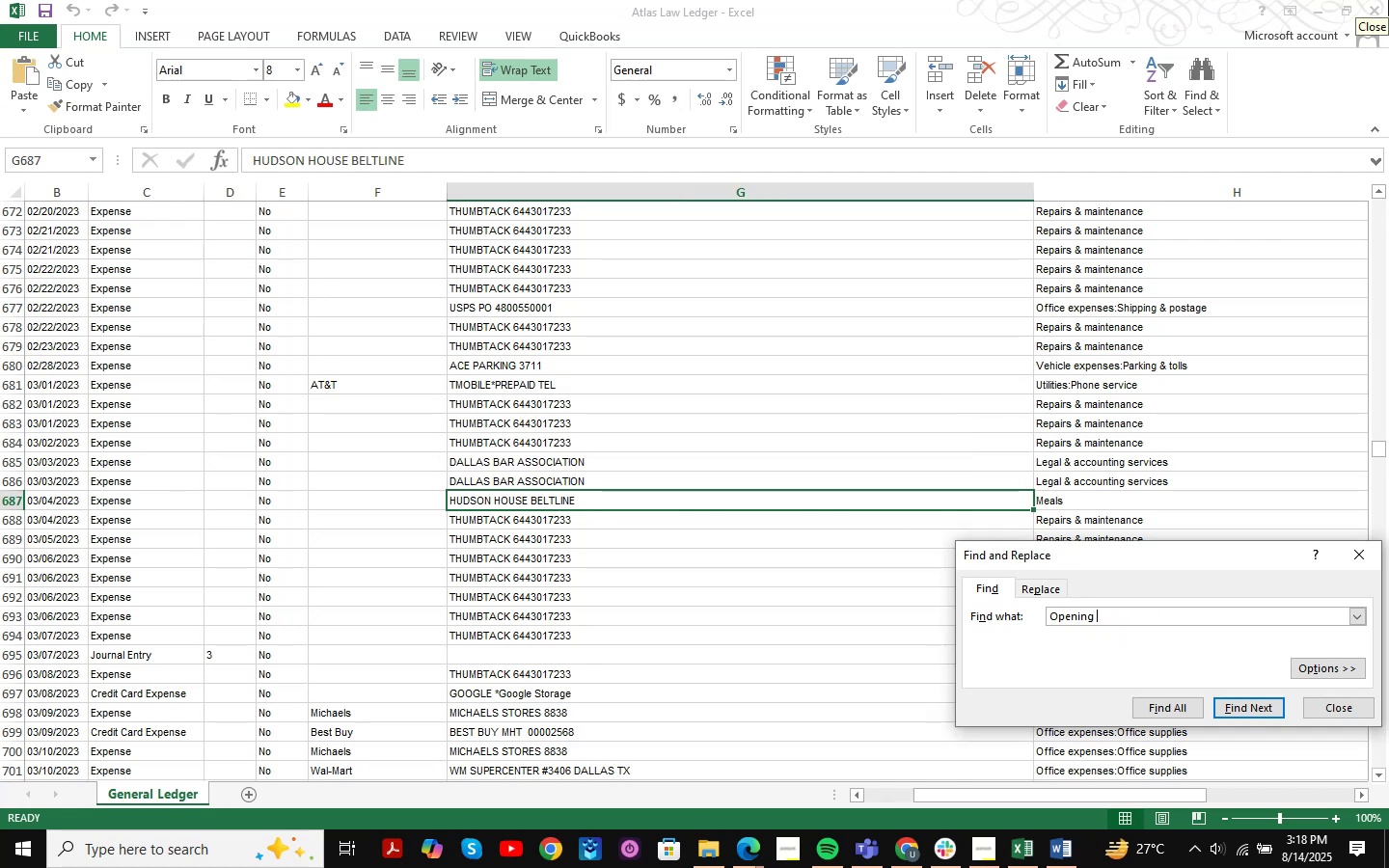 
key(Backspace)
 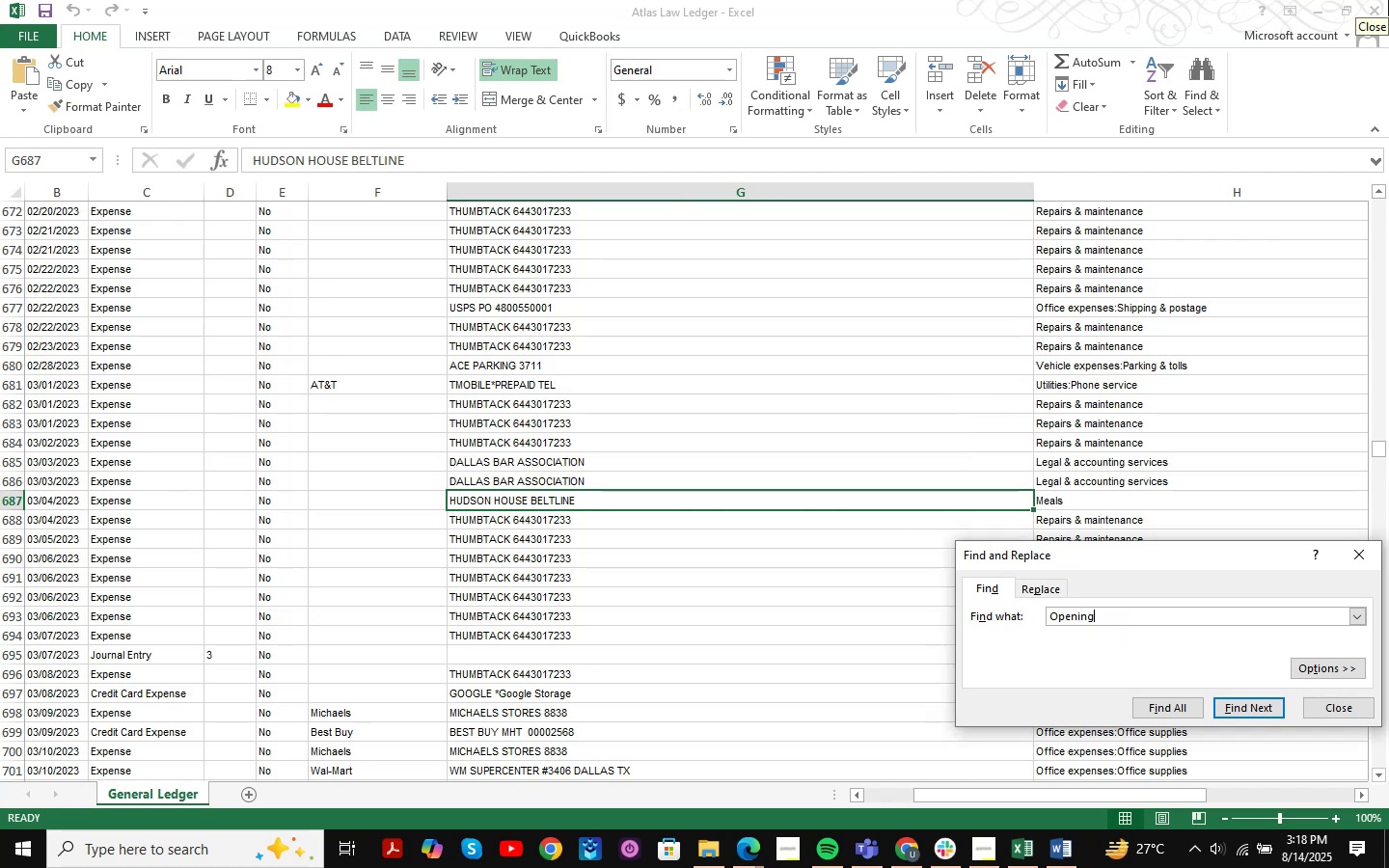 
key(Enter)
 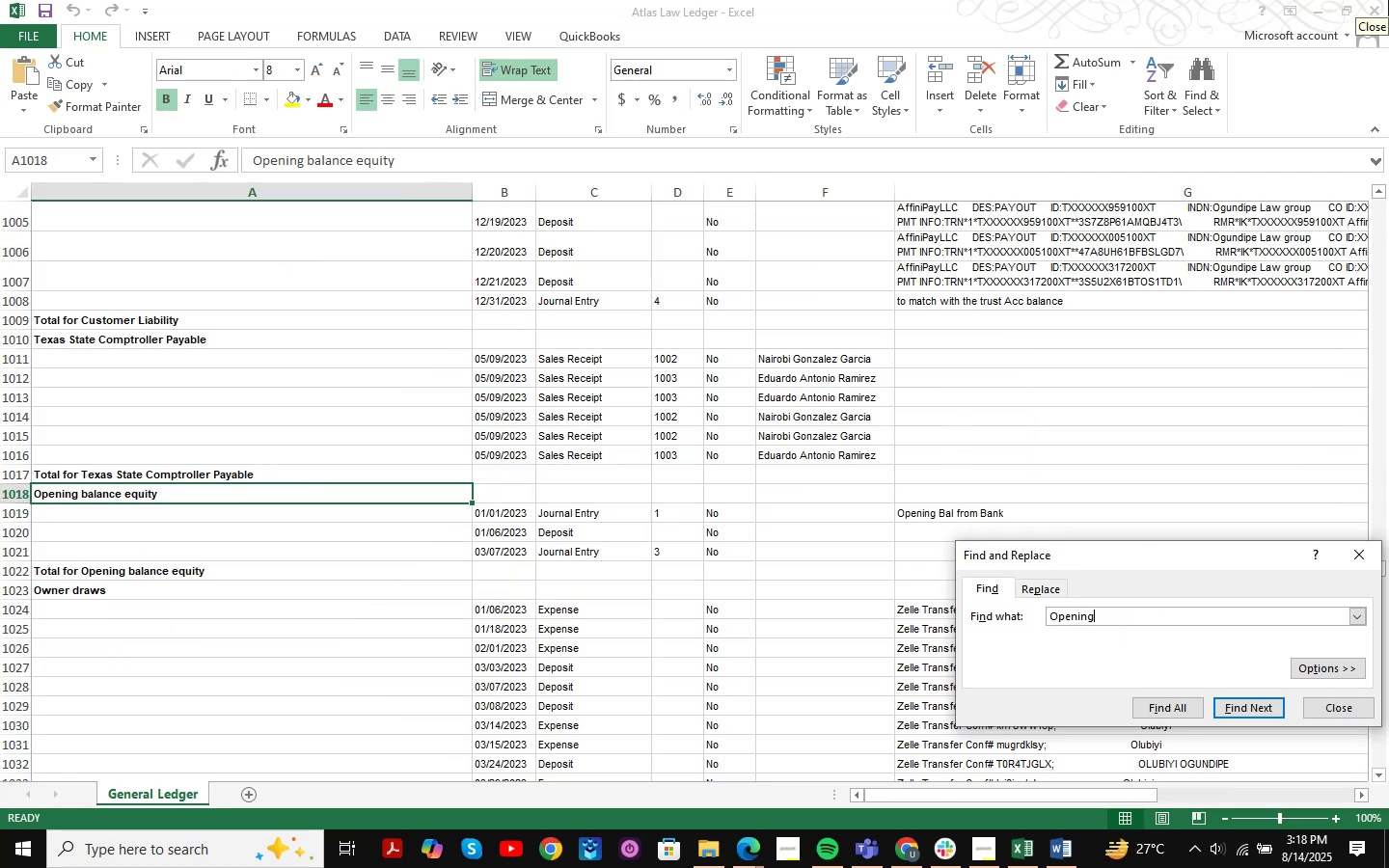 
key(Enter)
 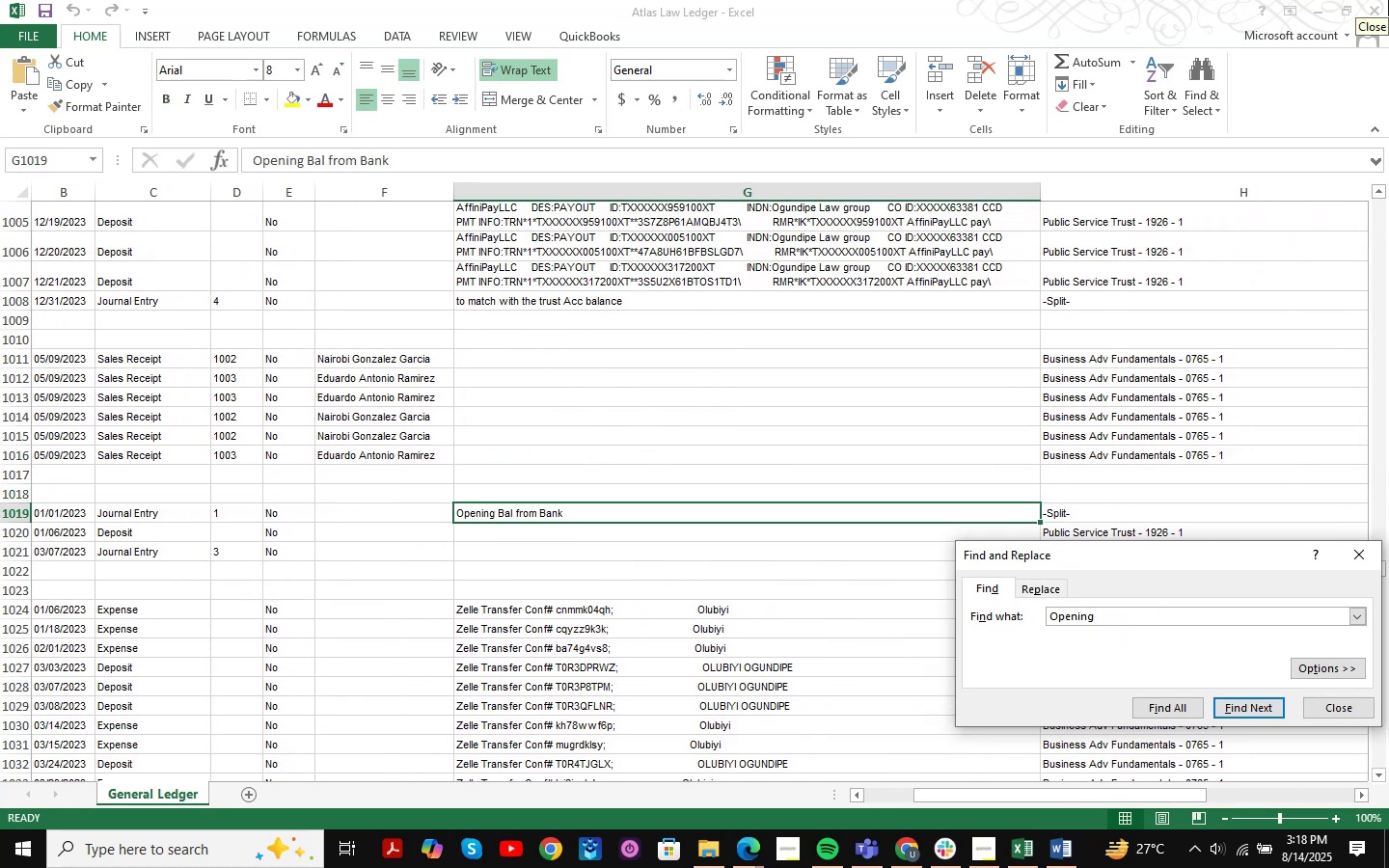 
key(Enter)
 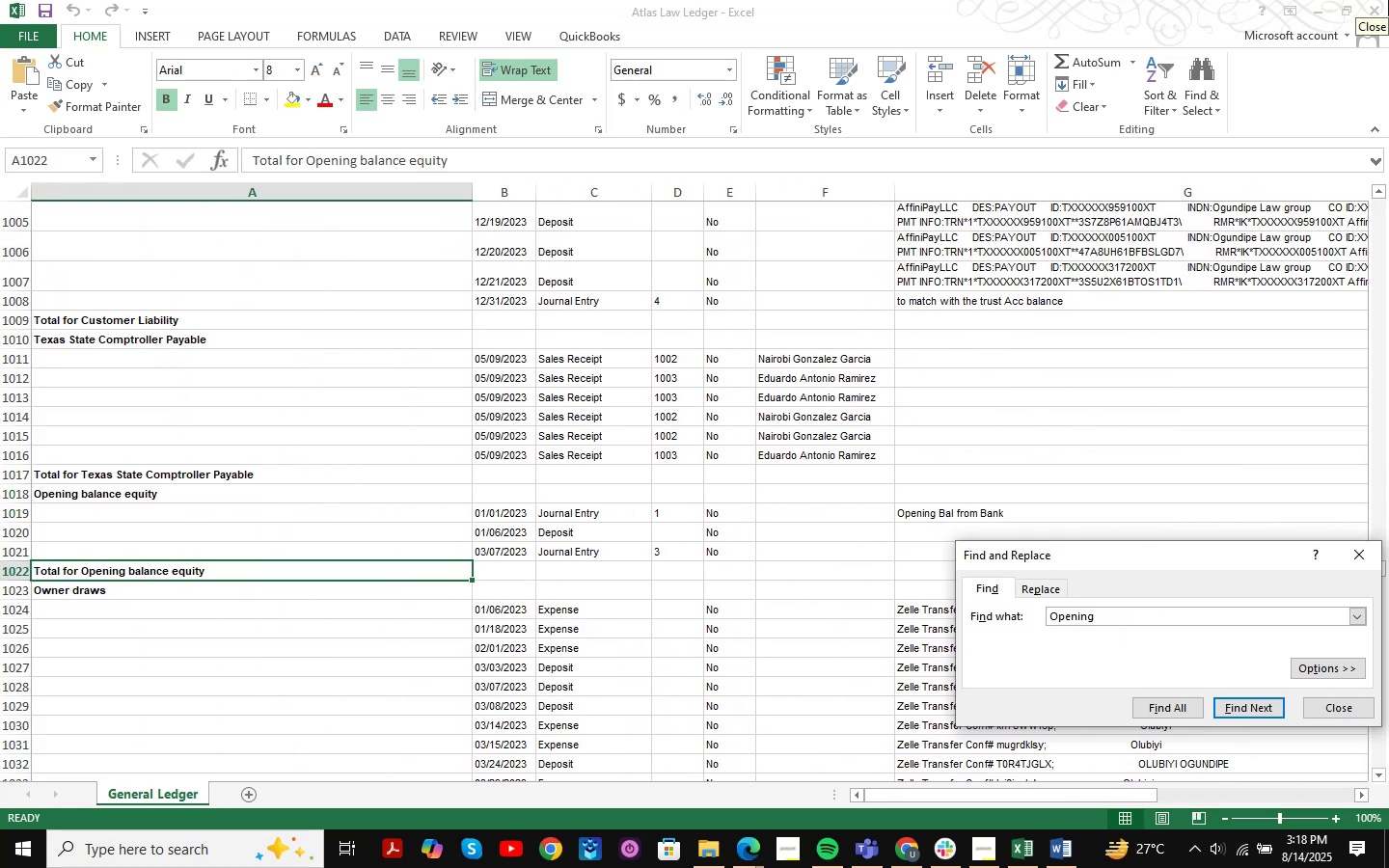 
key(Enter)
 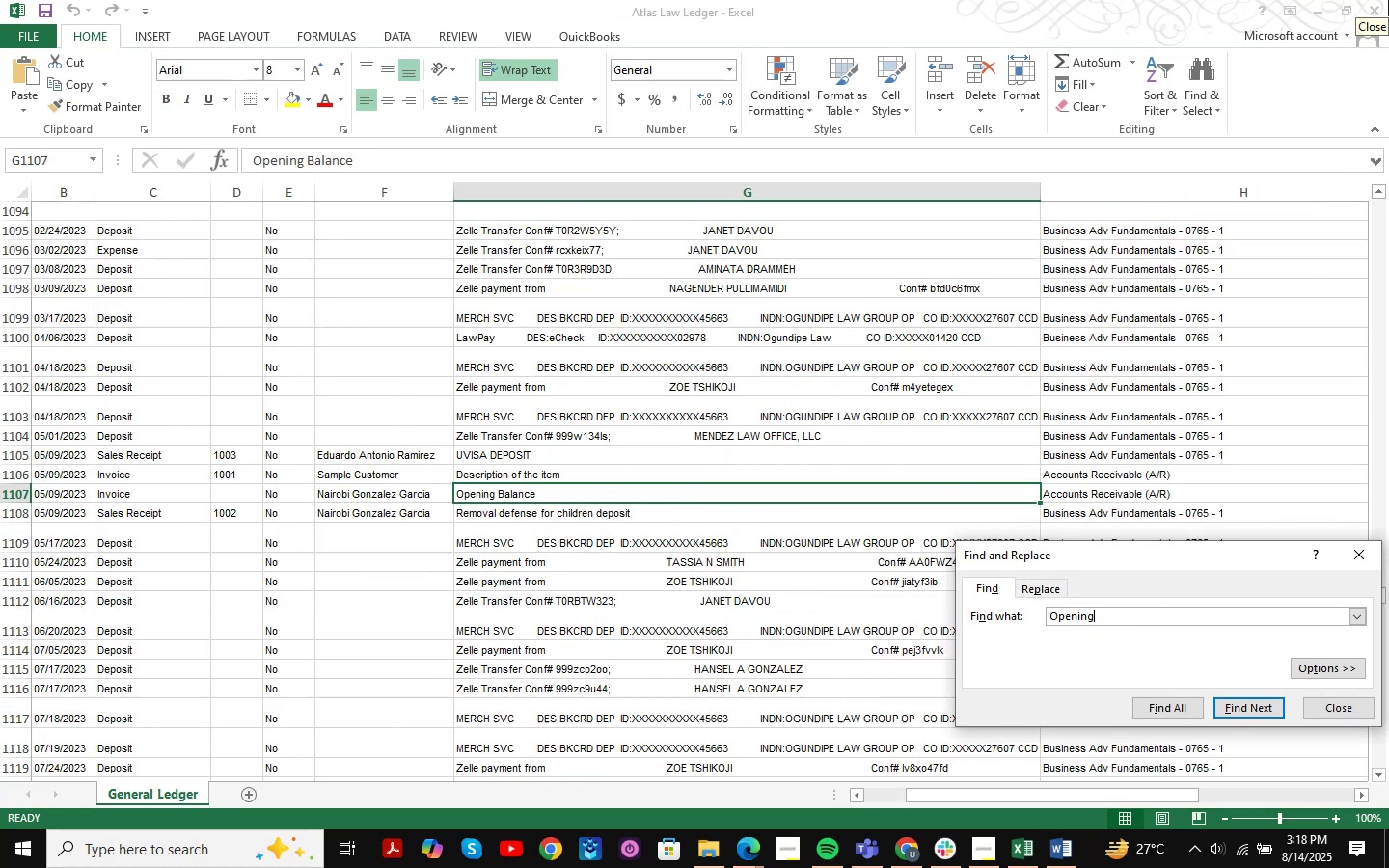 
key(Enter)
 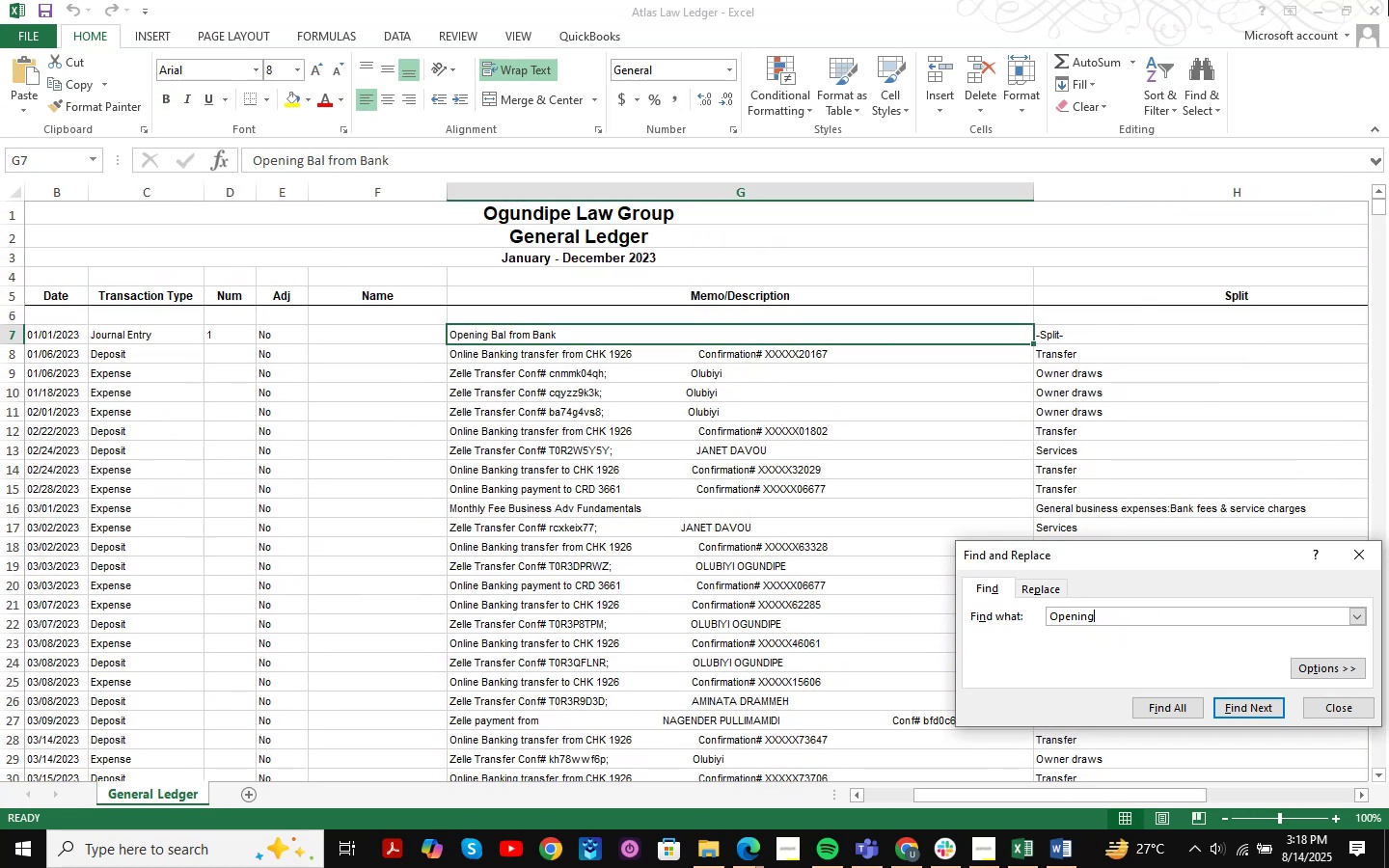 
key(Enter)
 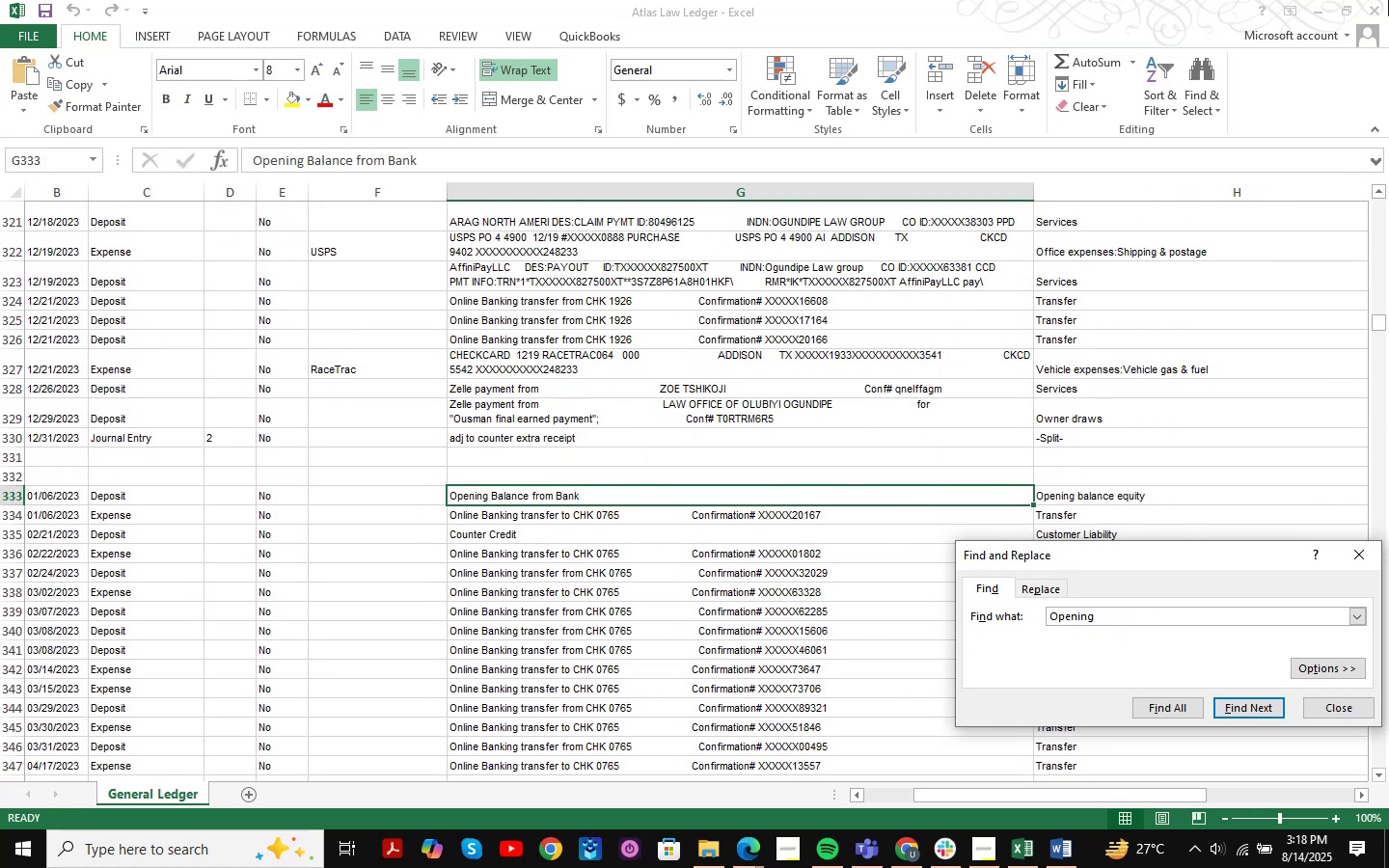 
key(Enter)
 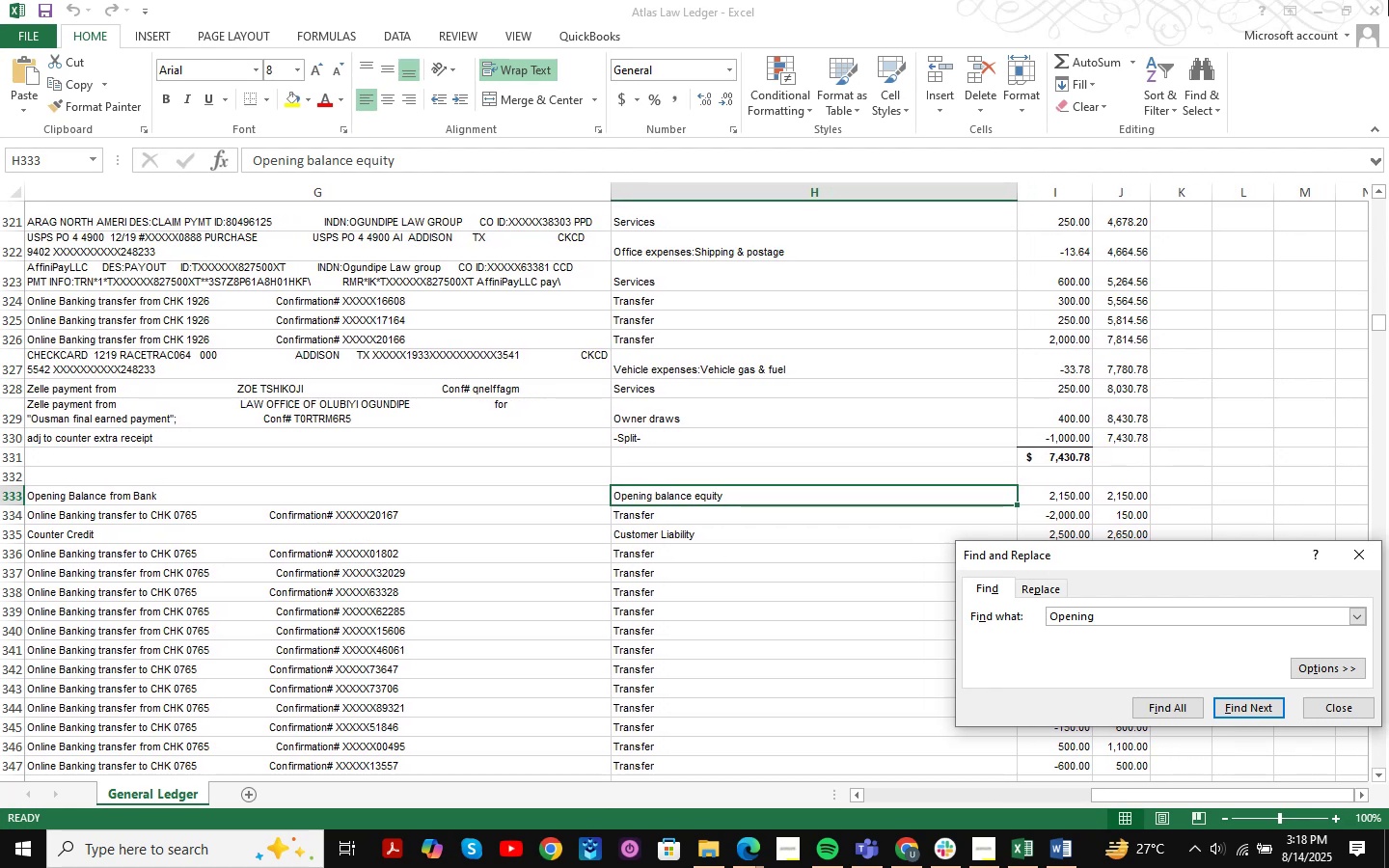 
scroll: coordinate [884, 513], scroll_direction: up, amount: 49.0
 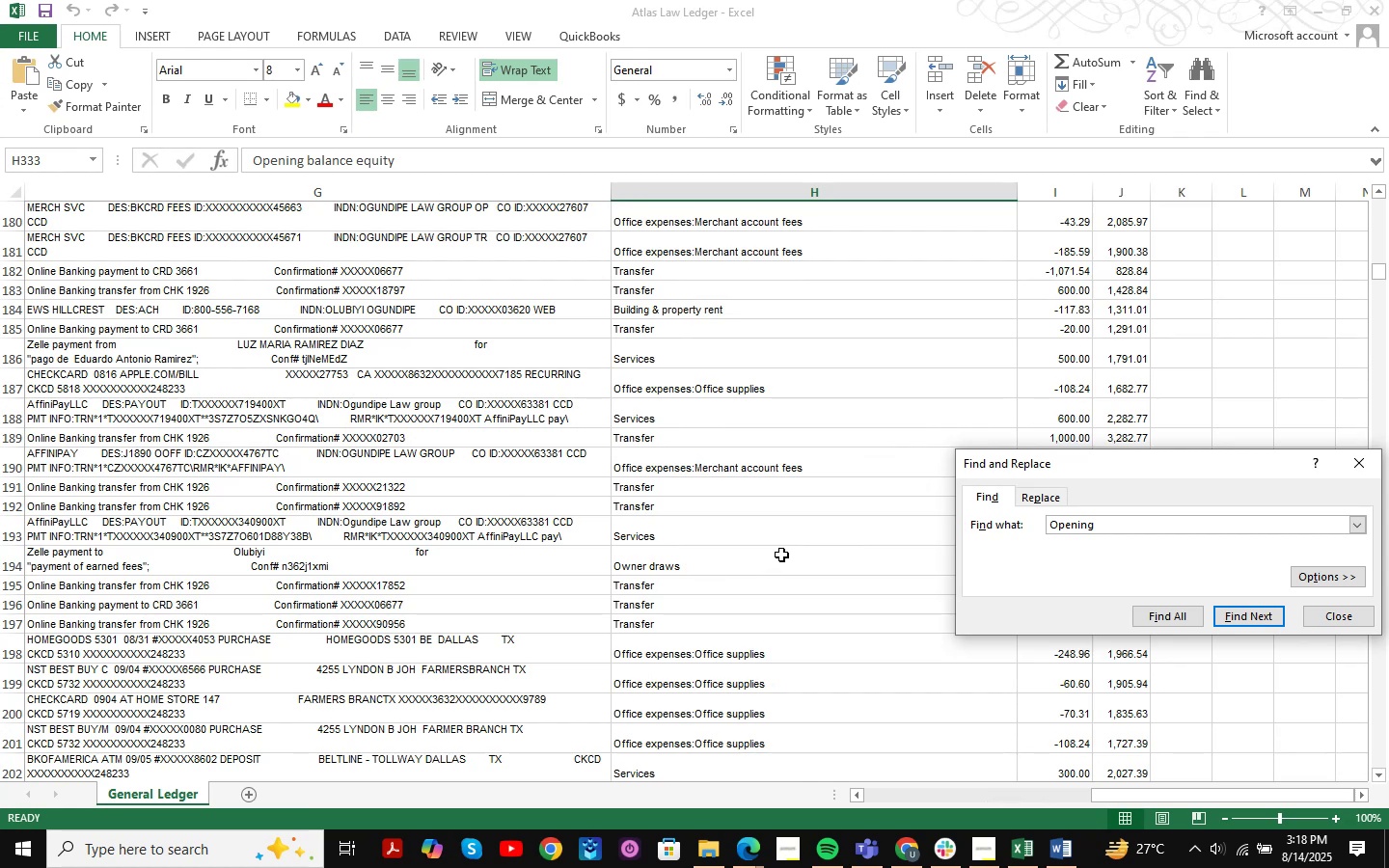 
wait(9.26)
 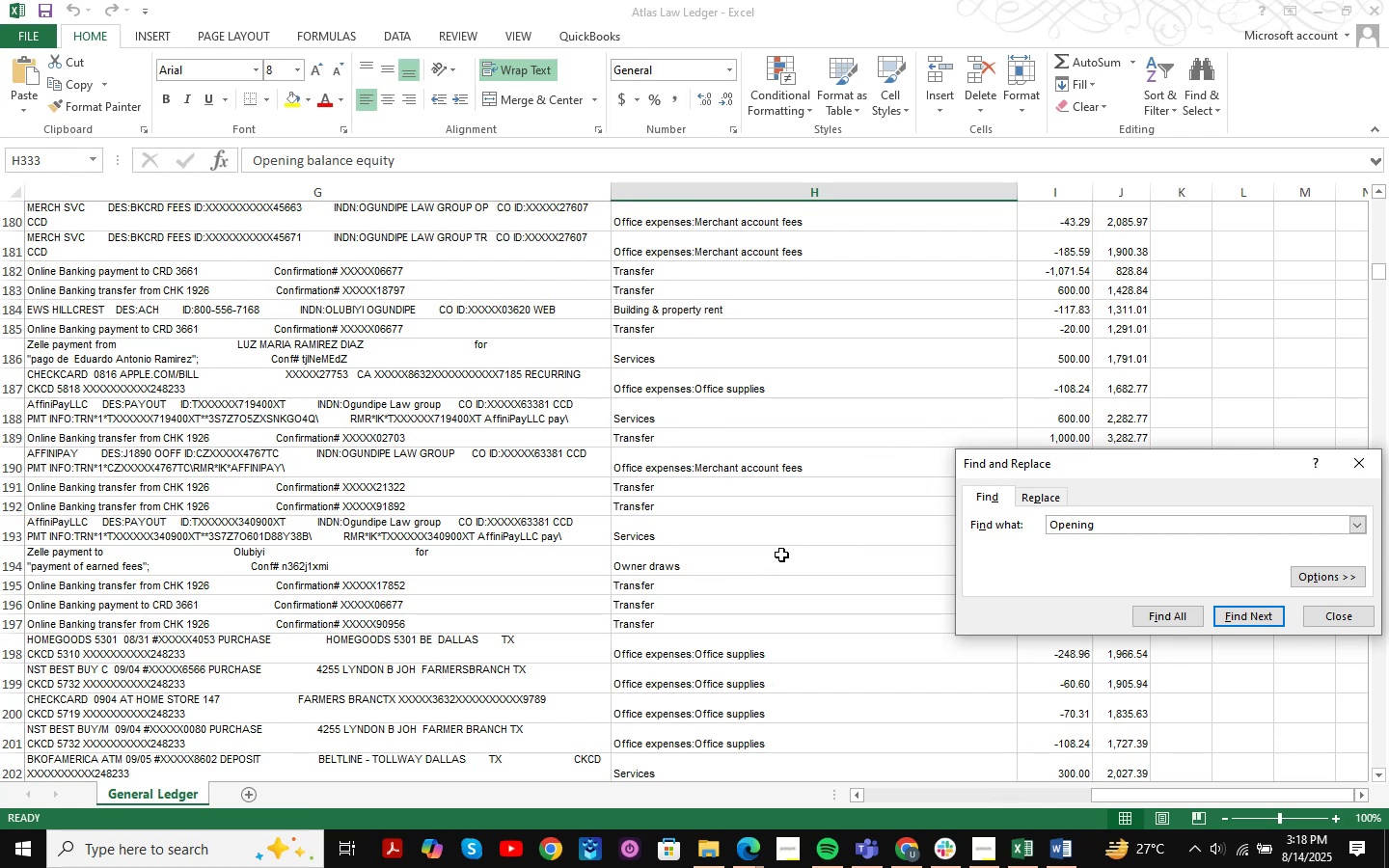 
scroll: coordinate [781, 555], scroll_direction: down, amount: 2.0
 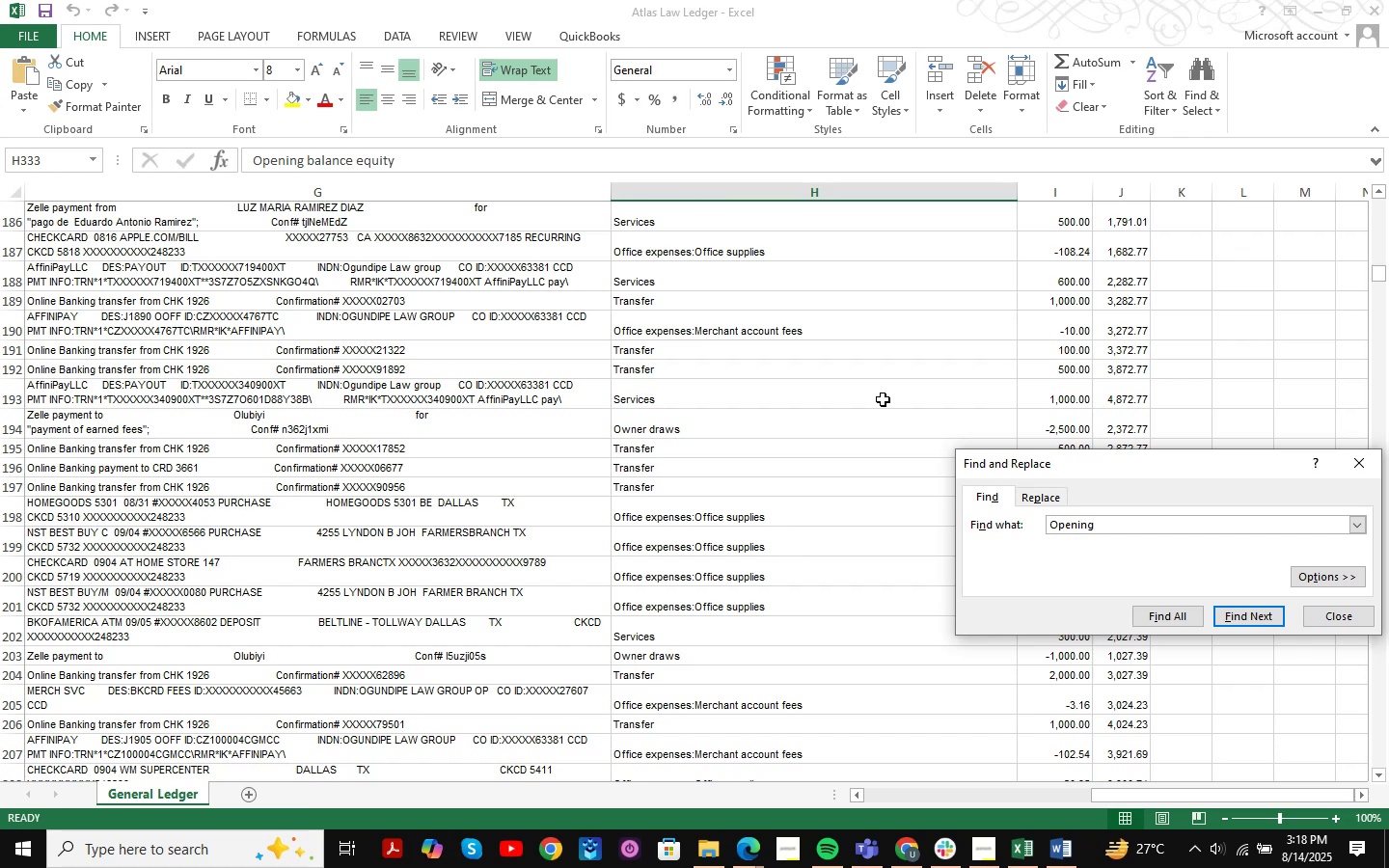 
wait(7.52)
 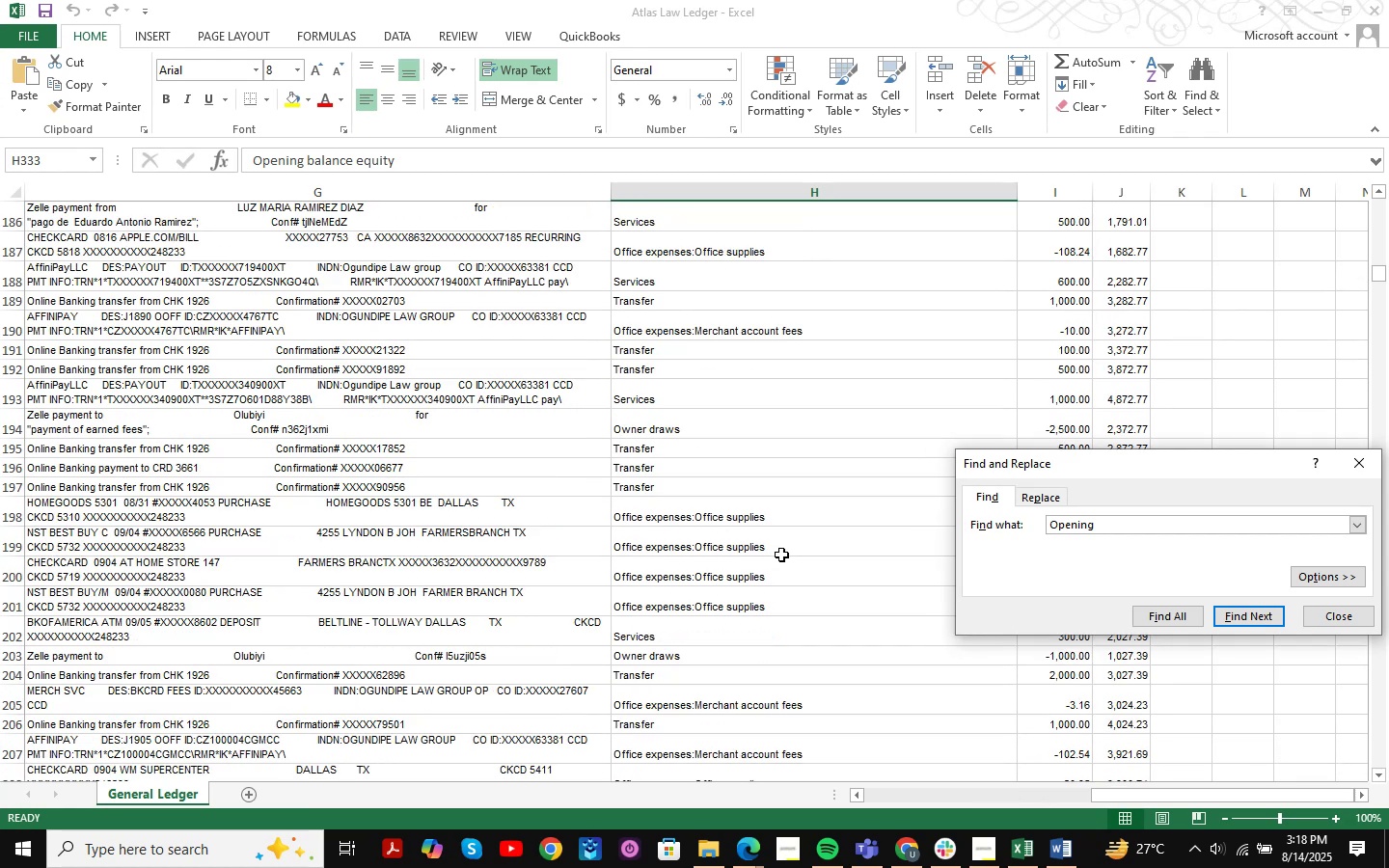 
left_click([1349, 467])
 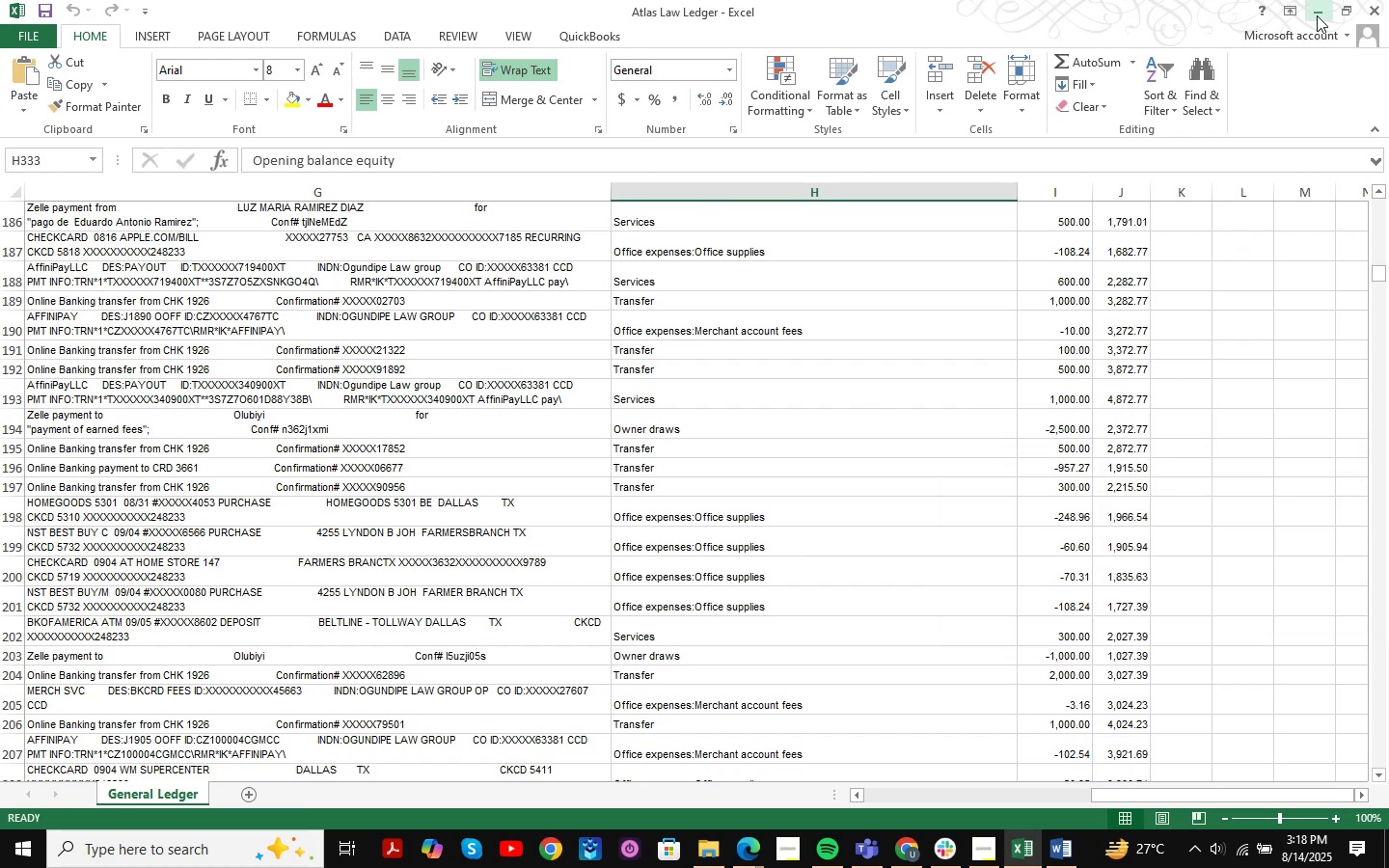 
left_click([1317, 15])
 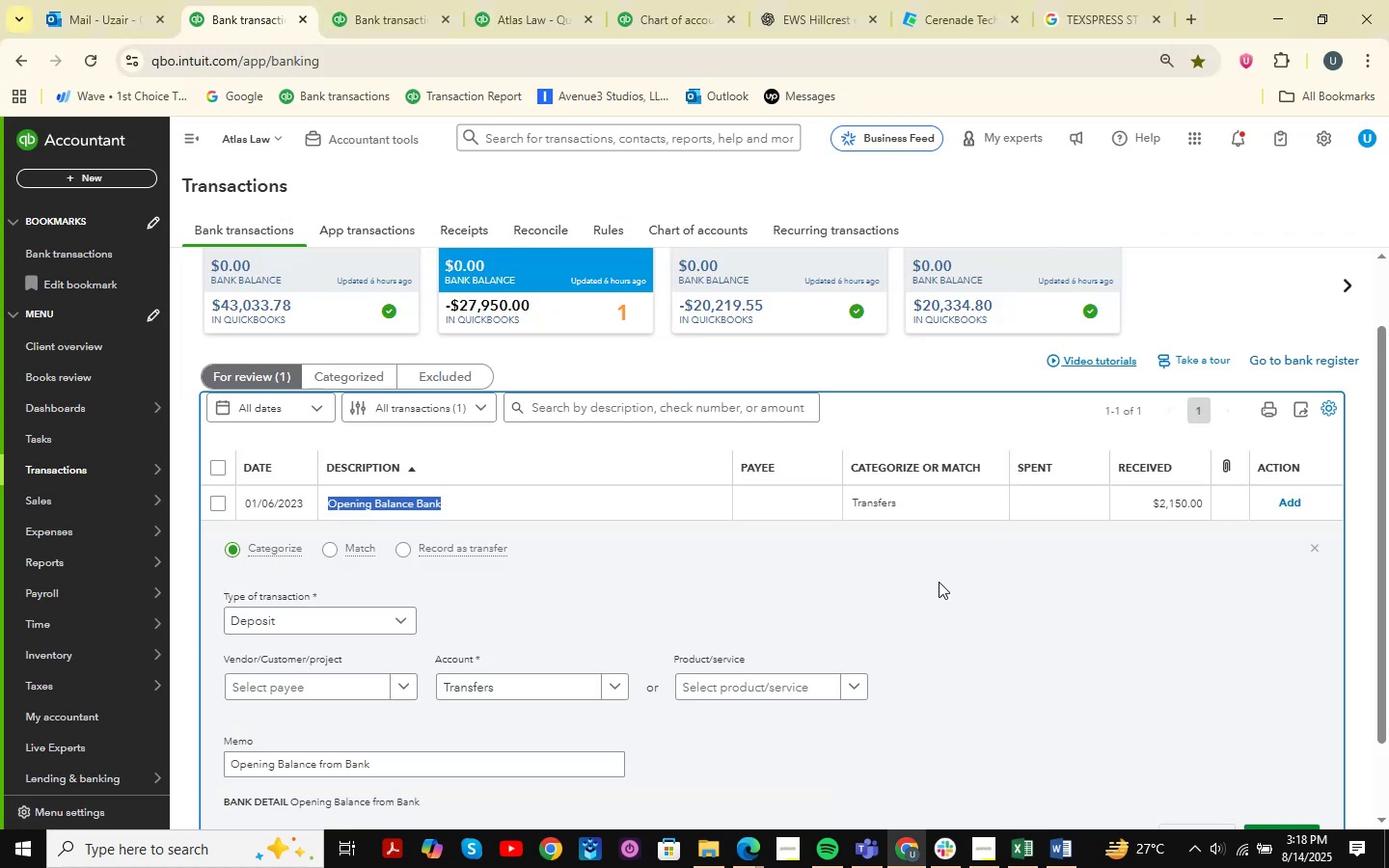 
scroll: coordinate [800, 462], scroll_direction: down, amount: 4.0
 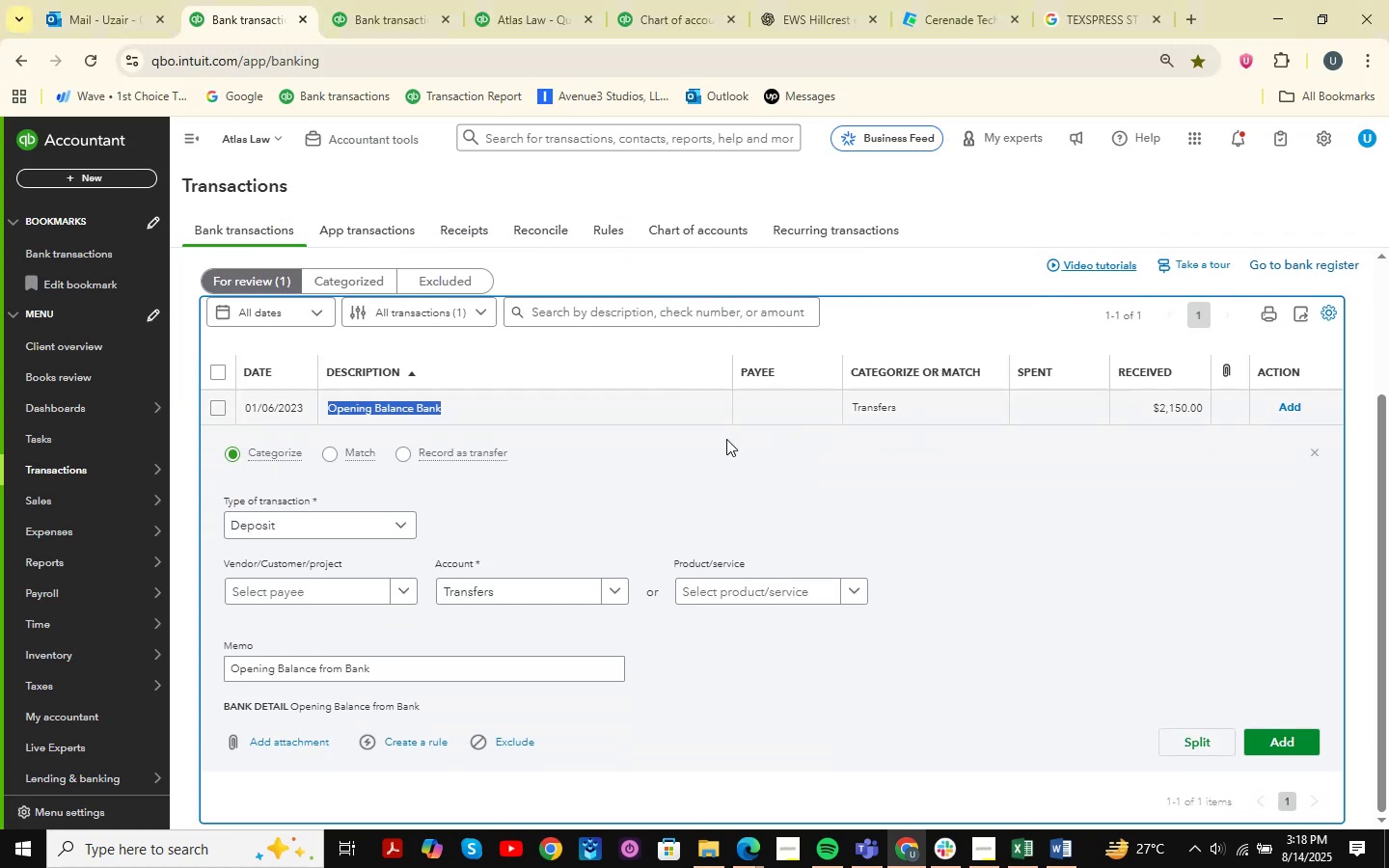 
left_click([557, 594])
 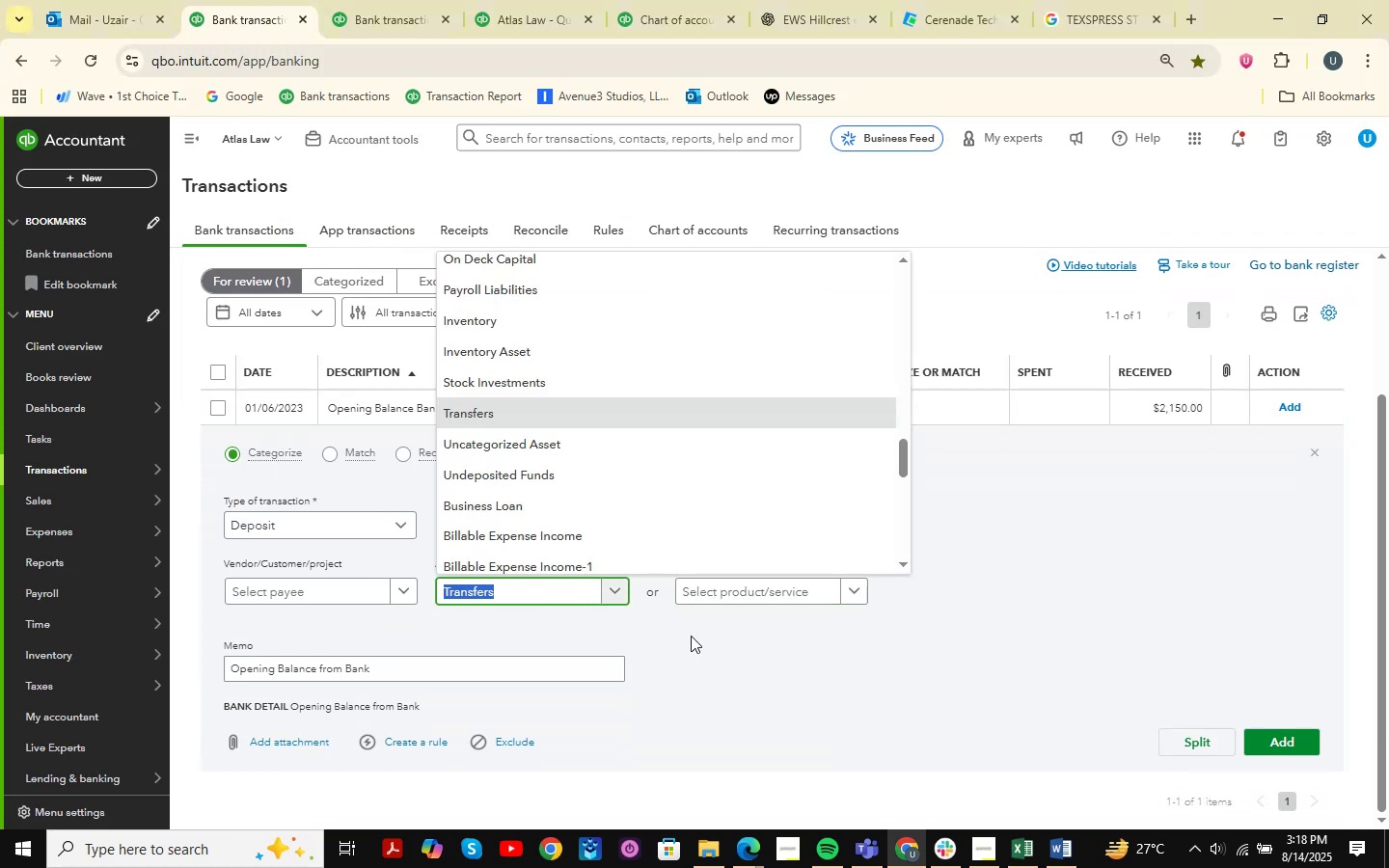 
type(opem)
key(Backspace)
type(ning )
 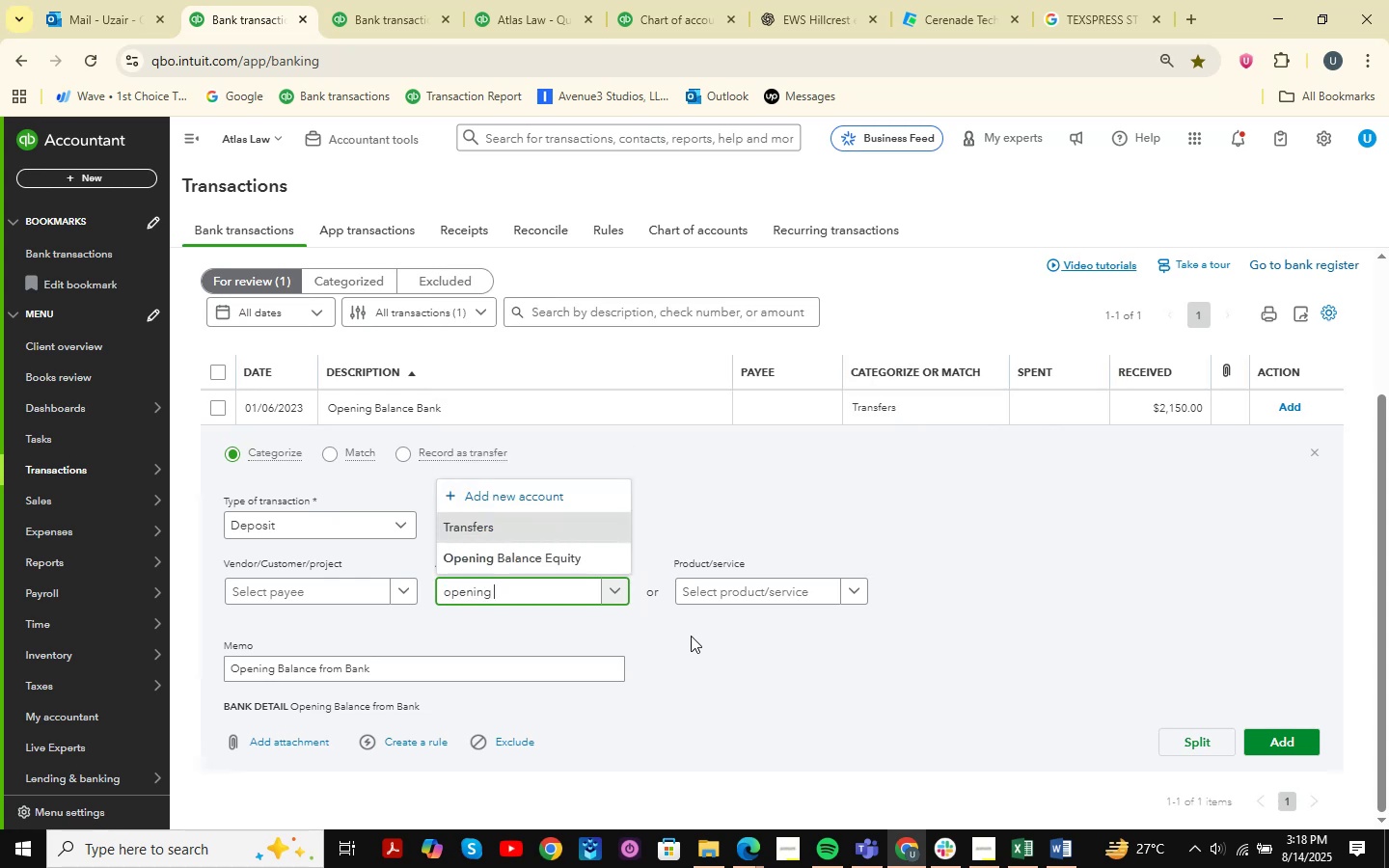 
key(ArrowDown)
 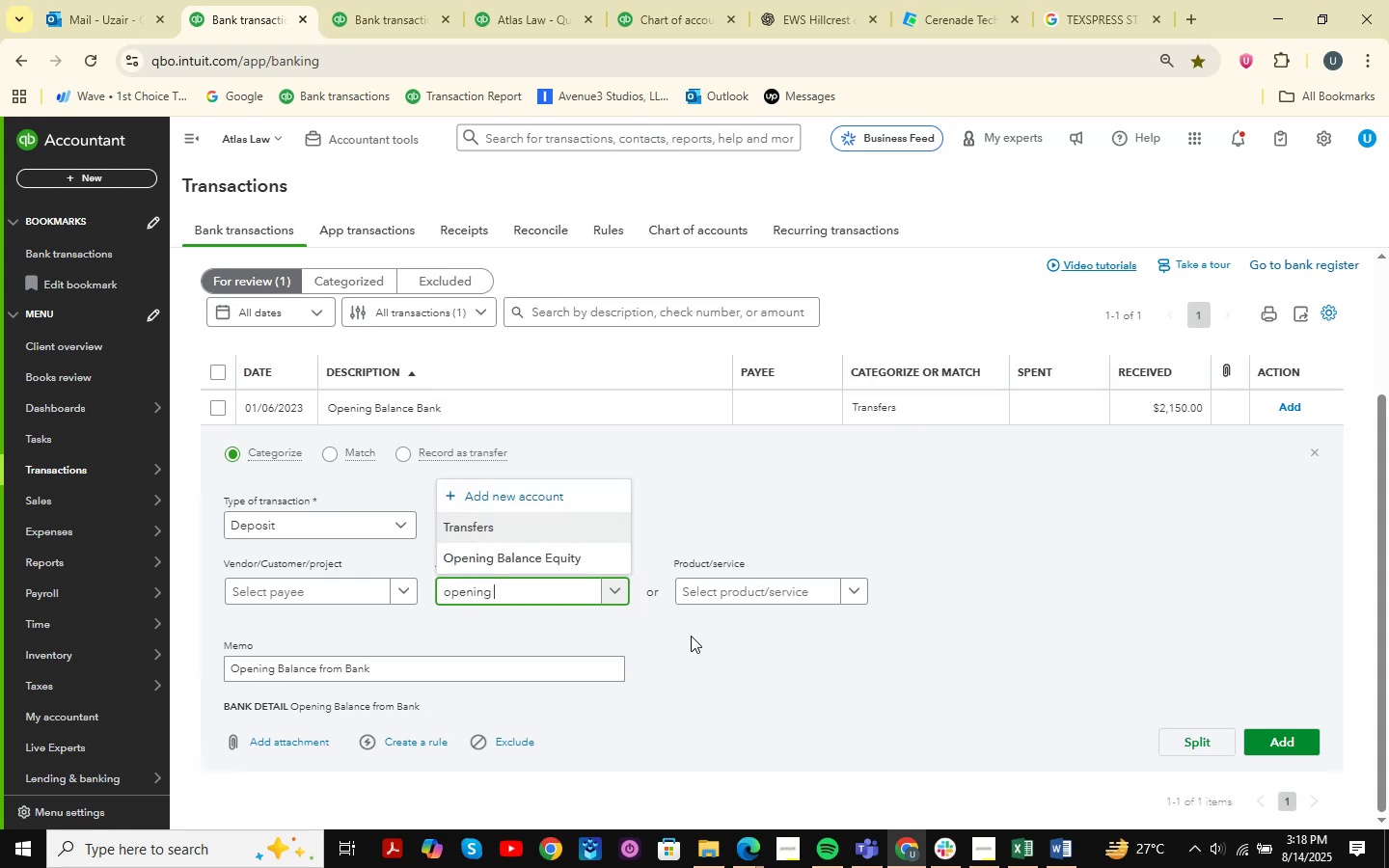 
key(ArrowDown)
 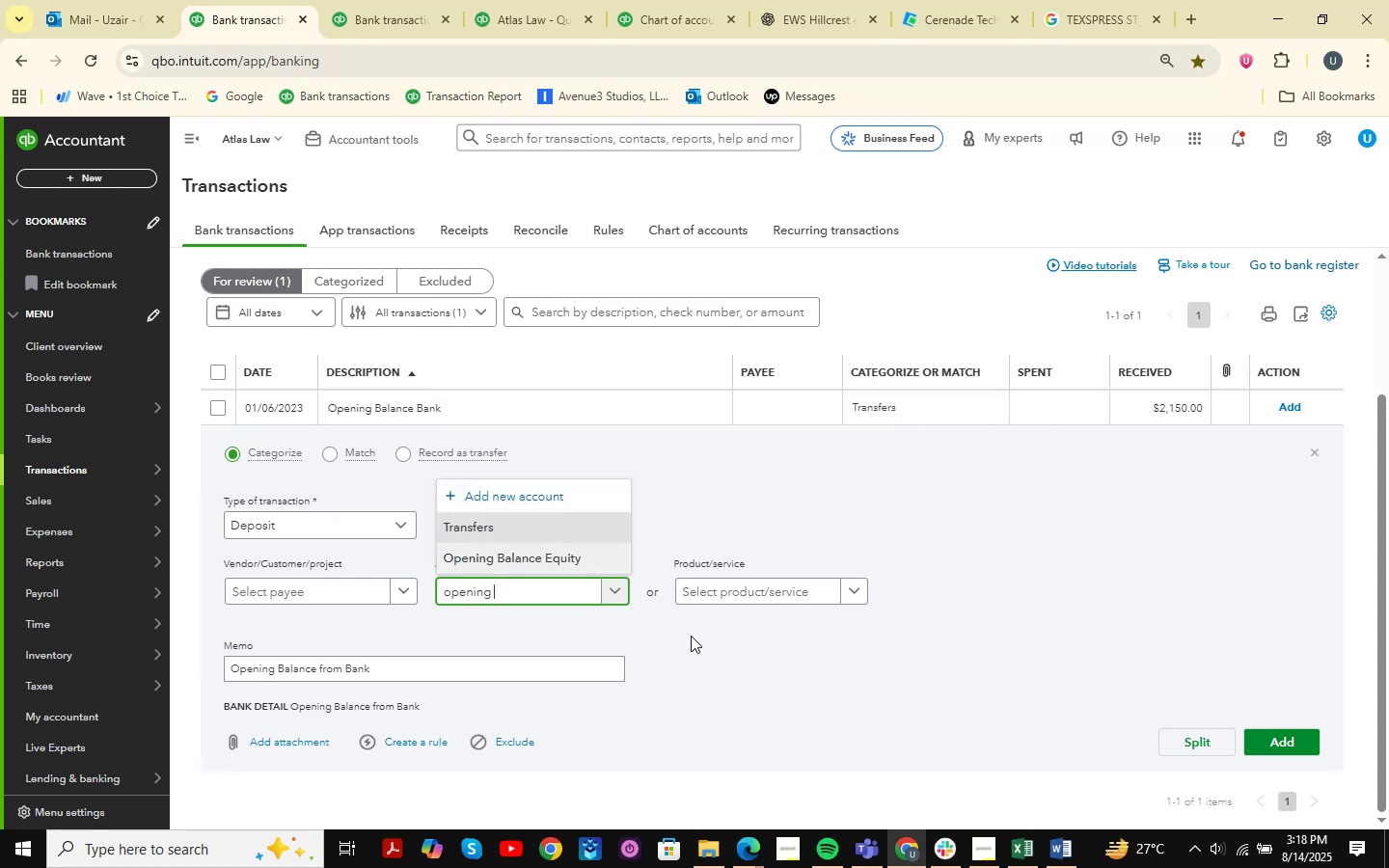 
key(Enter)
 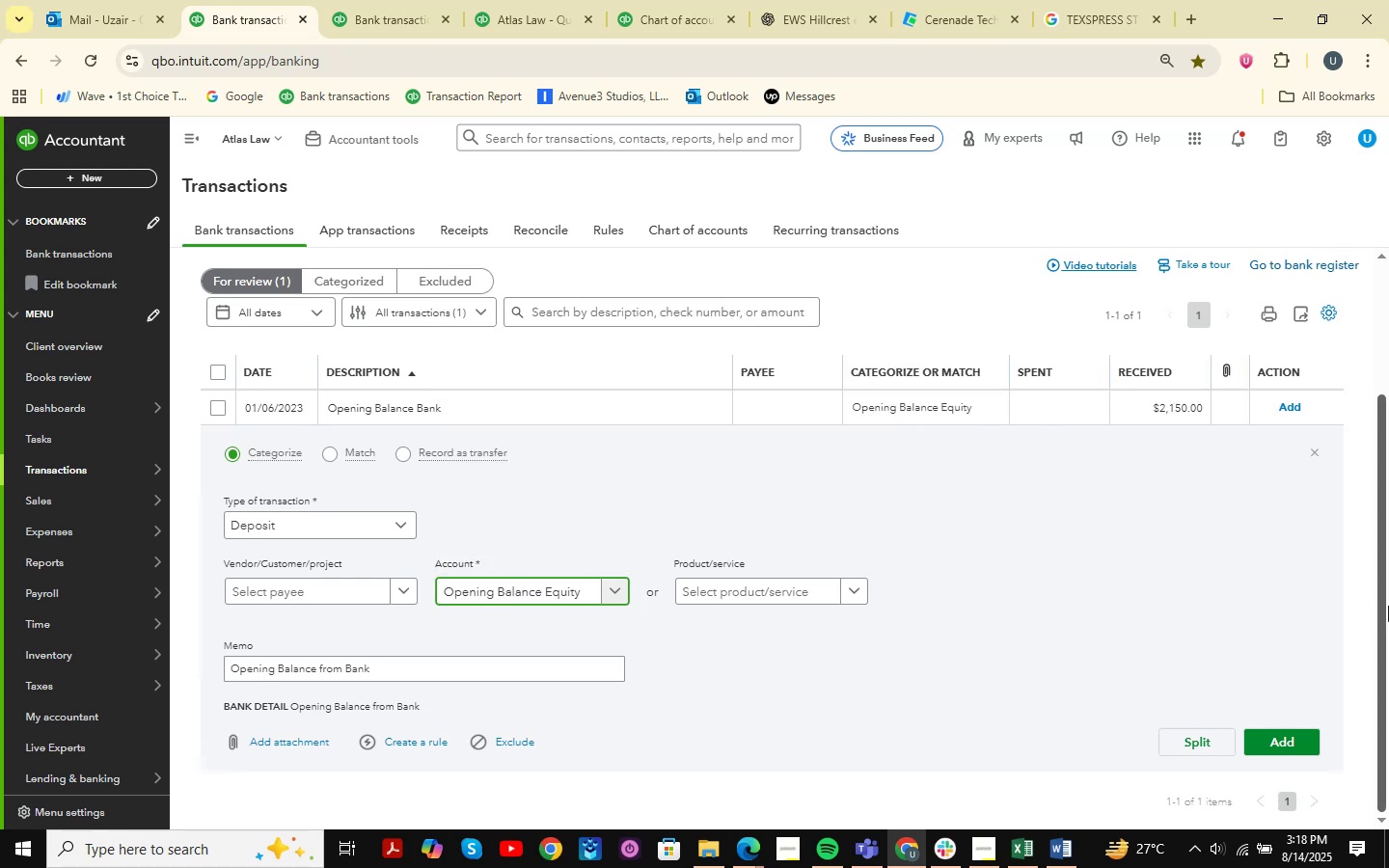 
left_click_drag(start_coordinate=[1318, 746], to_coordinate=[1312, 746])
 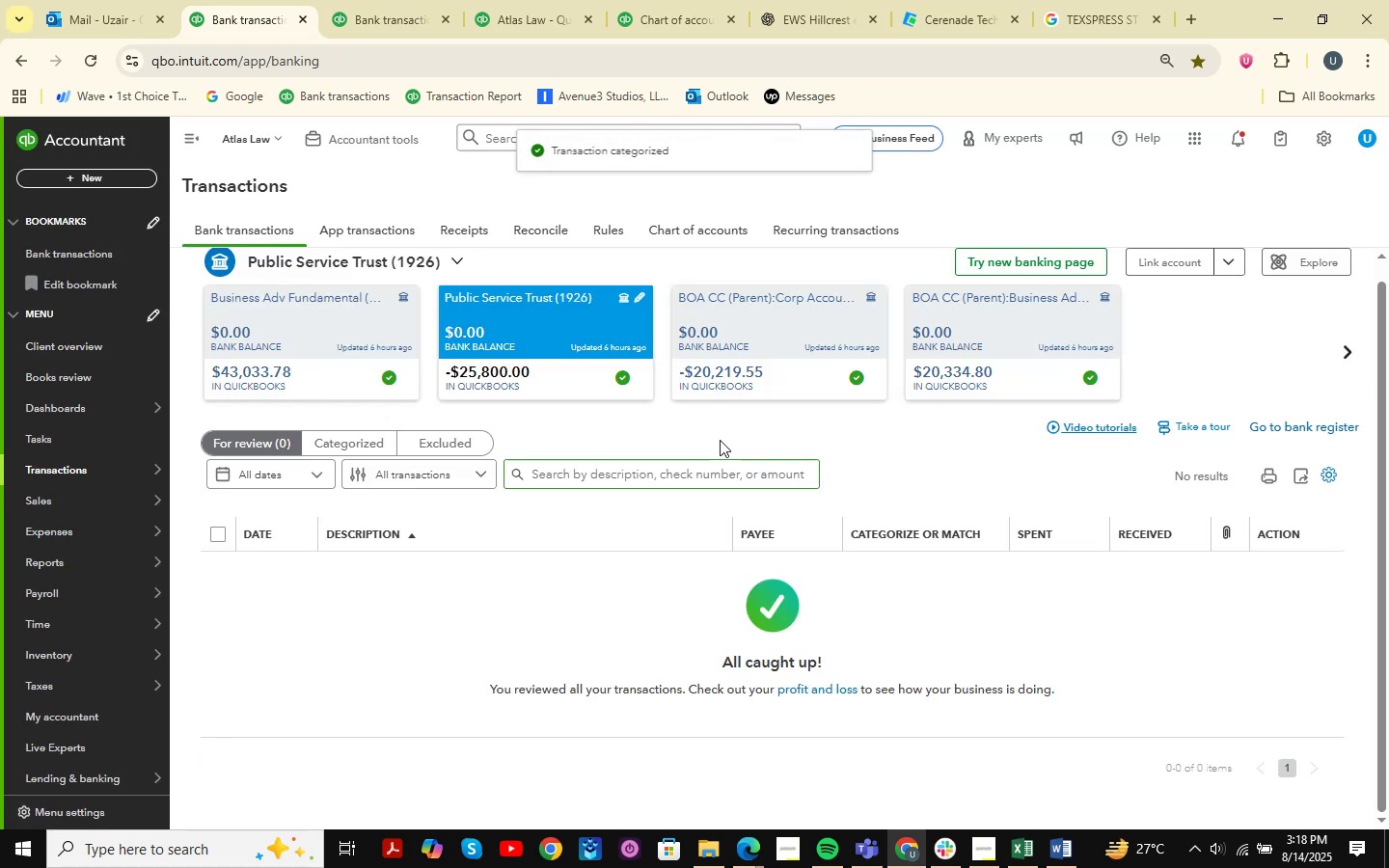 
scroll: coordinate [472, 297], scroll_direction: up, amount: 4.0
 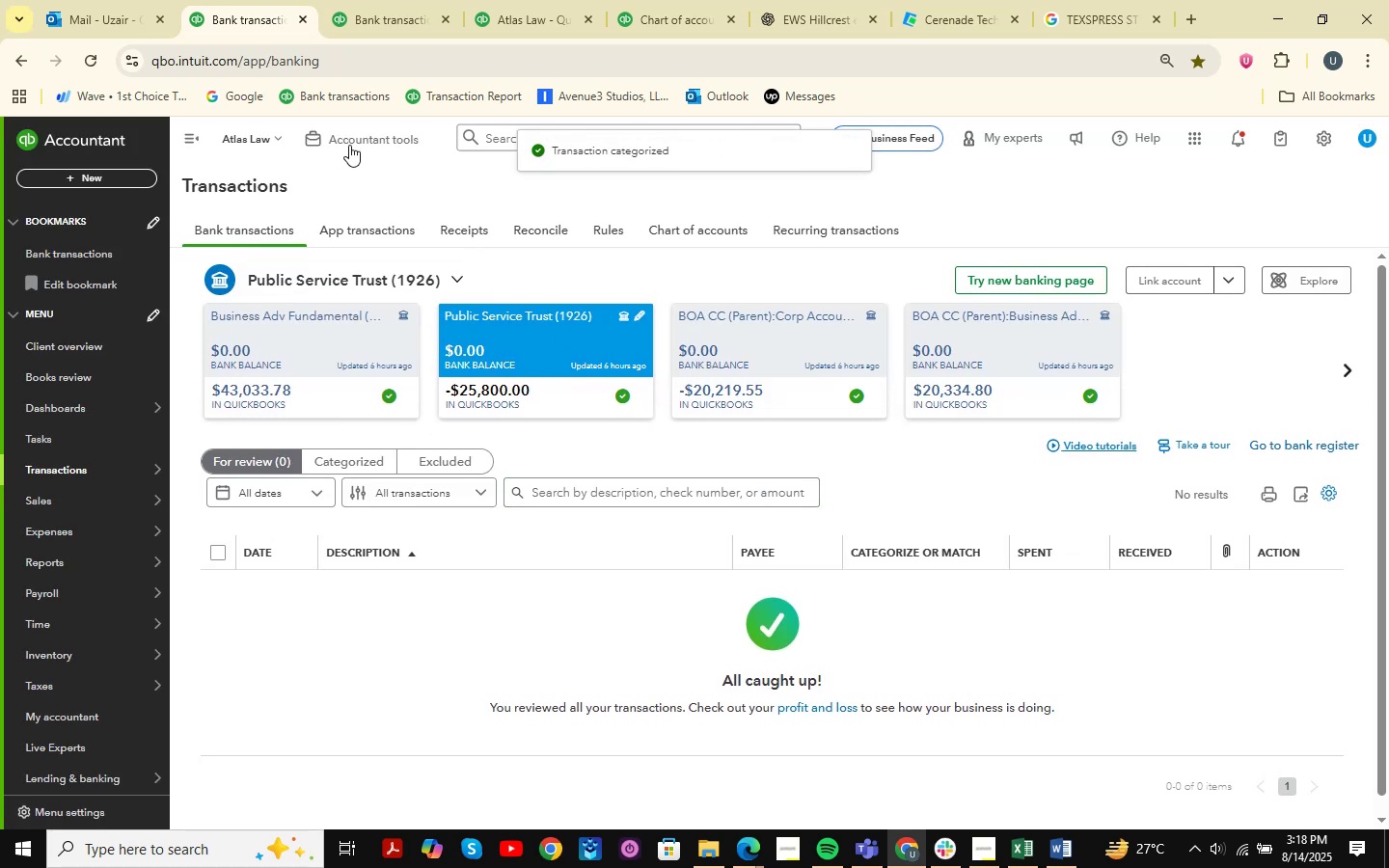 
left_click([350, 127])
 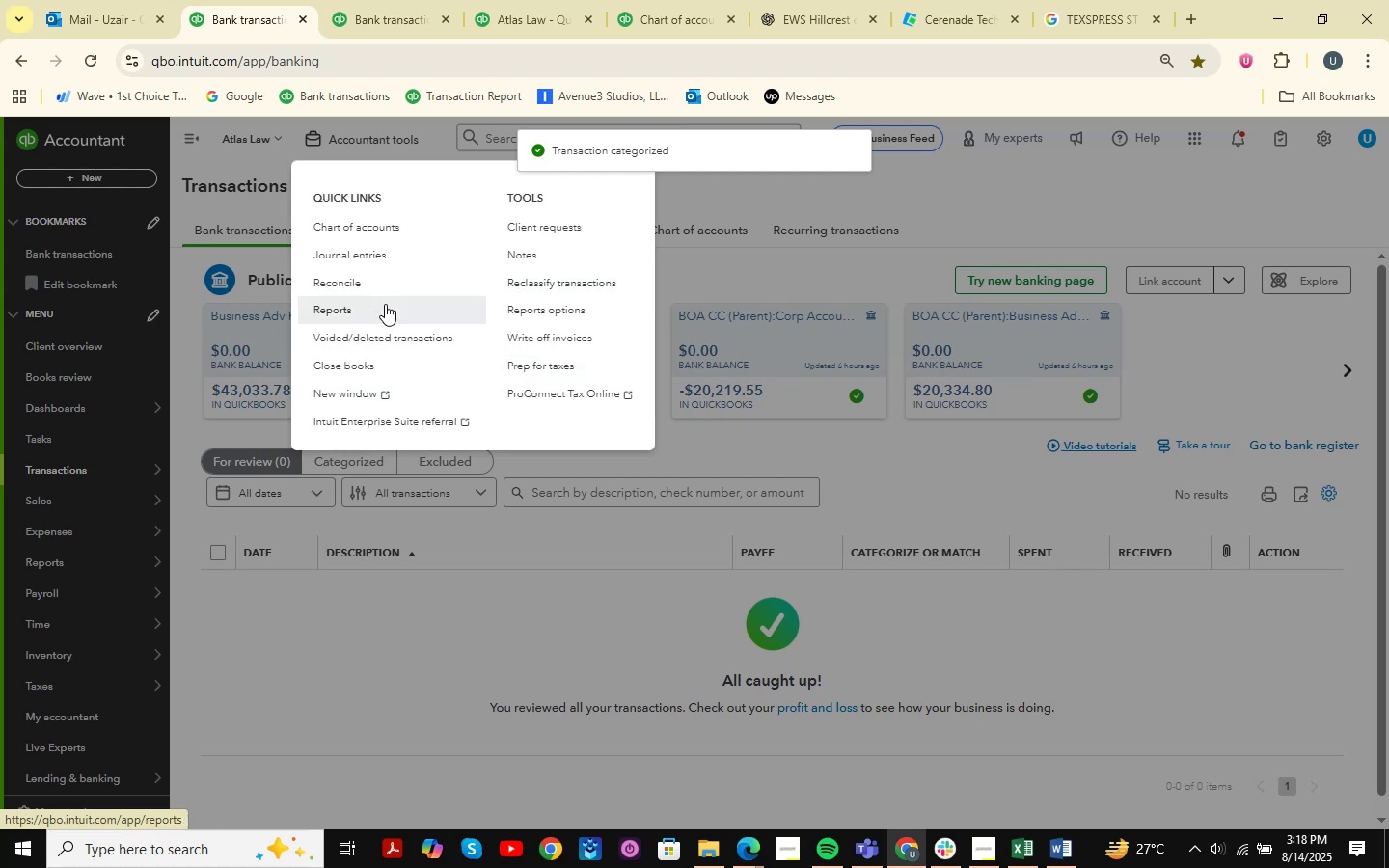 
left_click([336, 283])
 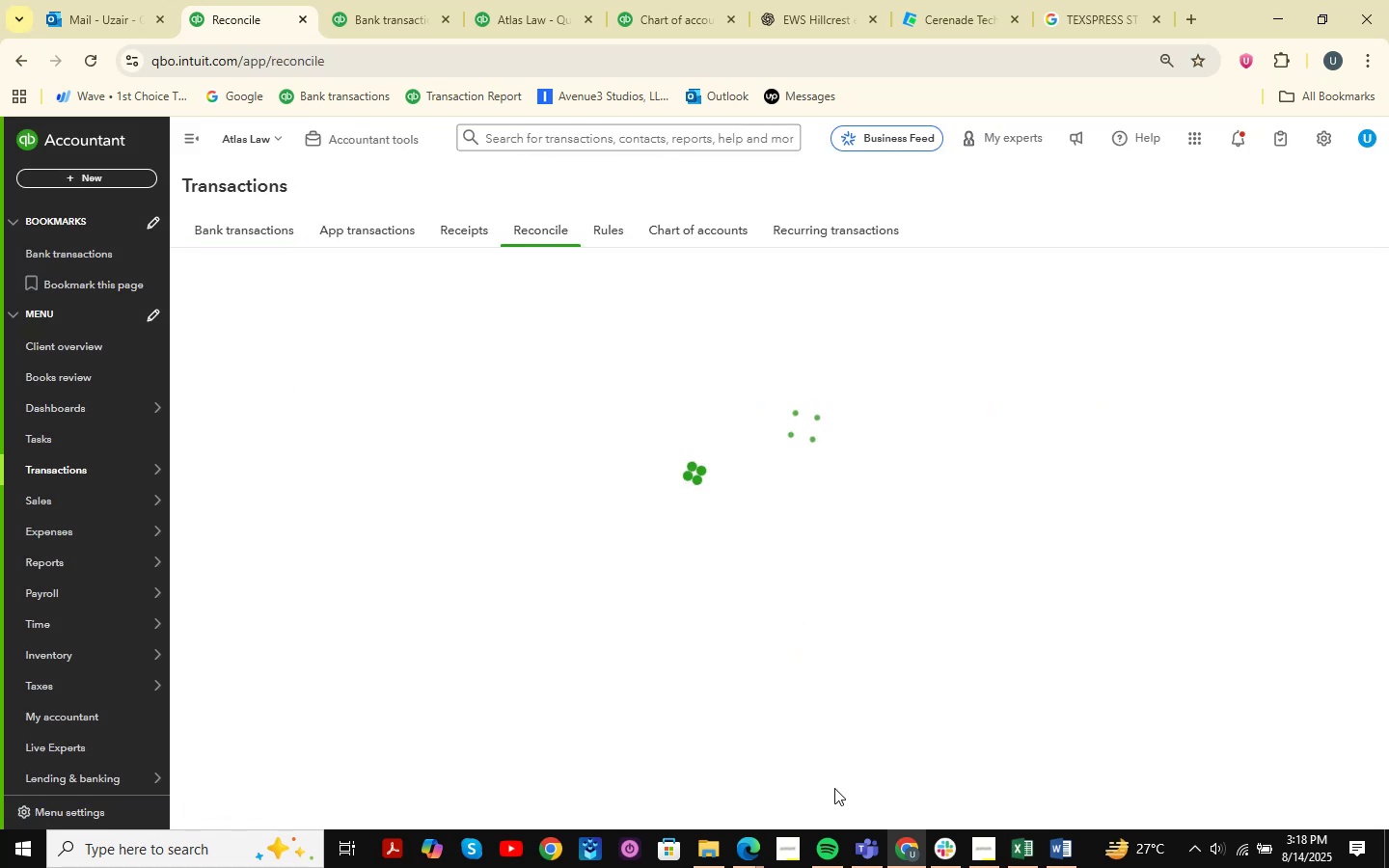 
left_click([720, 857])
 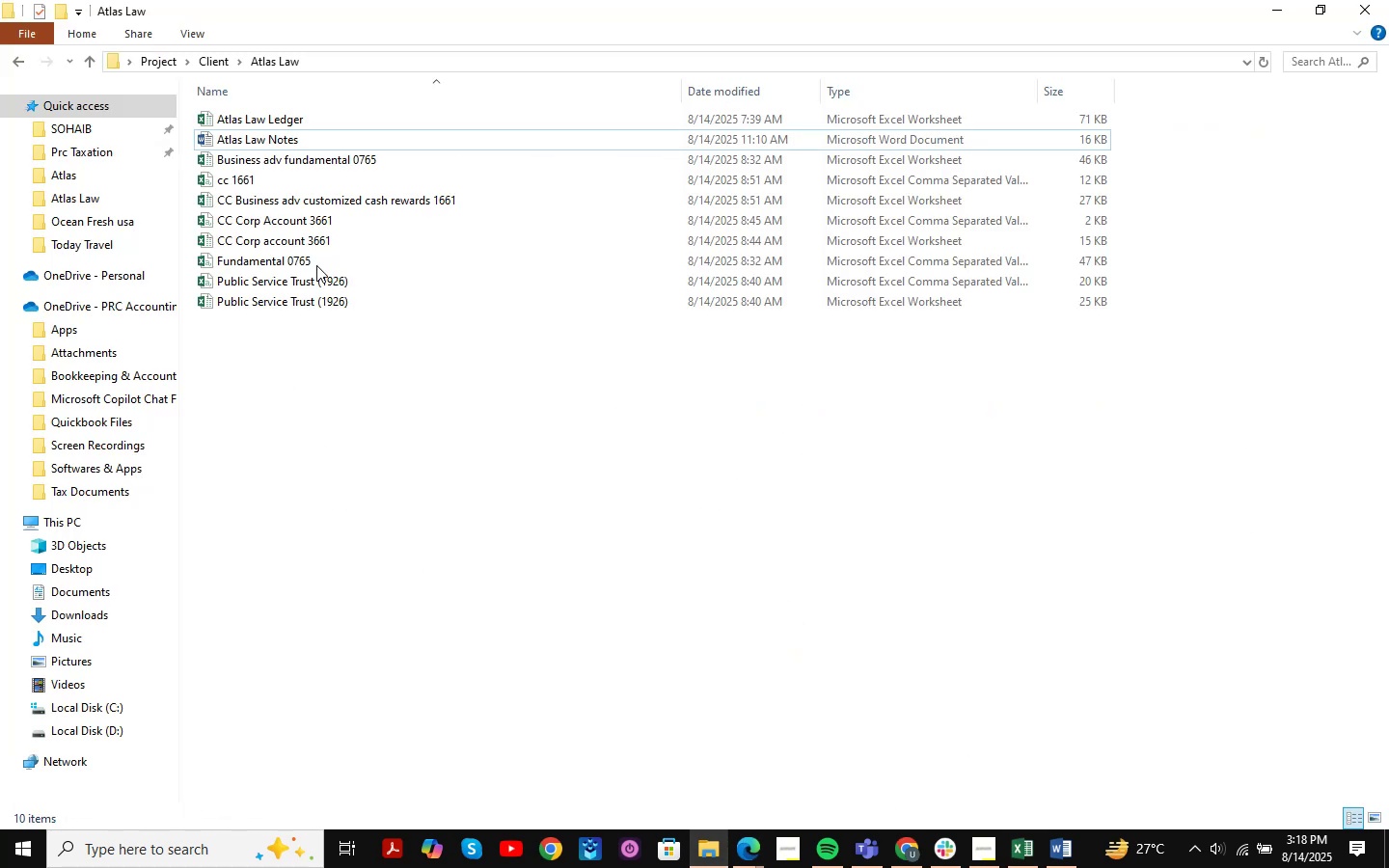 
mouse_move([279, 226])
 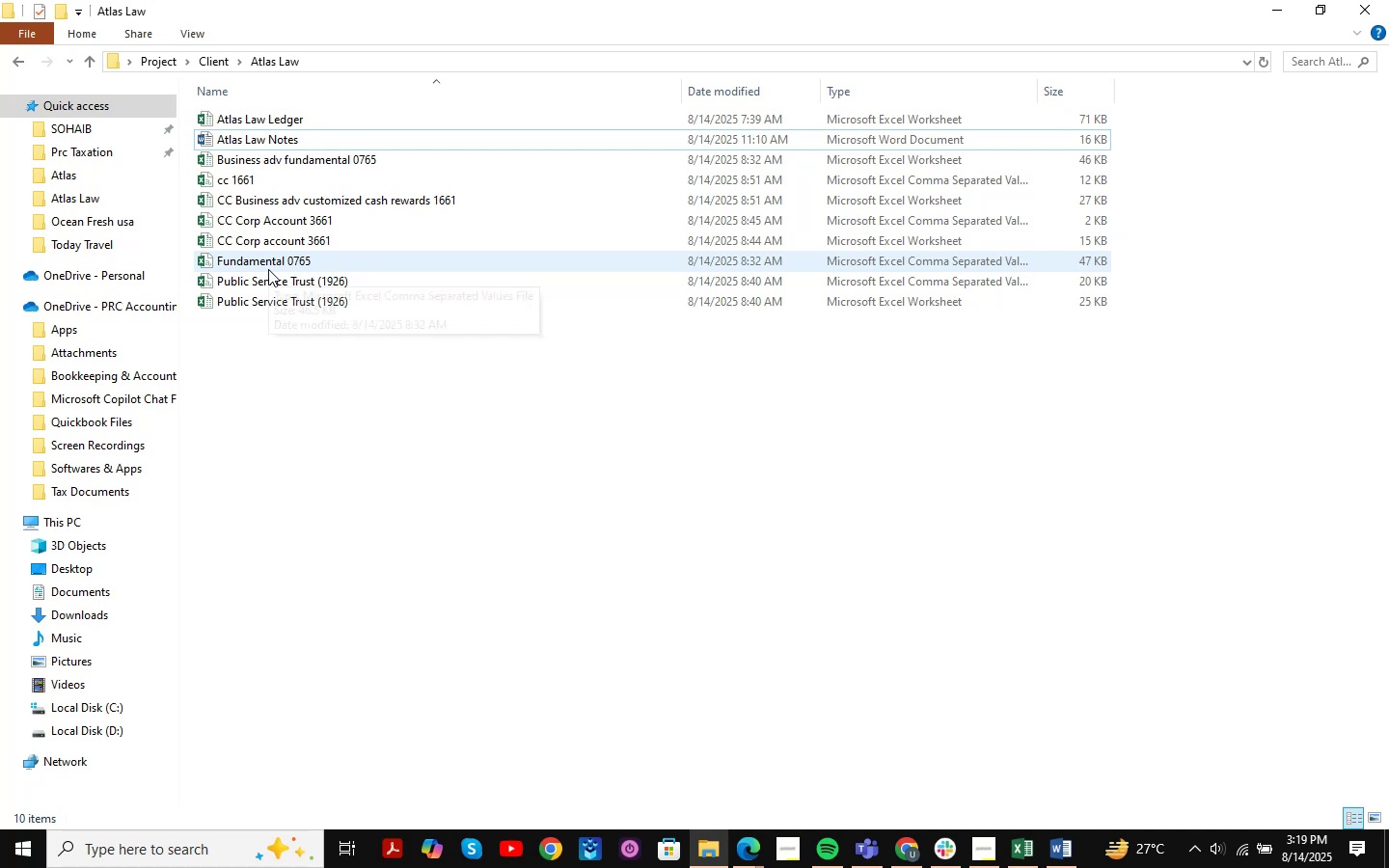 
wait(17.92)
 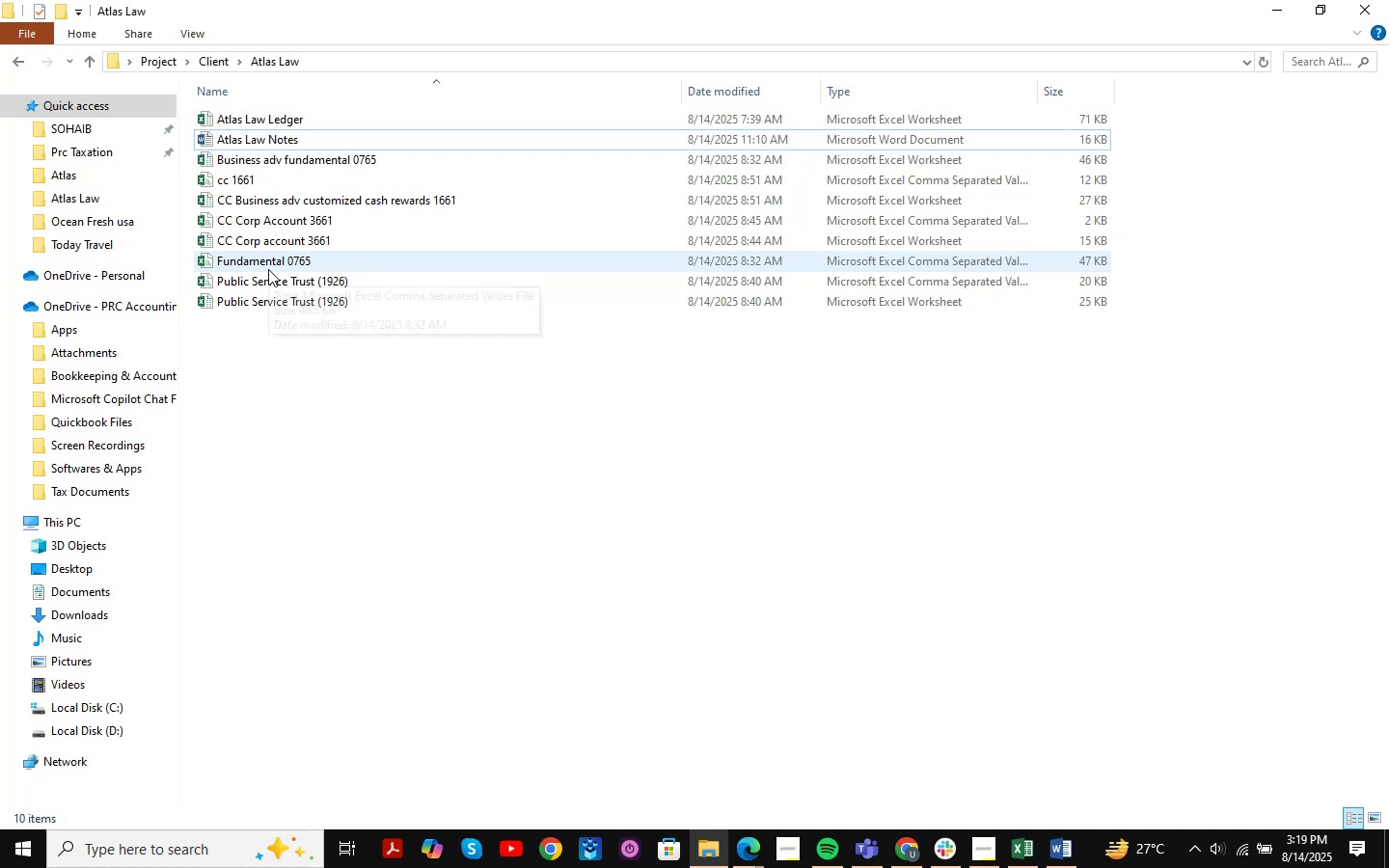 
double_click([525, 168])
 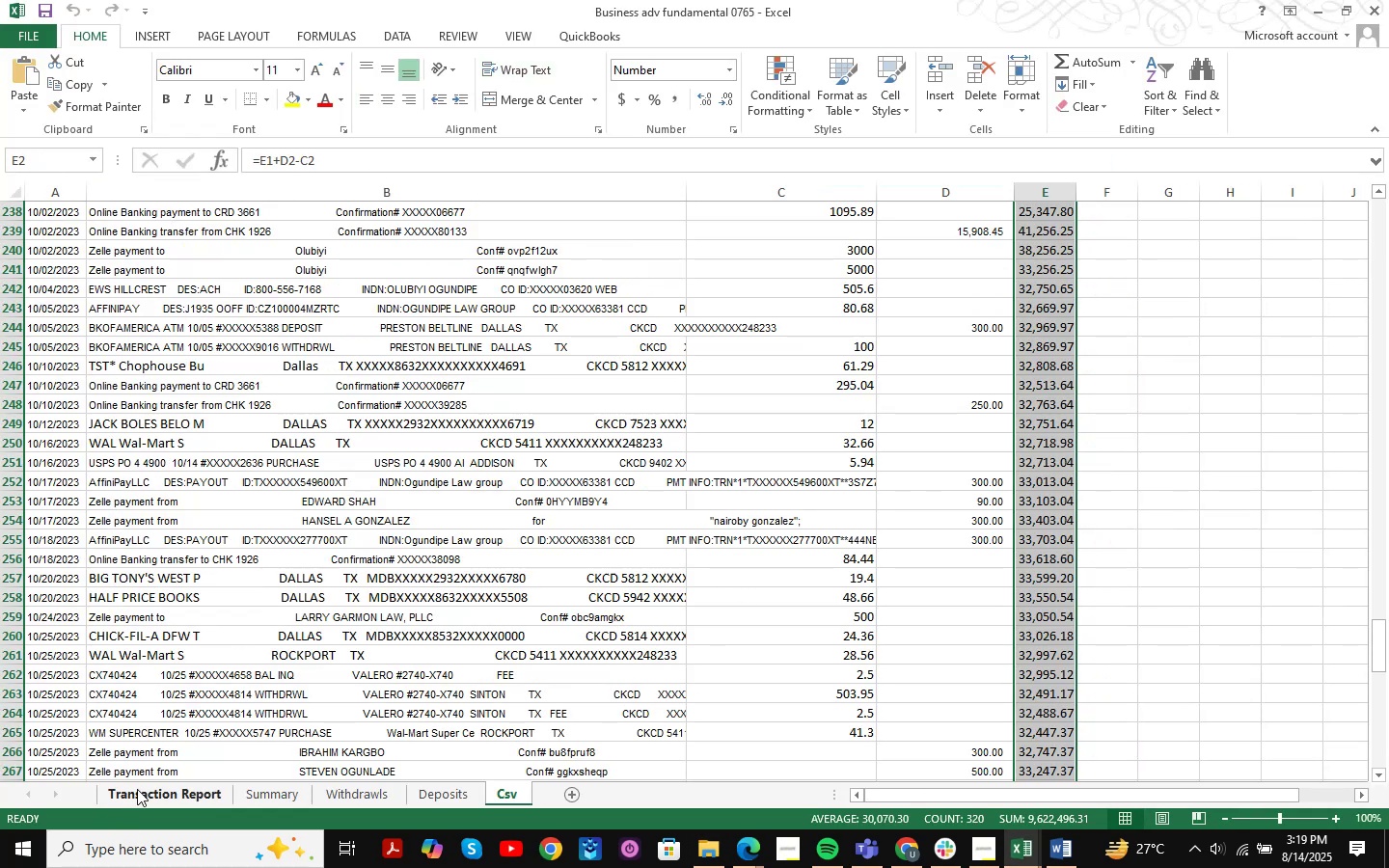 
left_click([301, 795])
 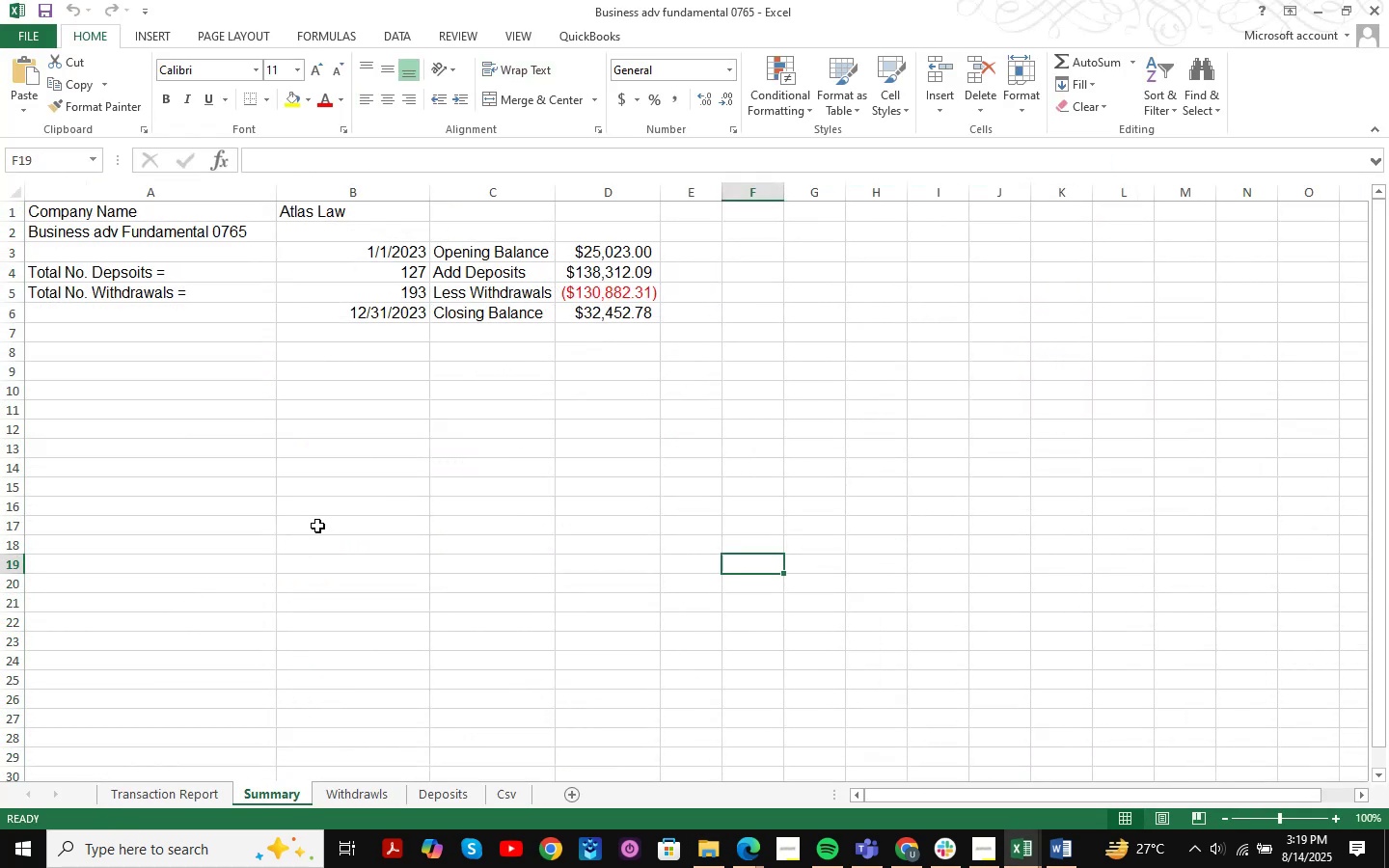 
scroll: coordinate [317, 526], scroll_direction: up, amount: 2.0
 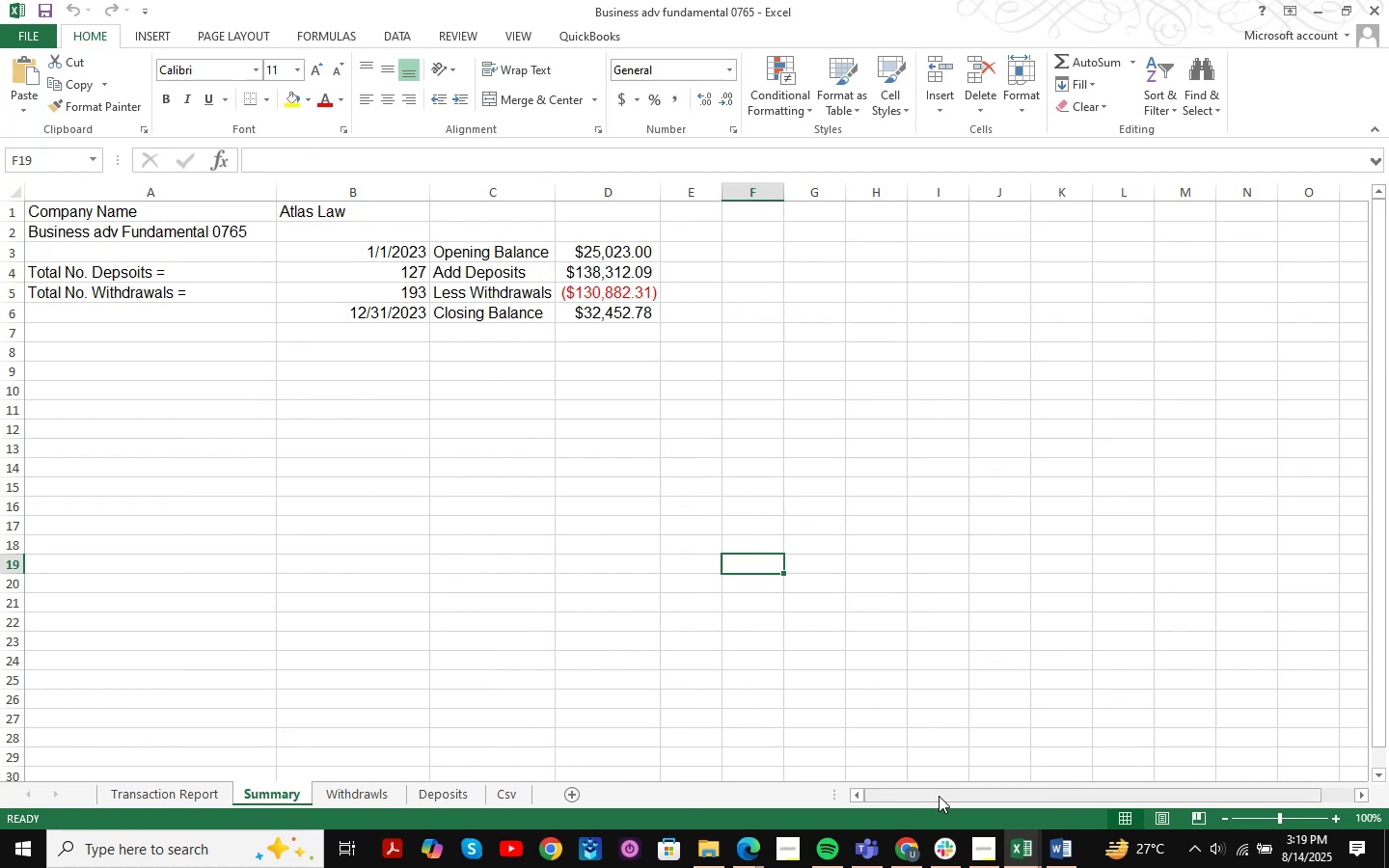 
left_click([919, 845])
 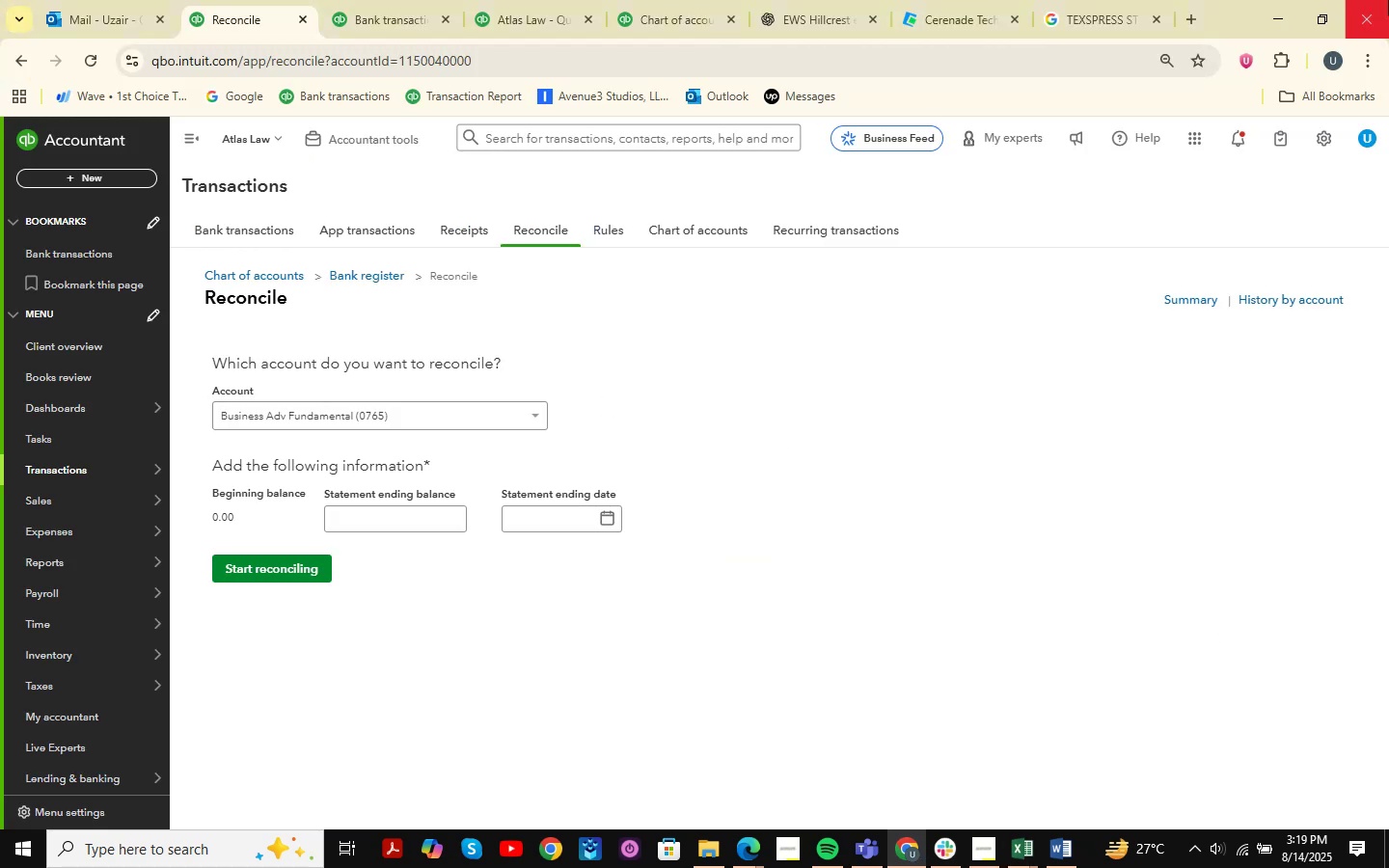 
left_click([1284, 14])
 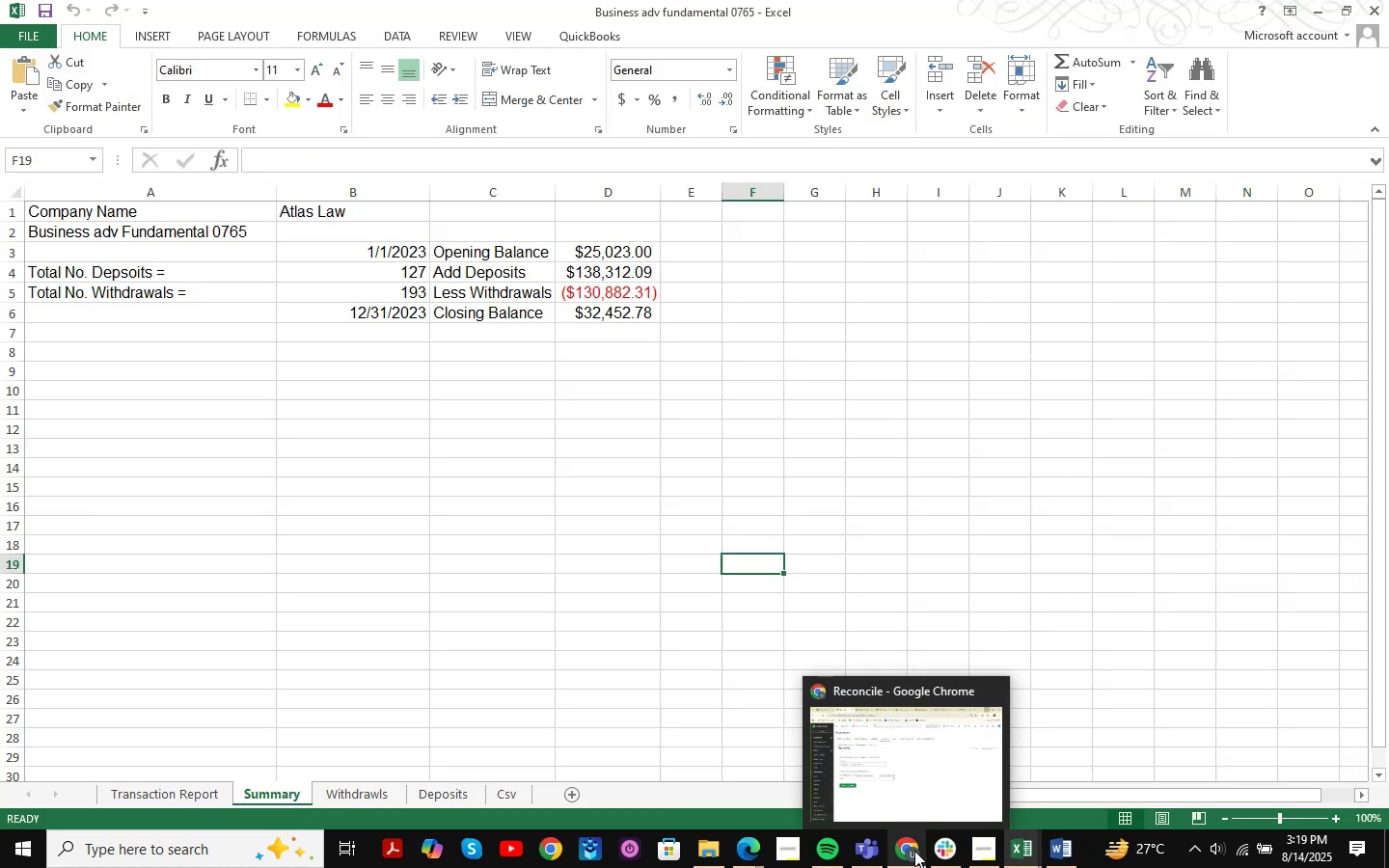 
left_click([914, 851])
 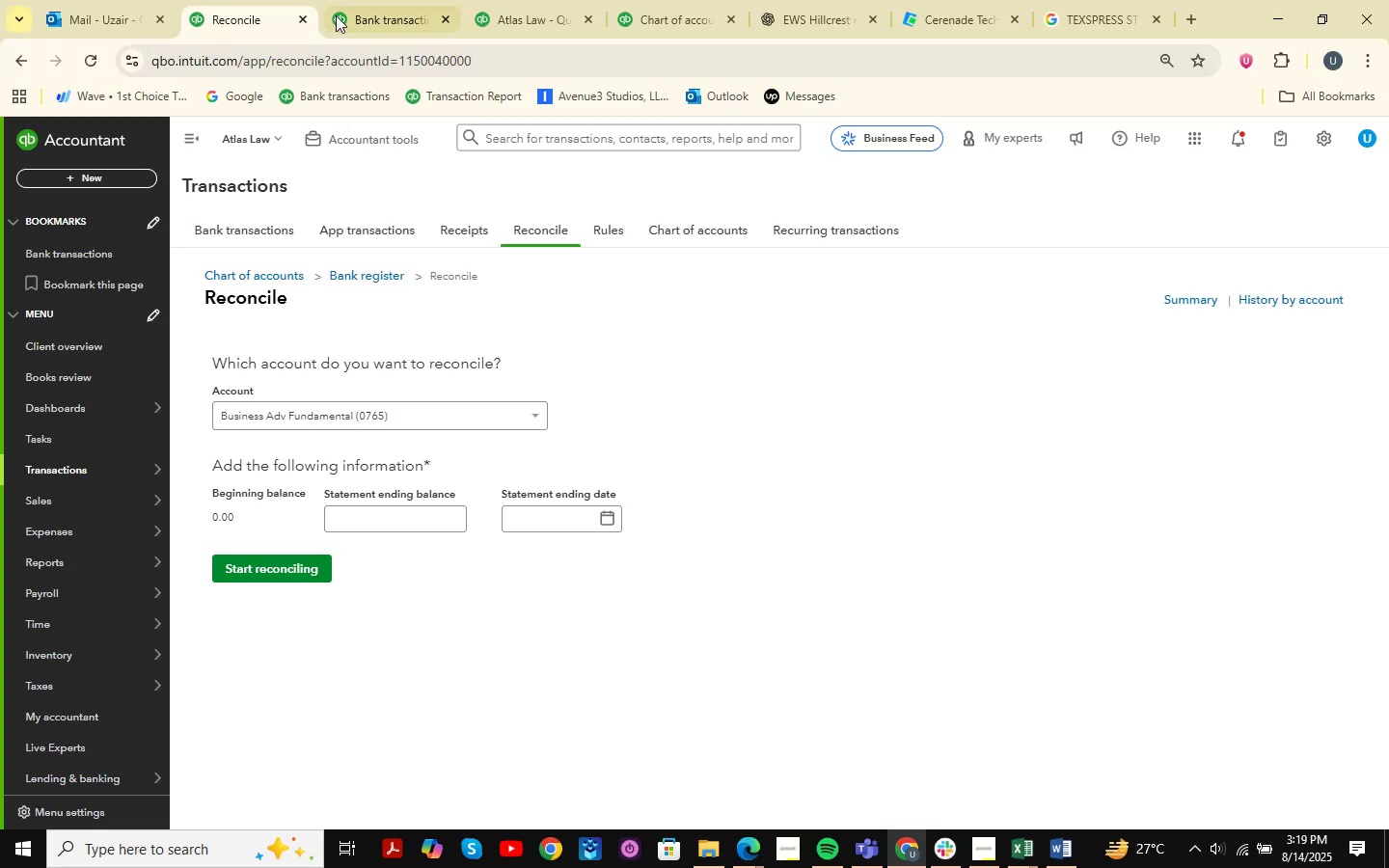 
left_click([352, 0])
 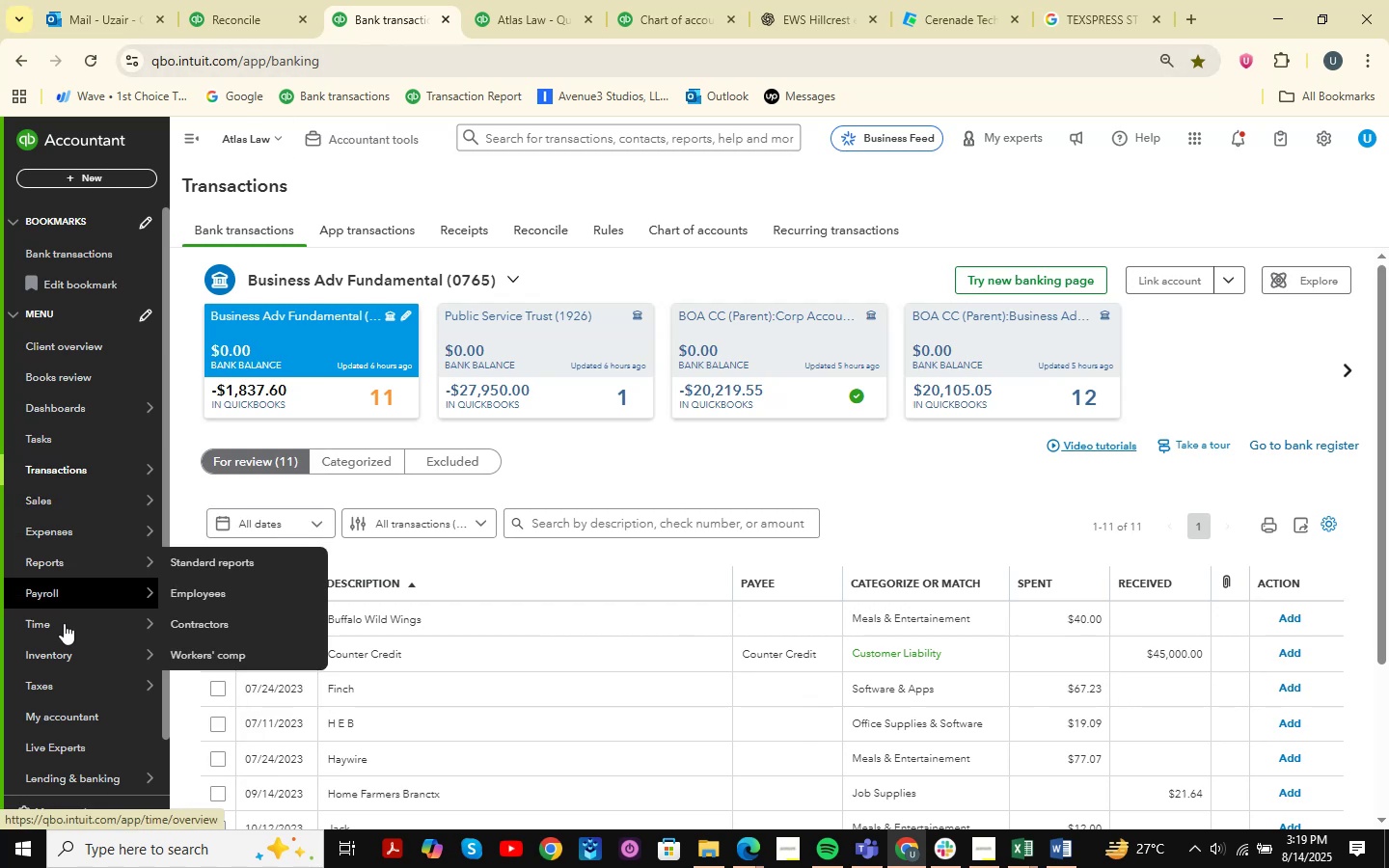 
left_click([184, 559])
 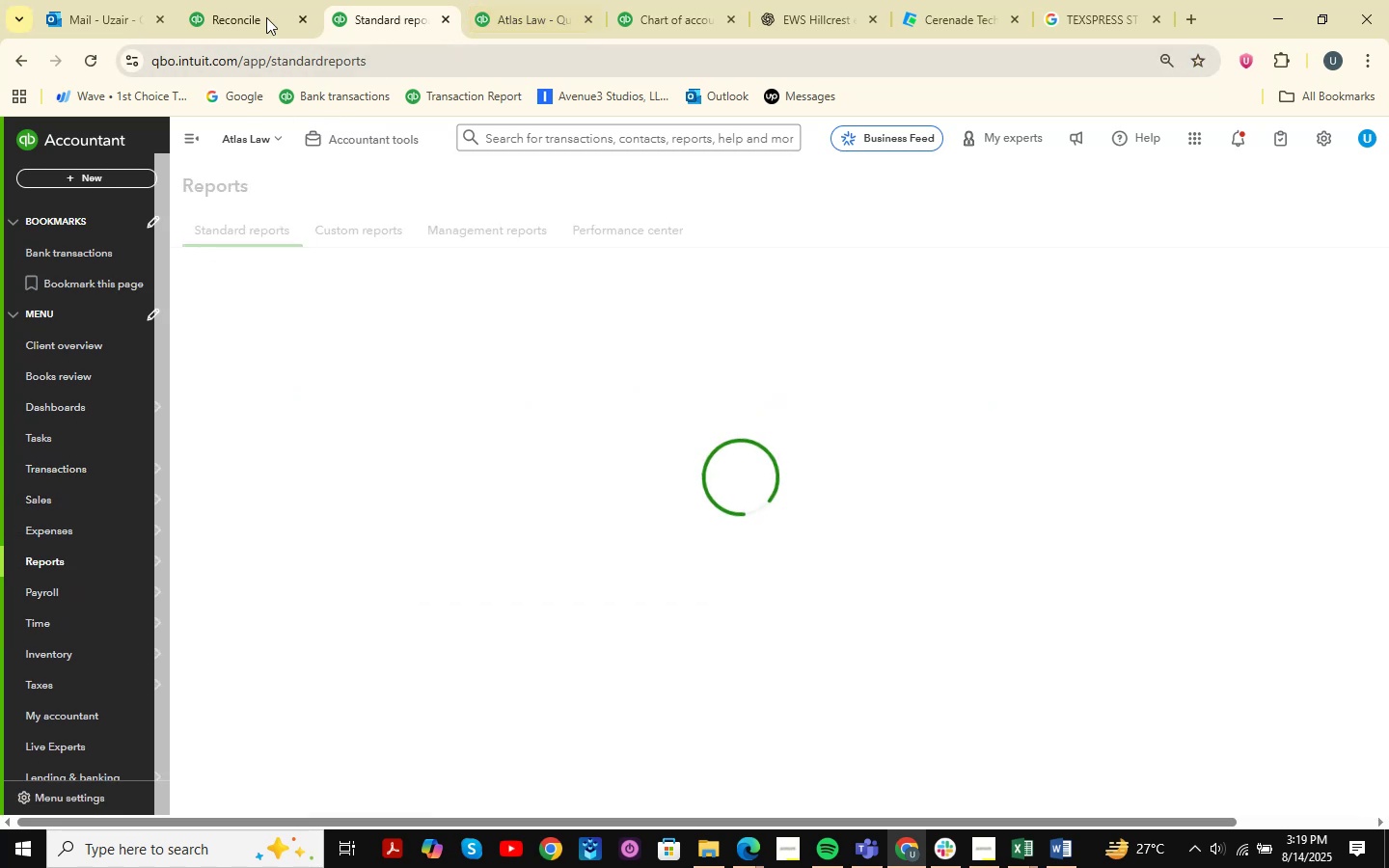 
double_click([413, 0])
 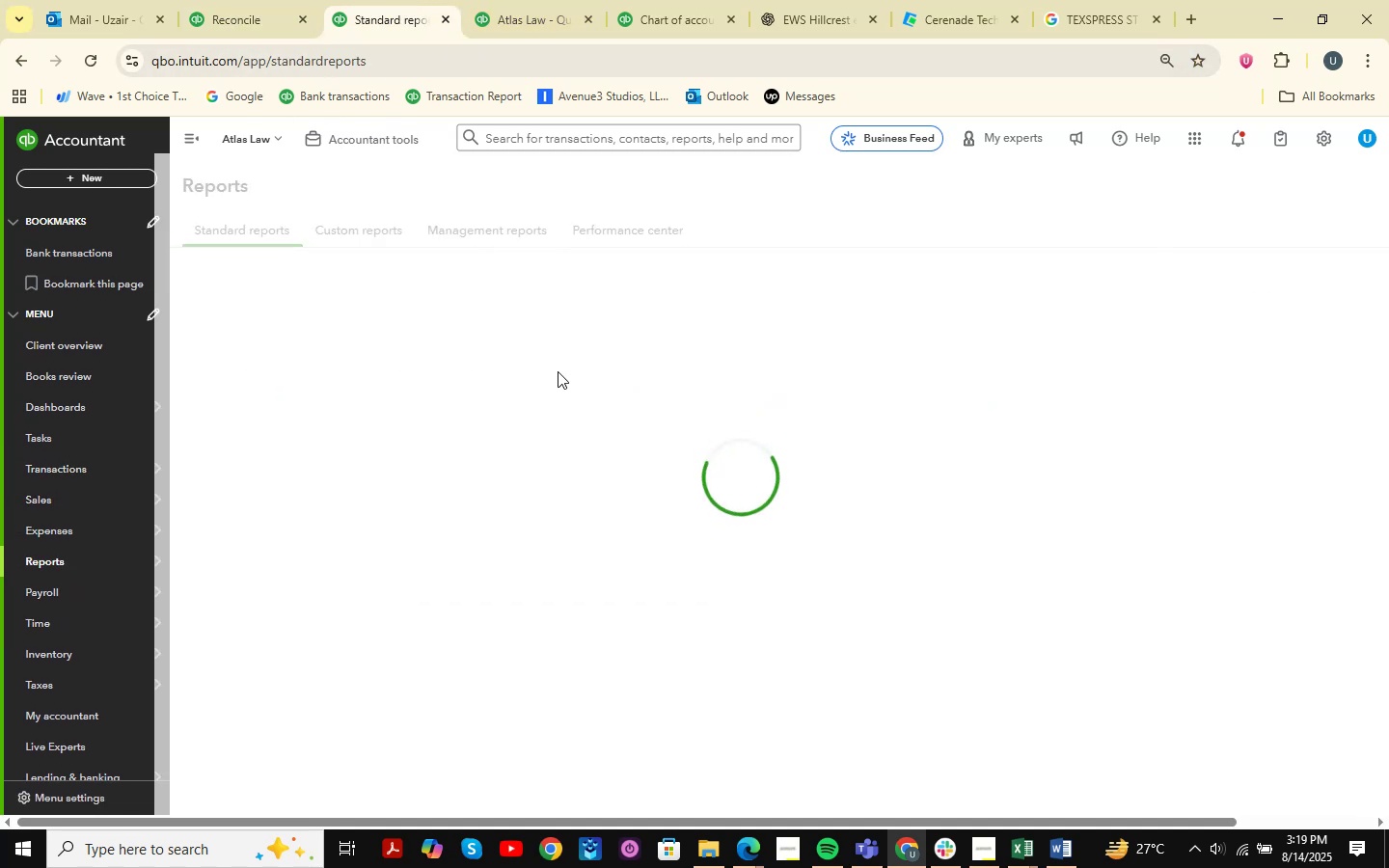 
wait(9.28)
 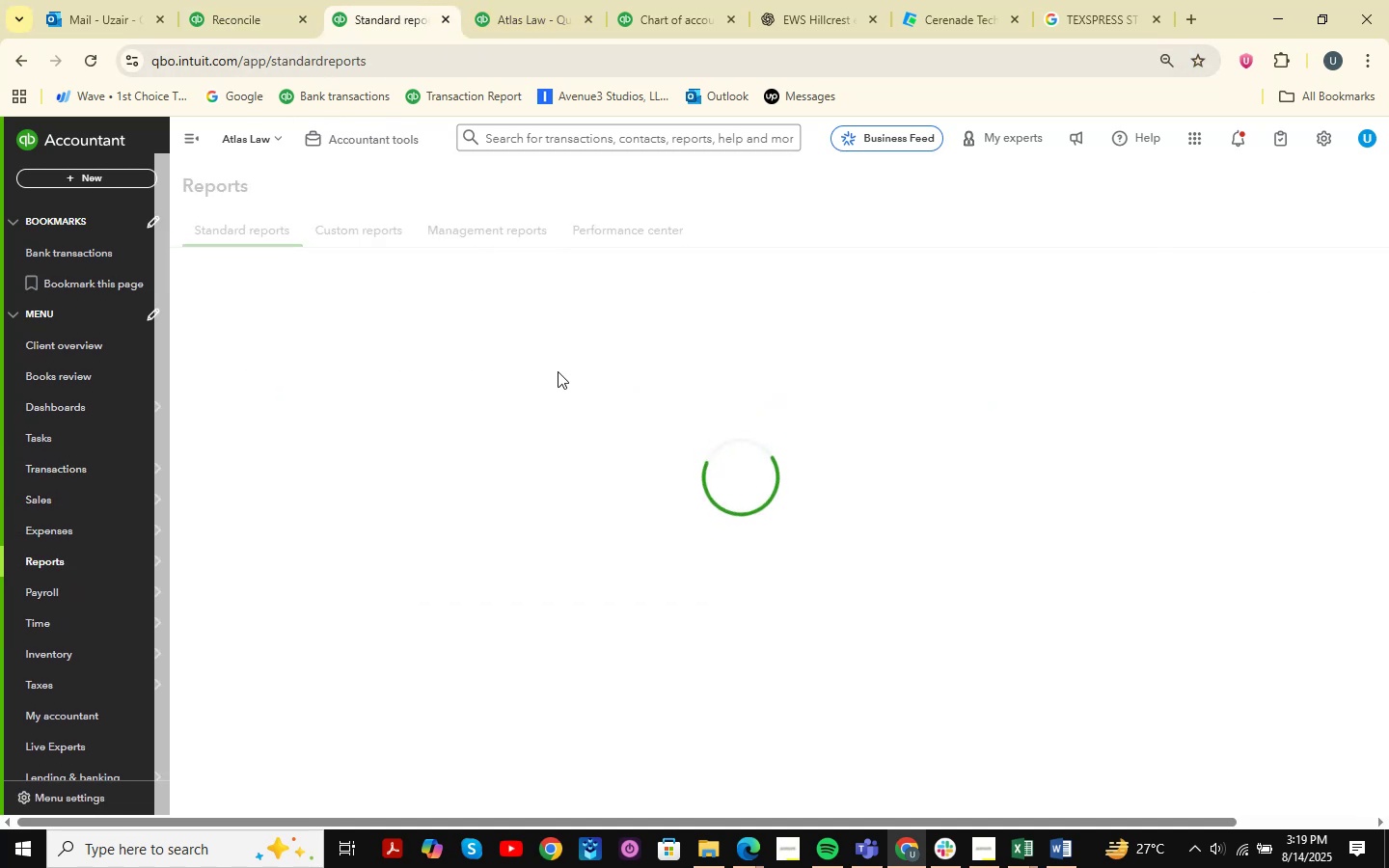 
left_click([279, 392])
 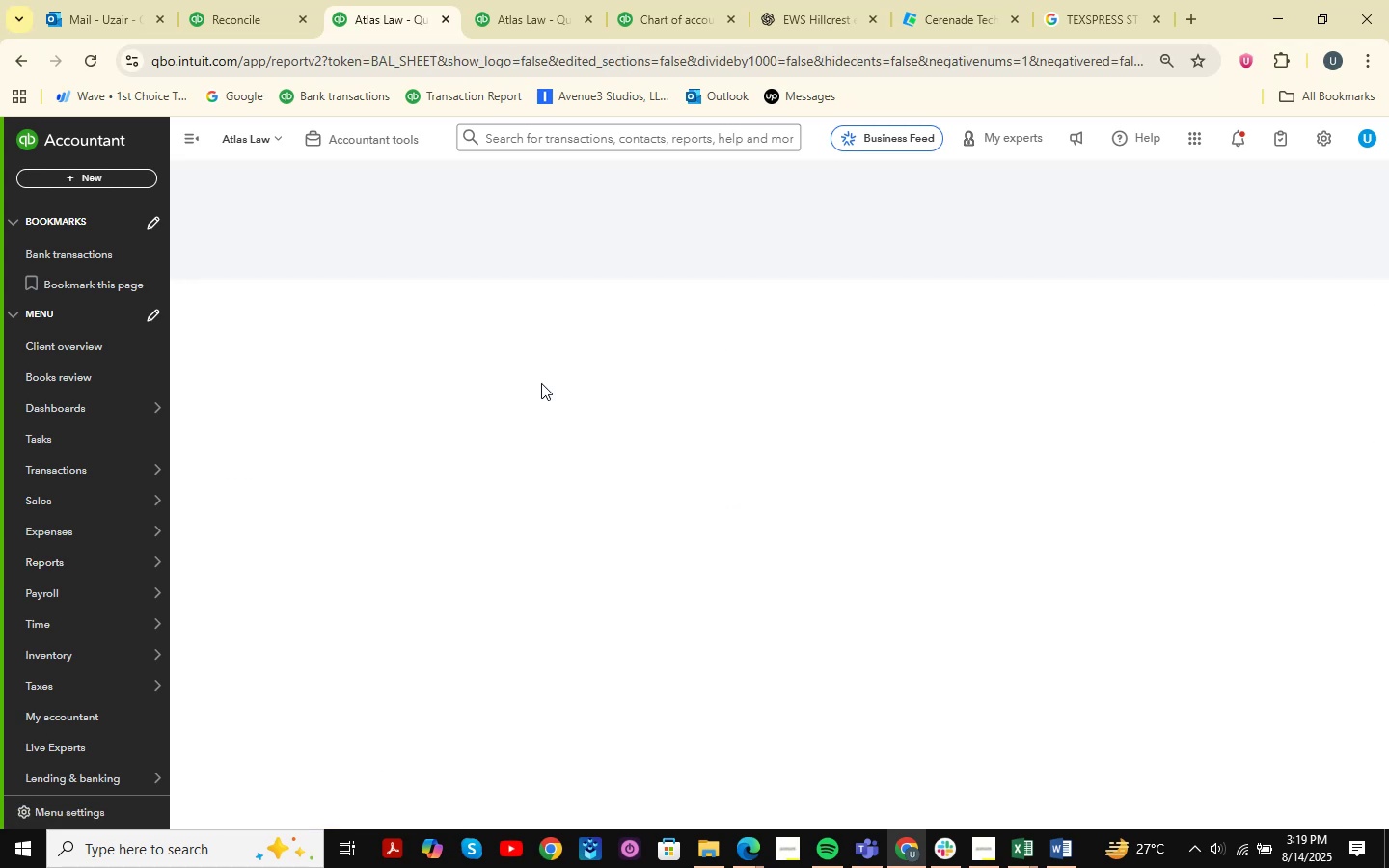 
wait(5.13)
 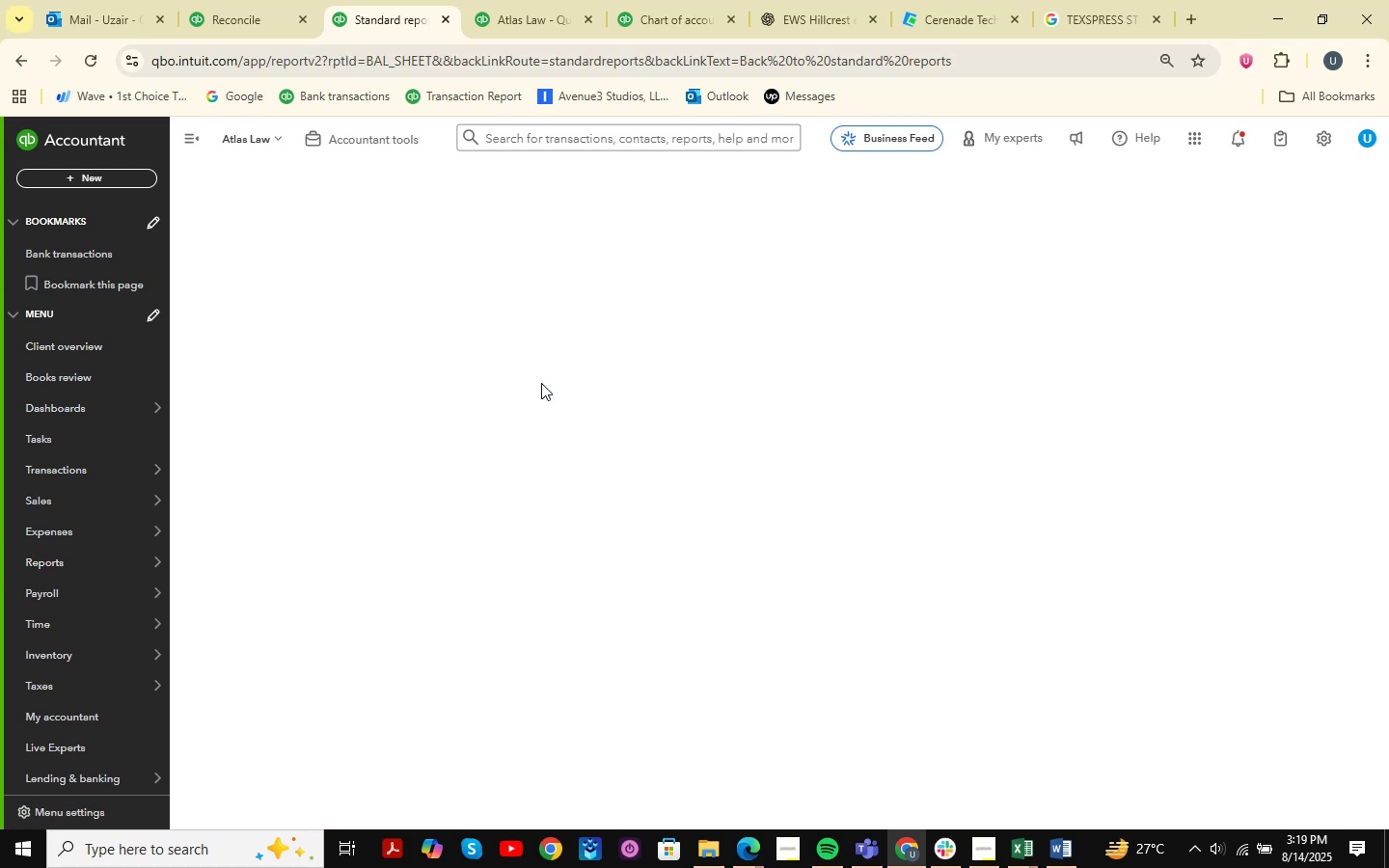 
scroll: coordinate [419, 368], scroll_direction: up, amount: 6.0
 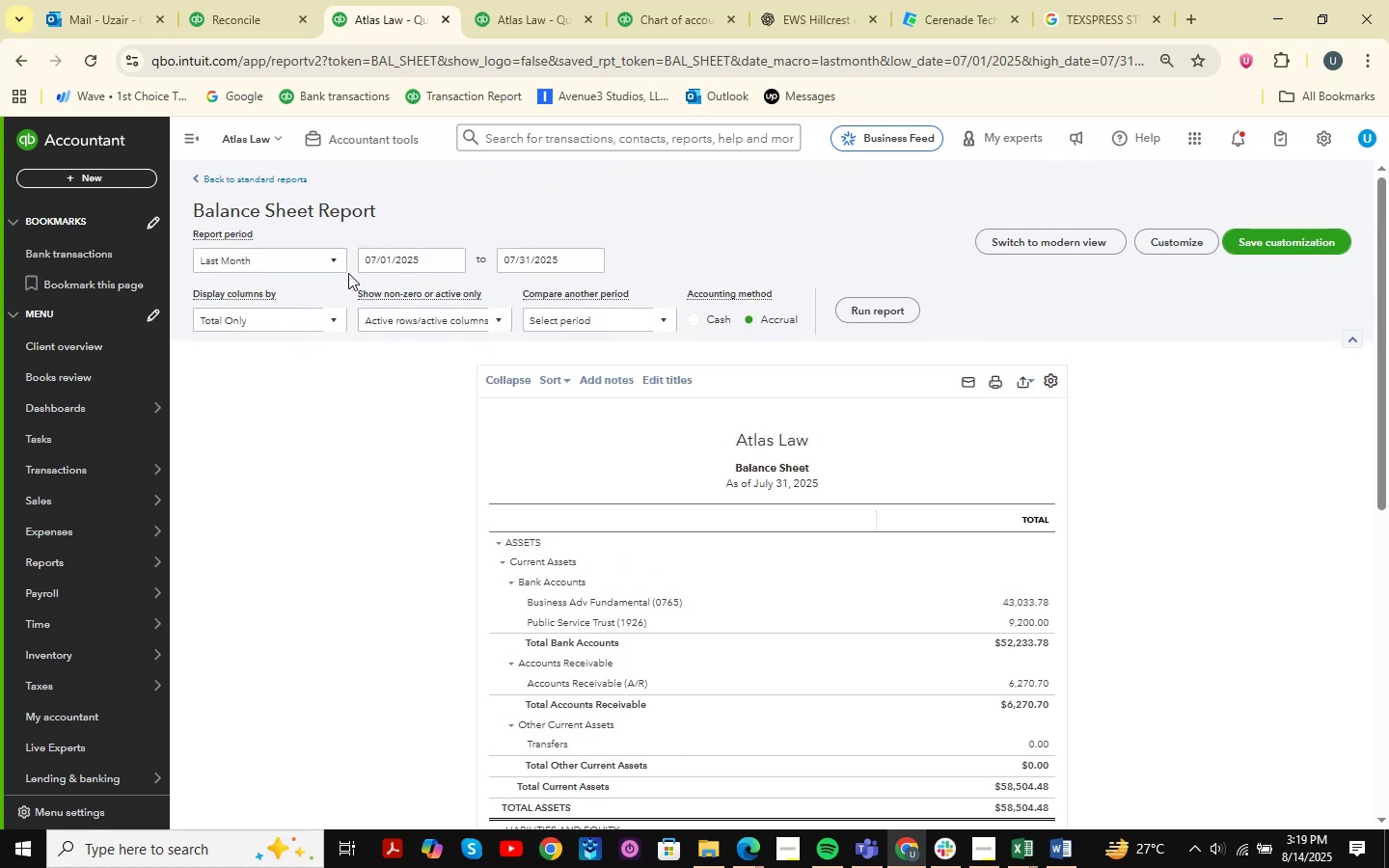 
left_click([324, 264])
 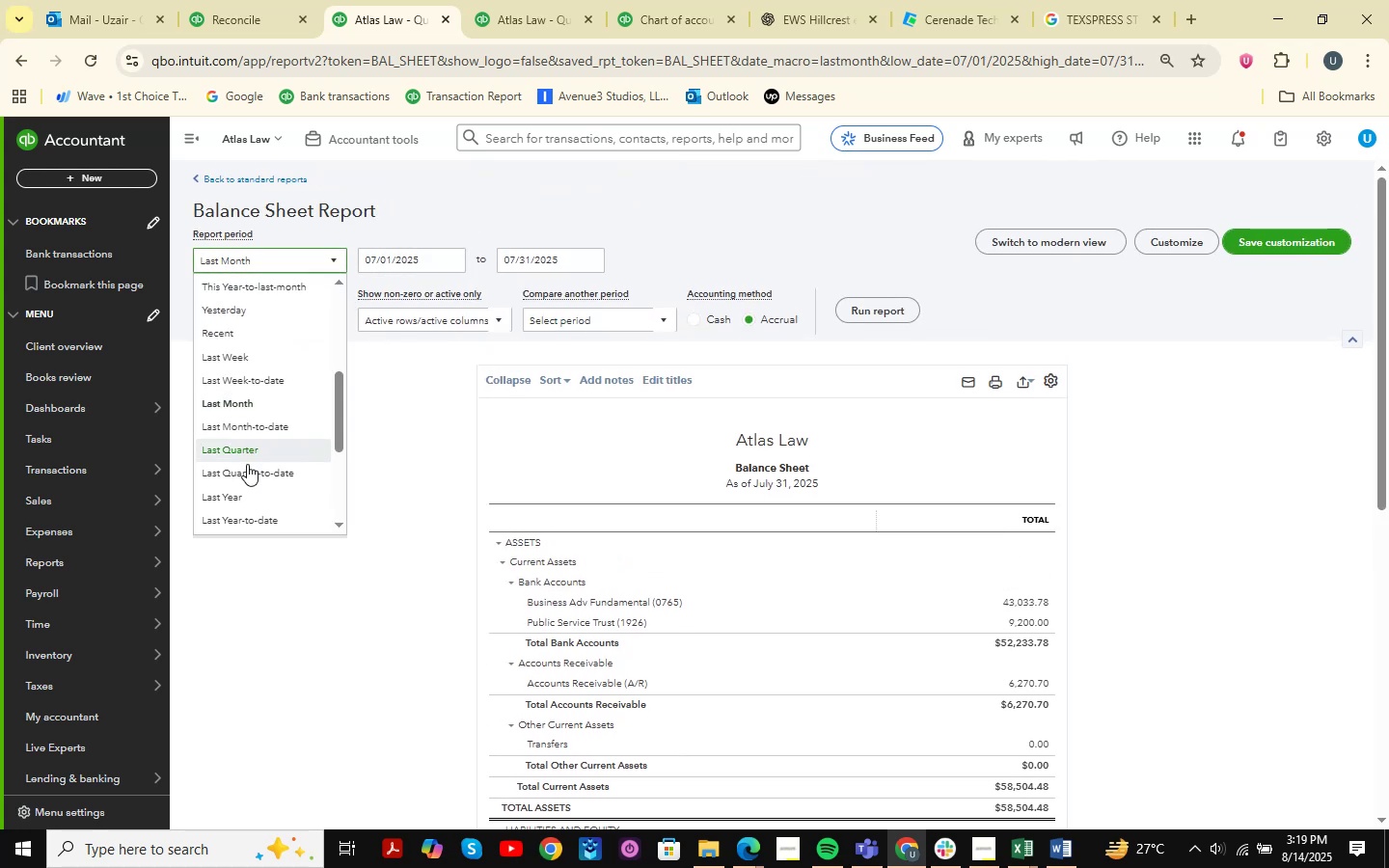 
left_click([249, 486])
 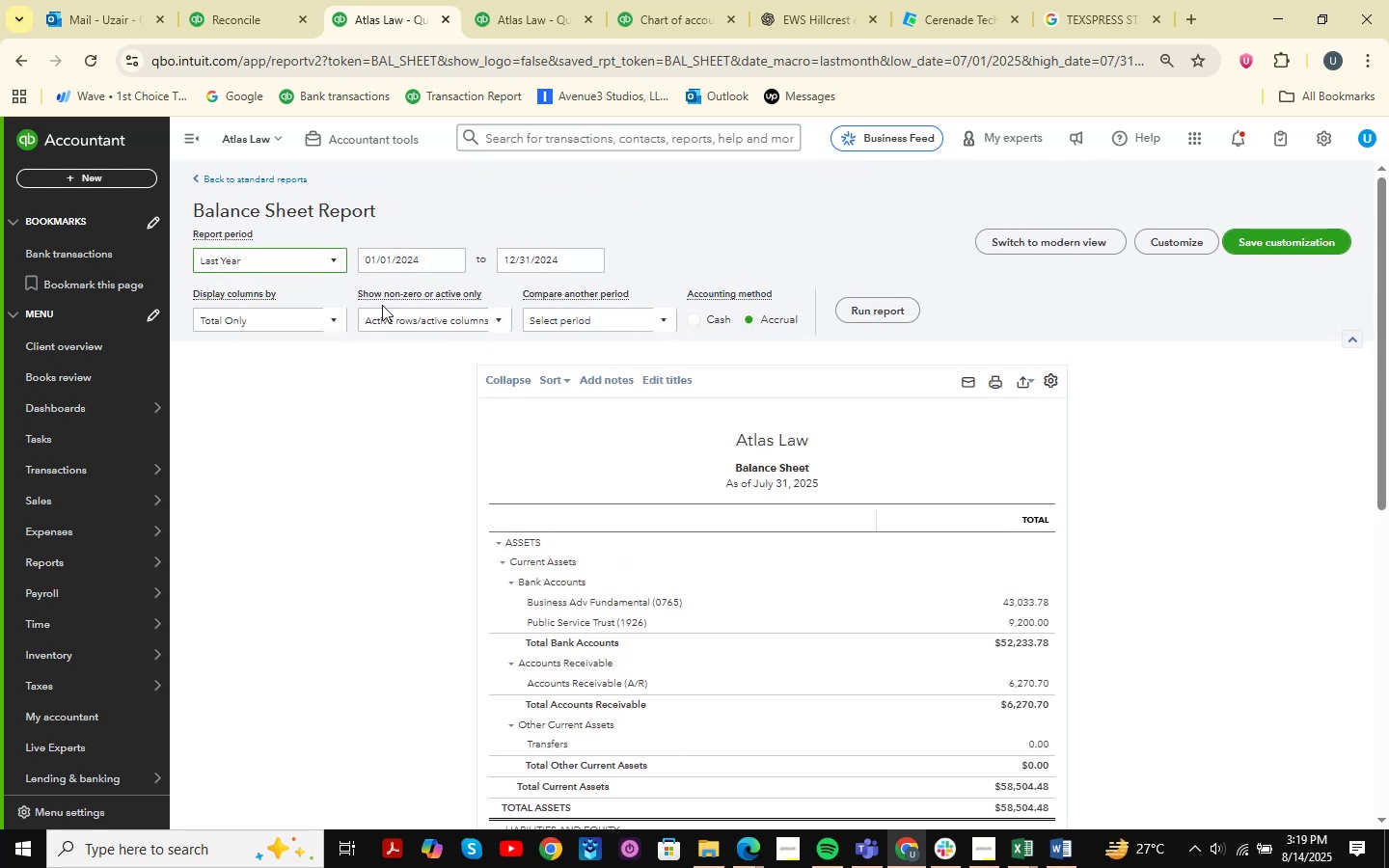 
left_click([330, 266])
 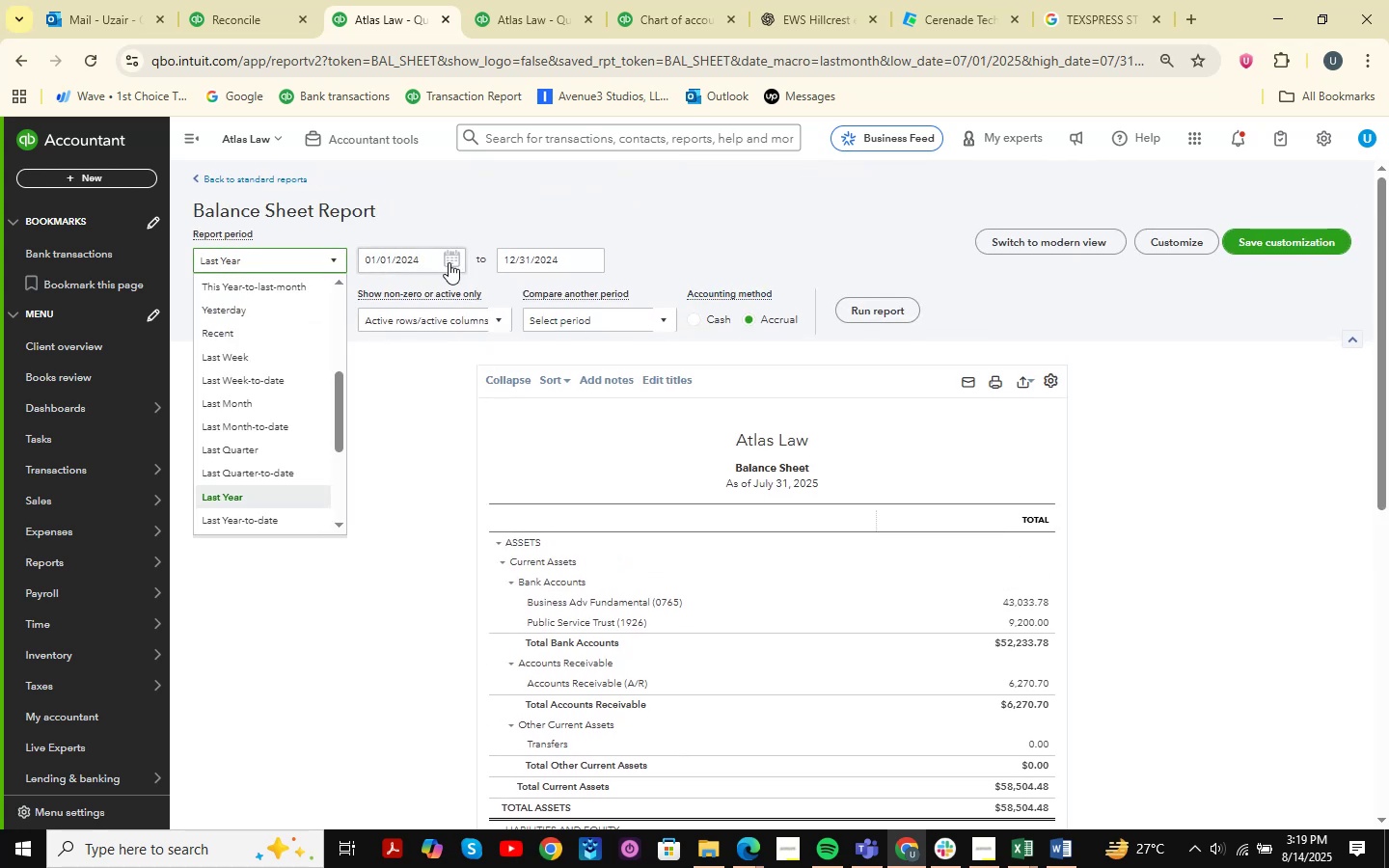 
left_click([450, 265])
 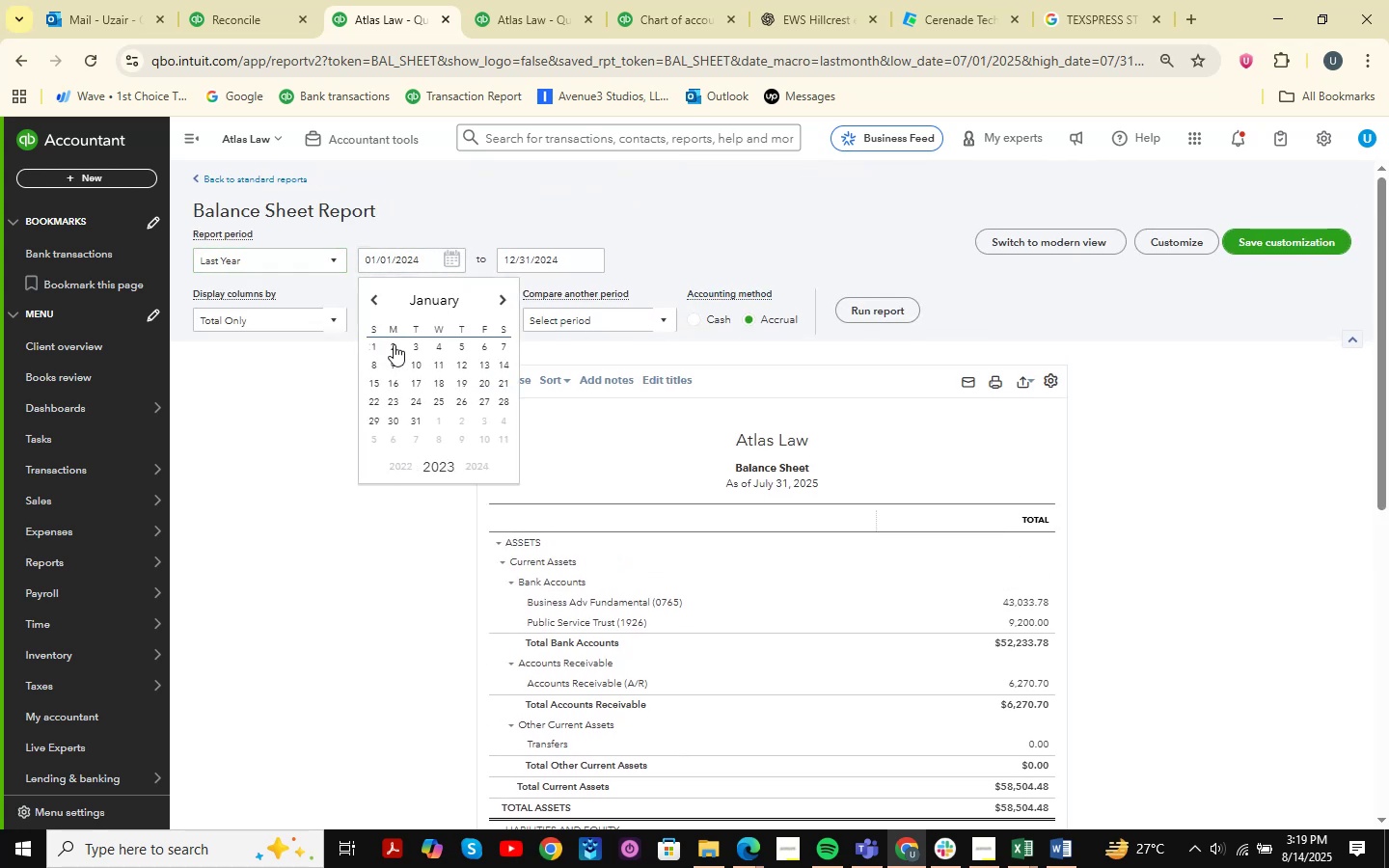 
left_click([371, 342])
 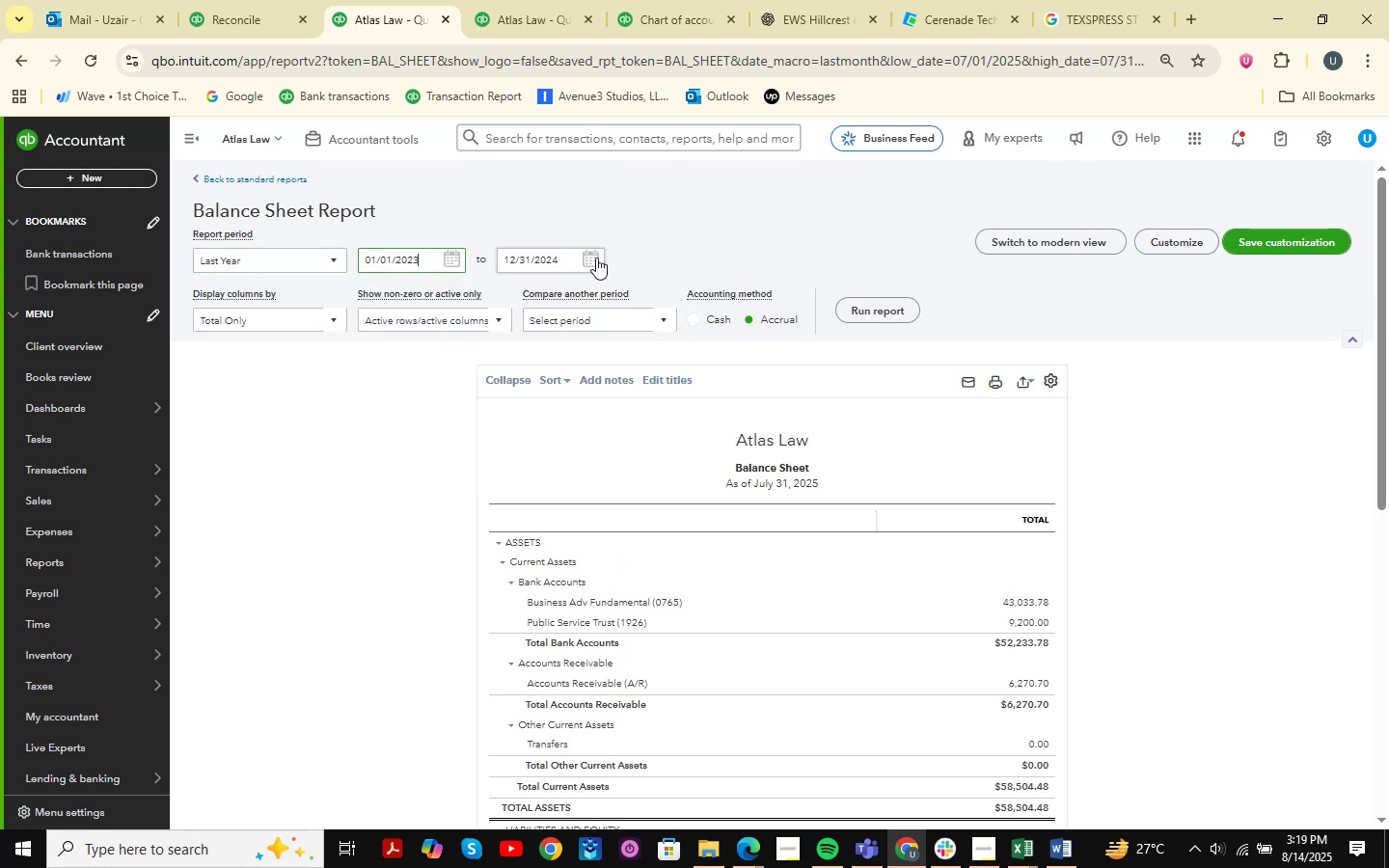 
left_click([596, 258])
 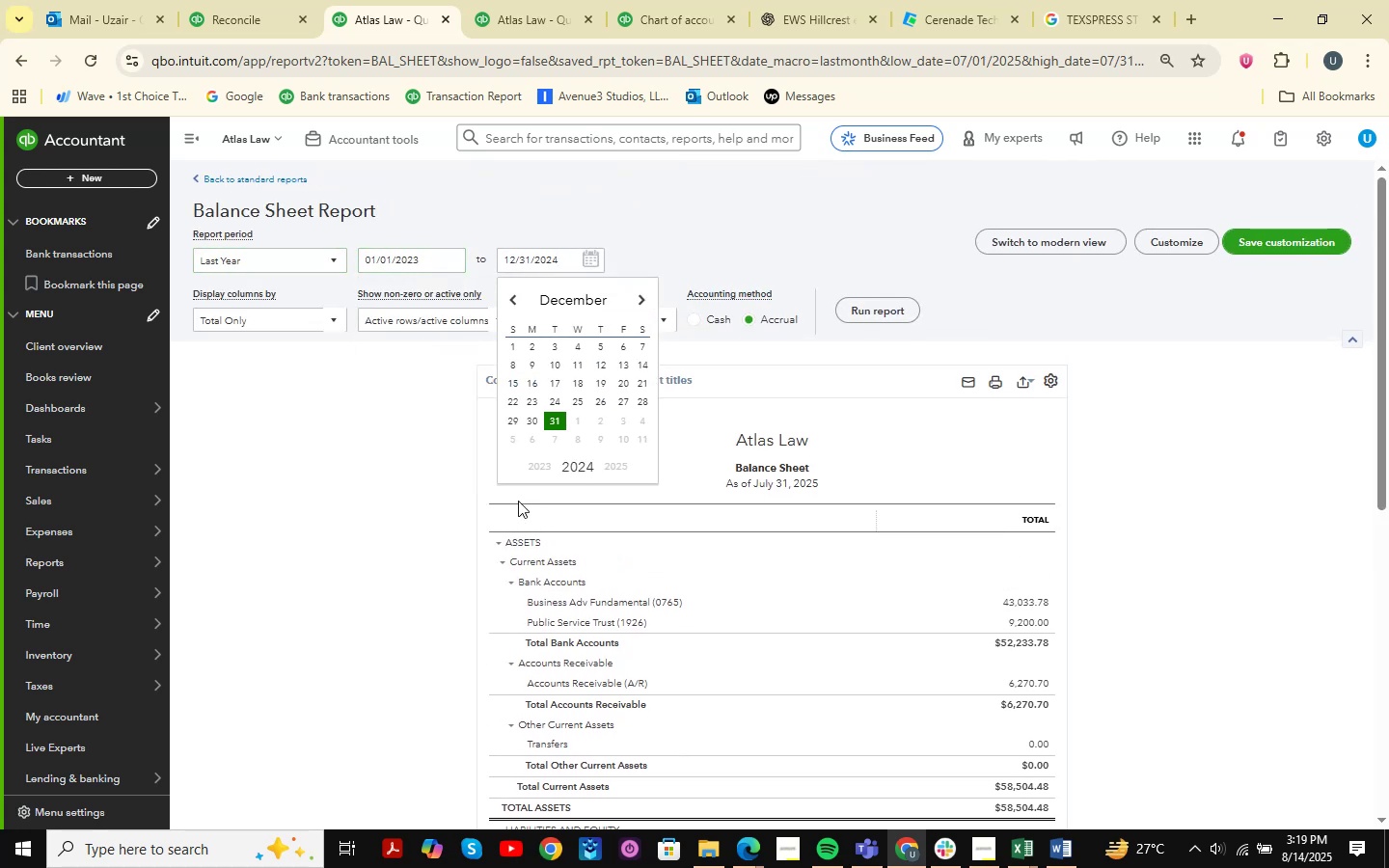 
left_click([533, 471])
 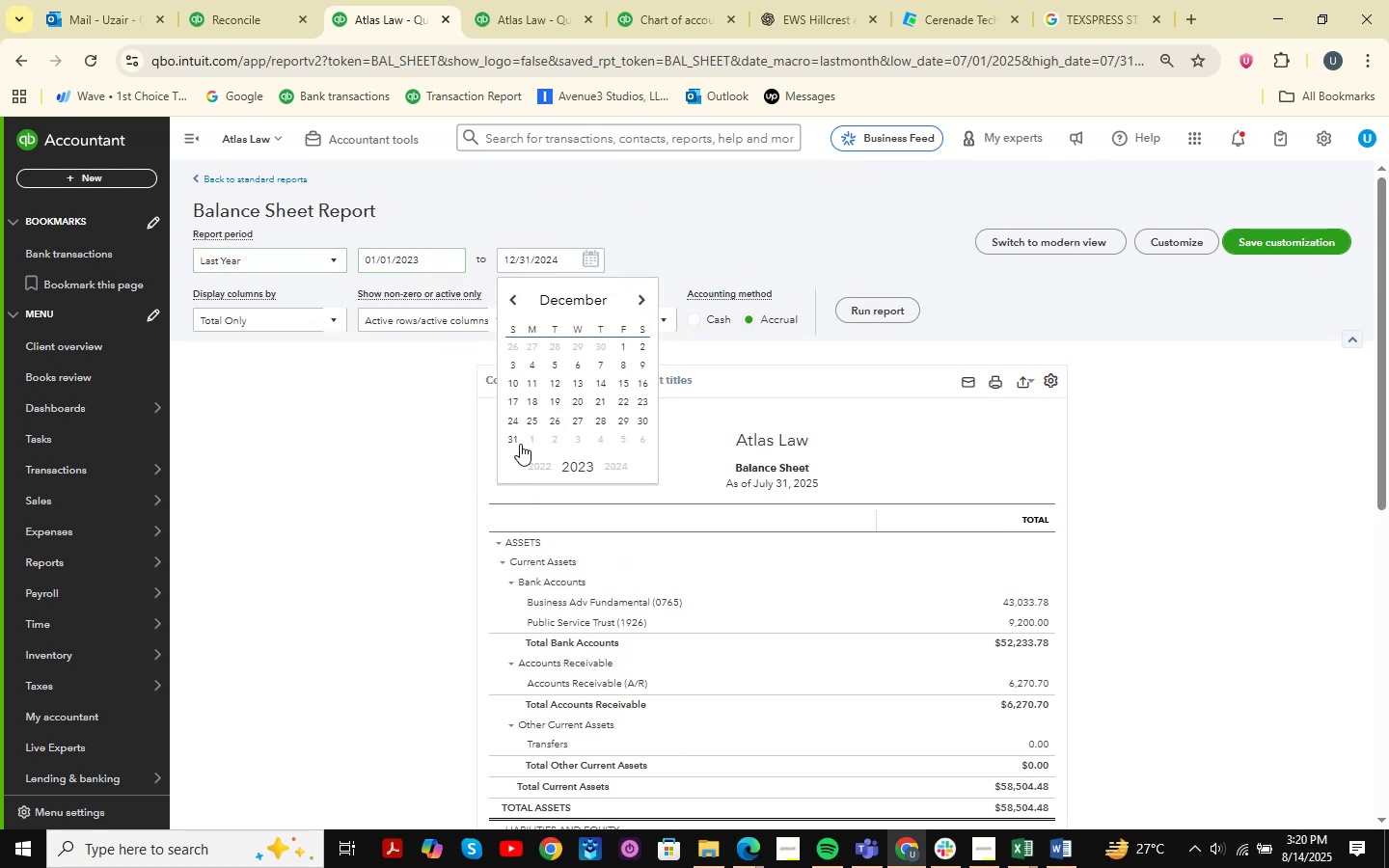 
left_click([512, 442])
 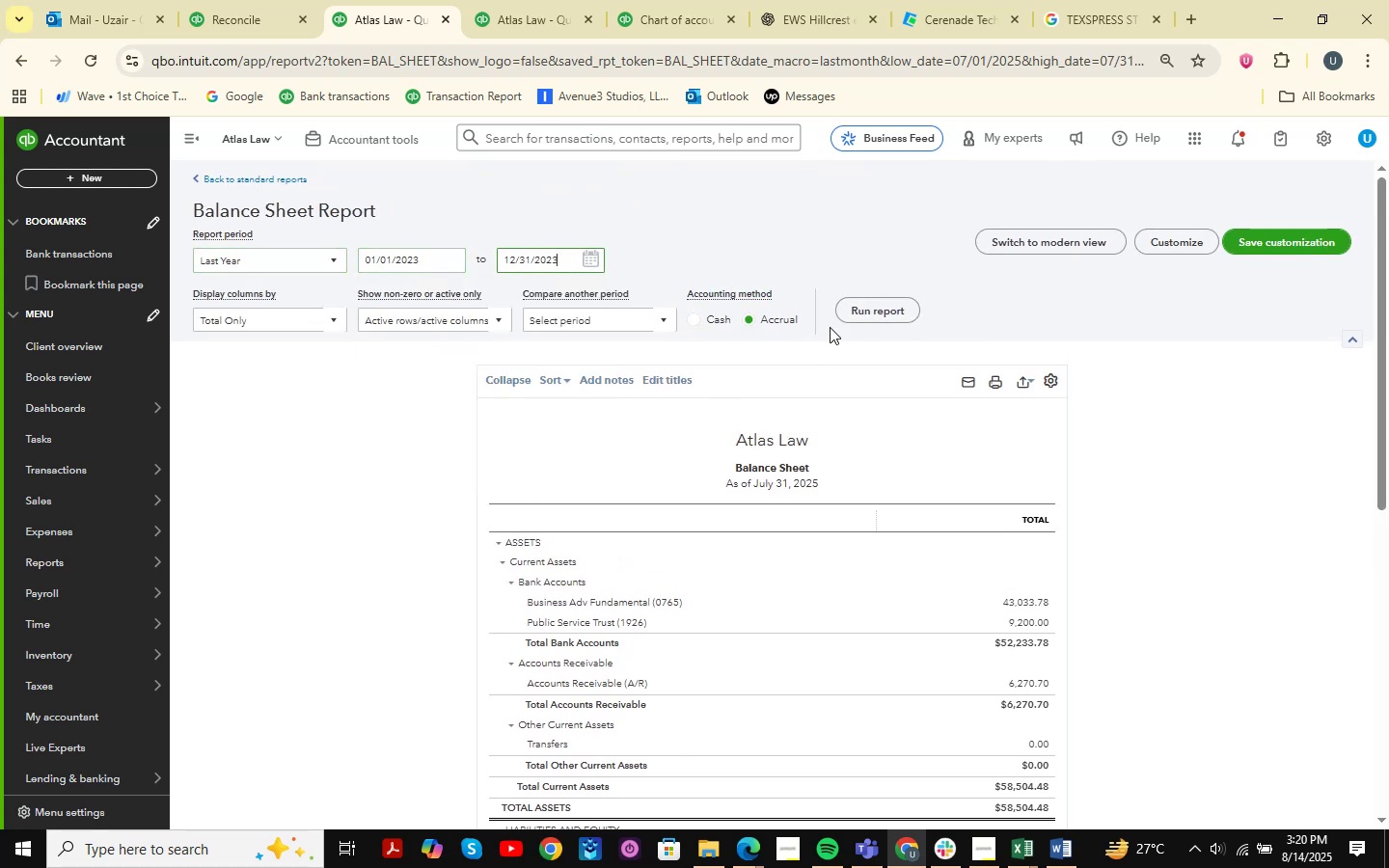 
left_click([879, 309])
 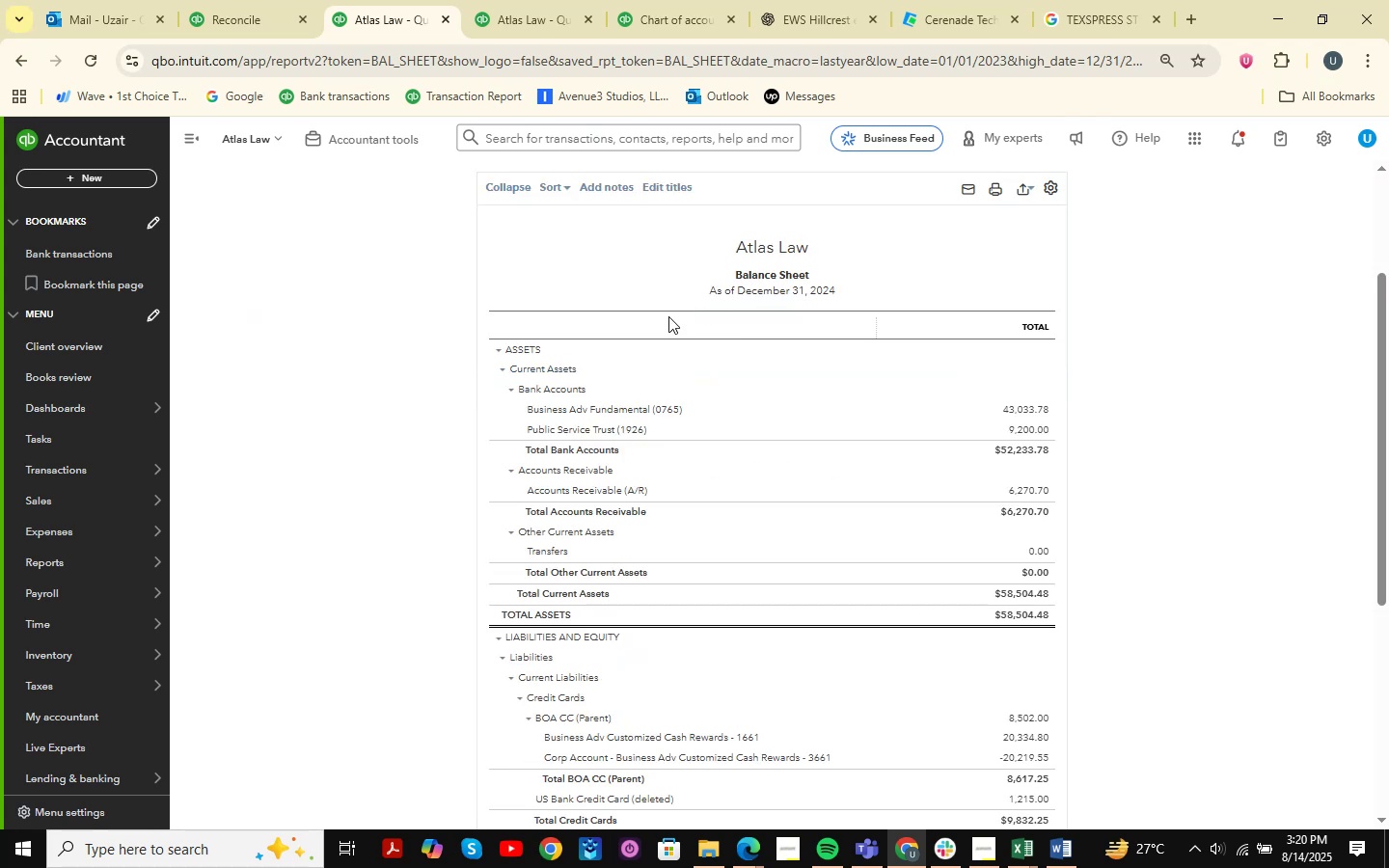 
wait(6.55)
 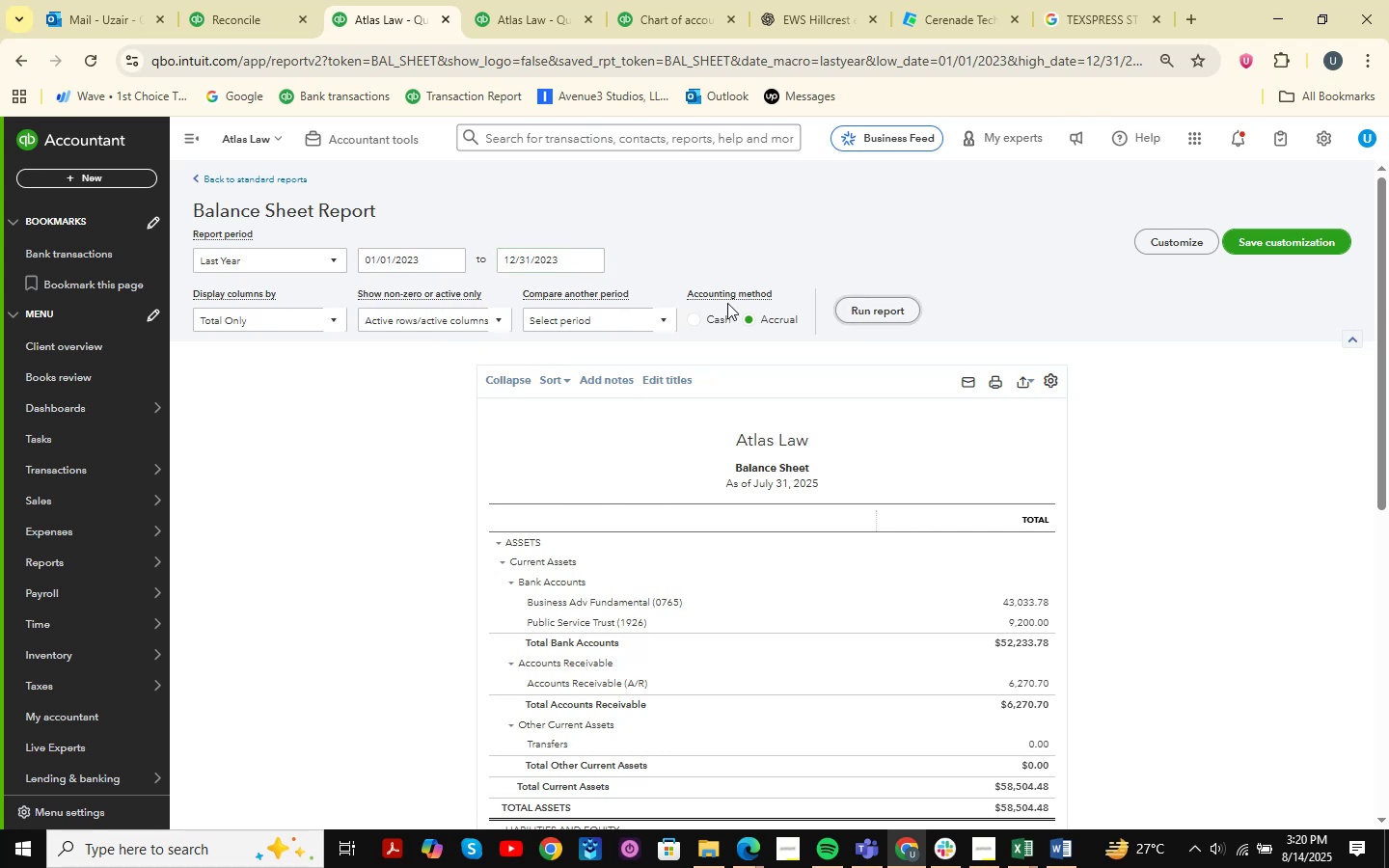 
left_click([1021, 410])
 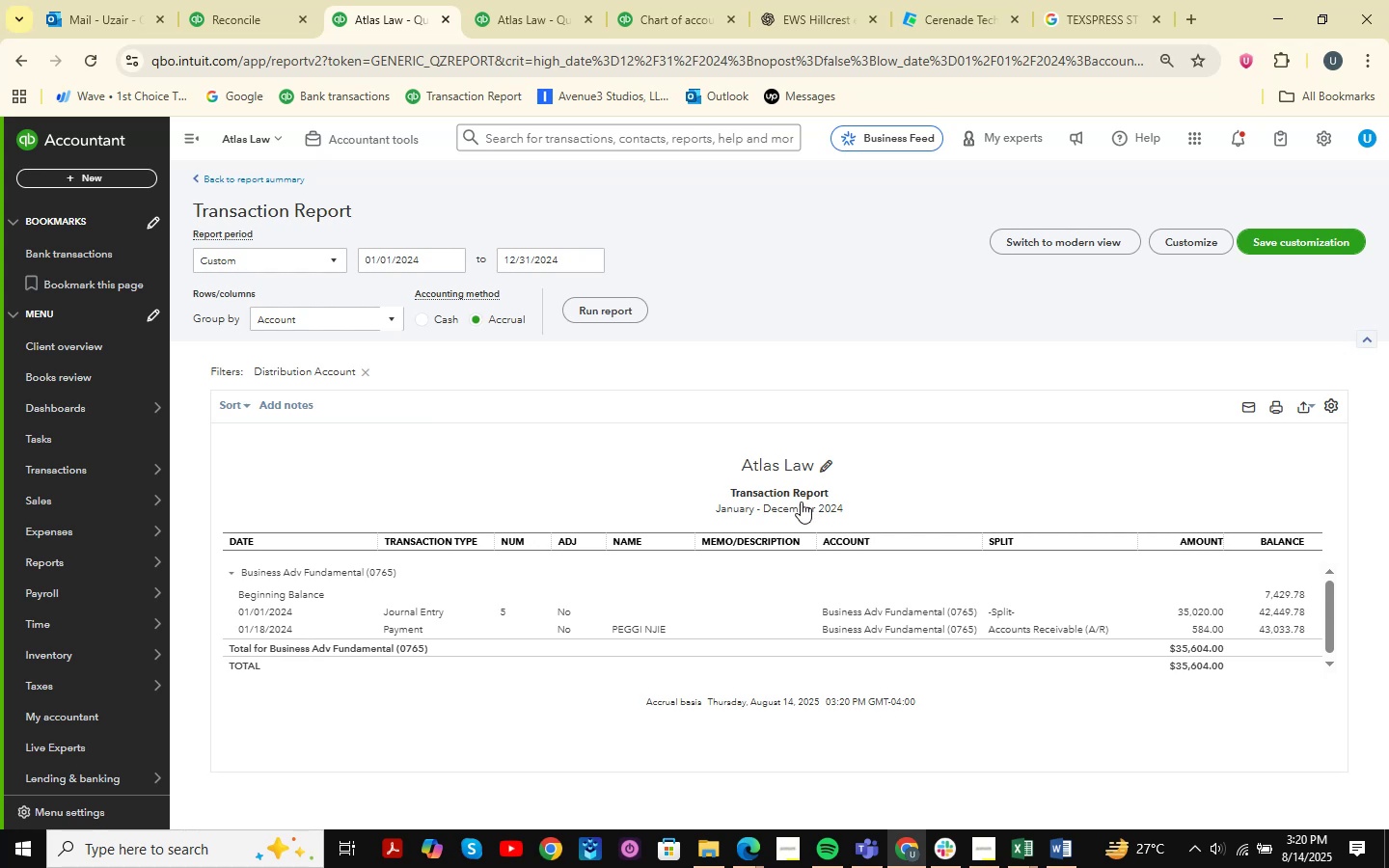 
wait(5.69)
 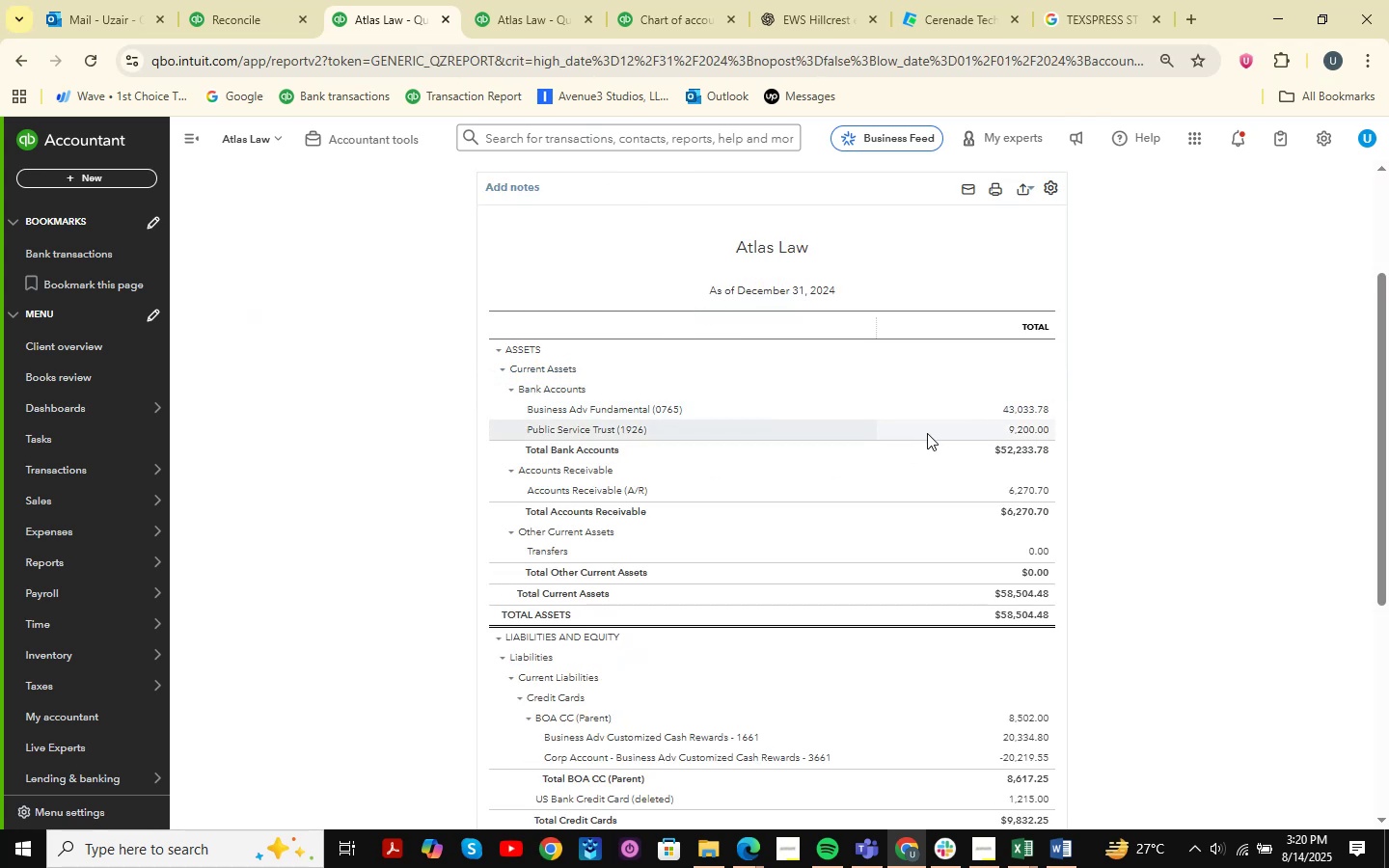 
left_click([420, 609])
 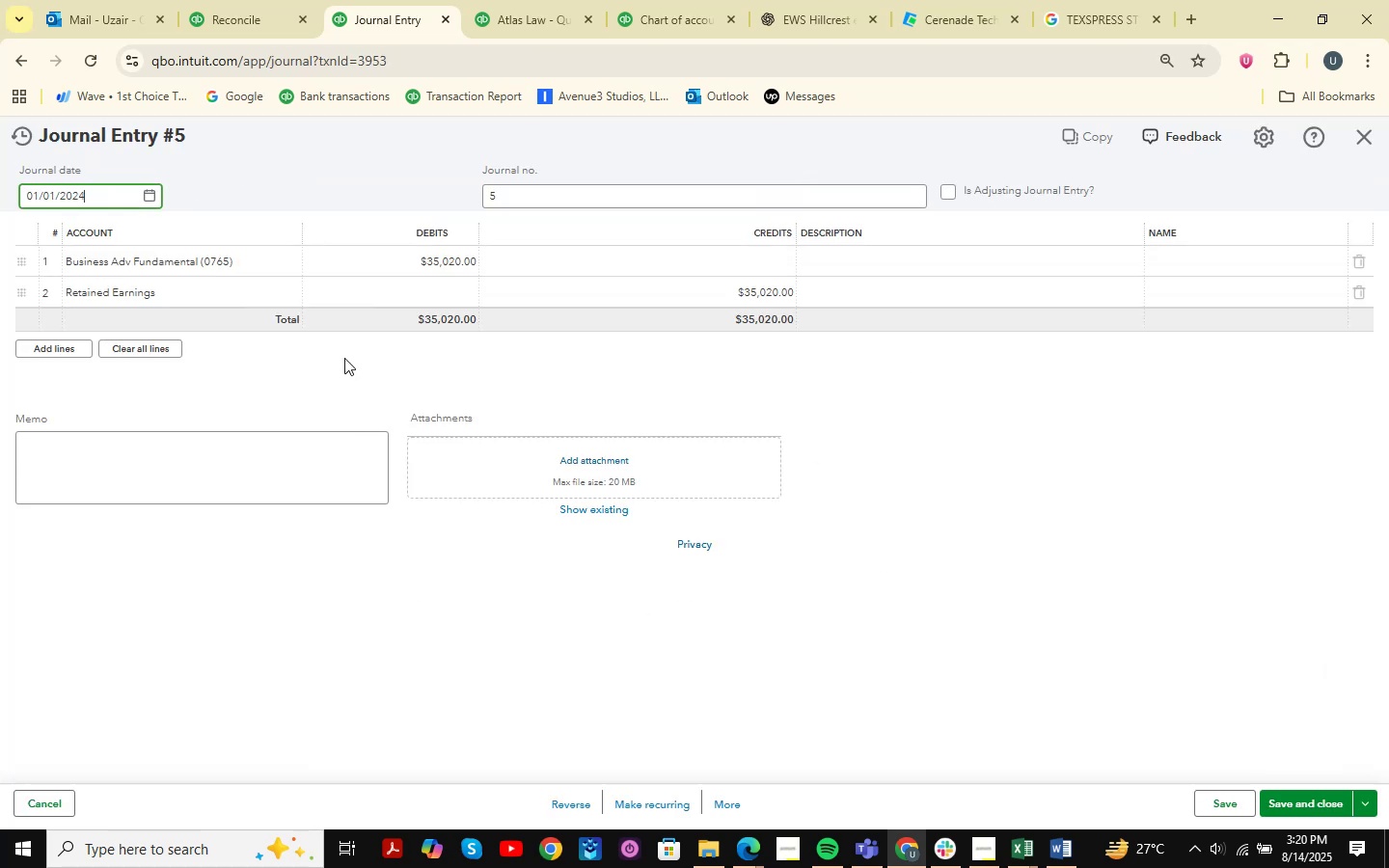 
wait(8.2)
 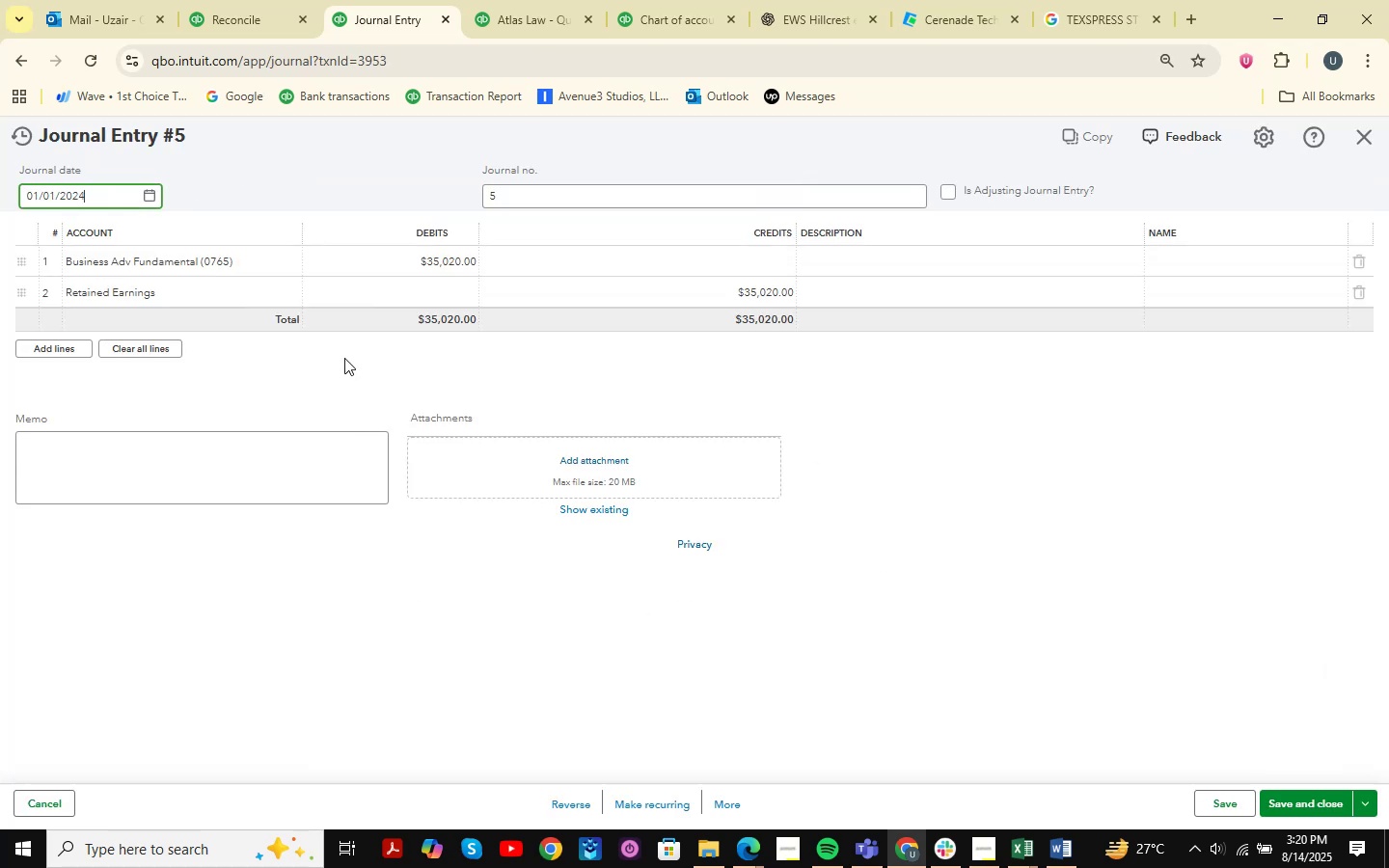 
left_click([1021, 846])
 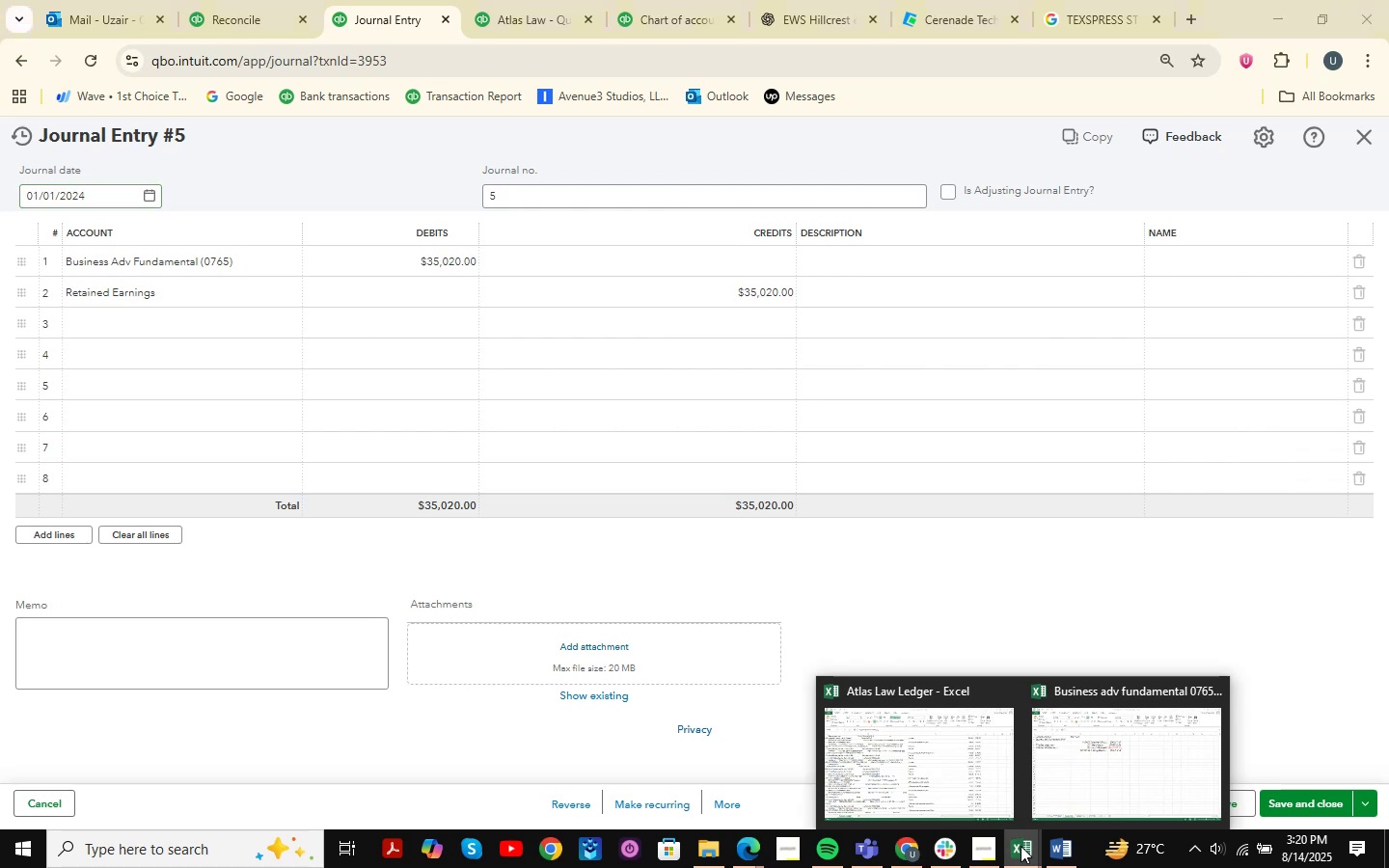 
mouse_move([1077, 728])
 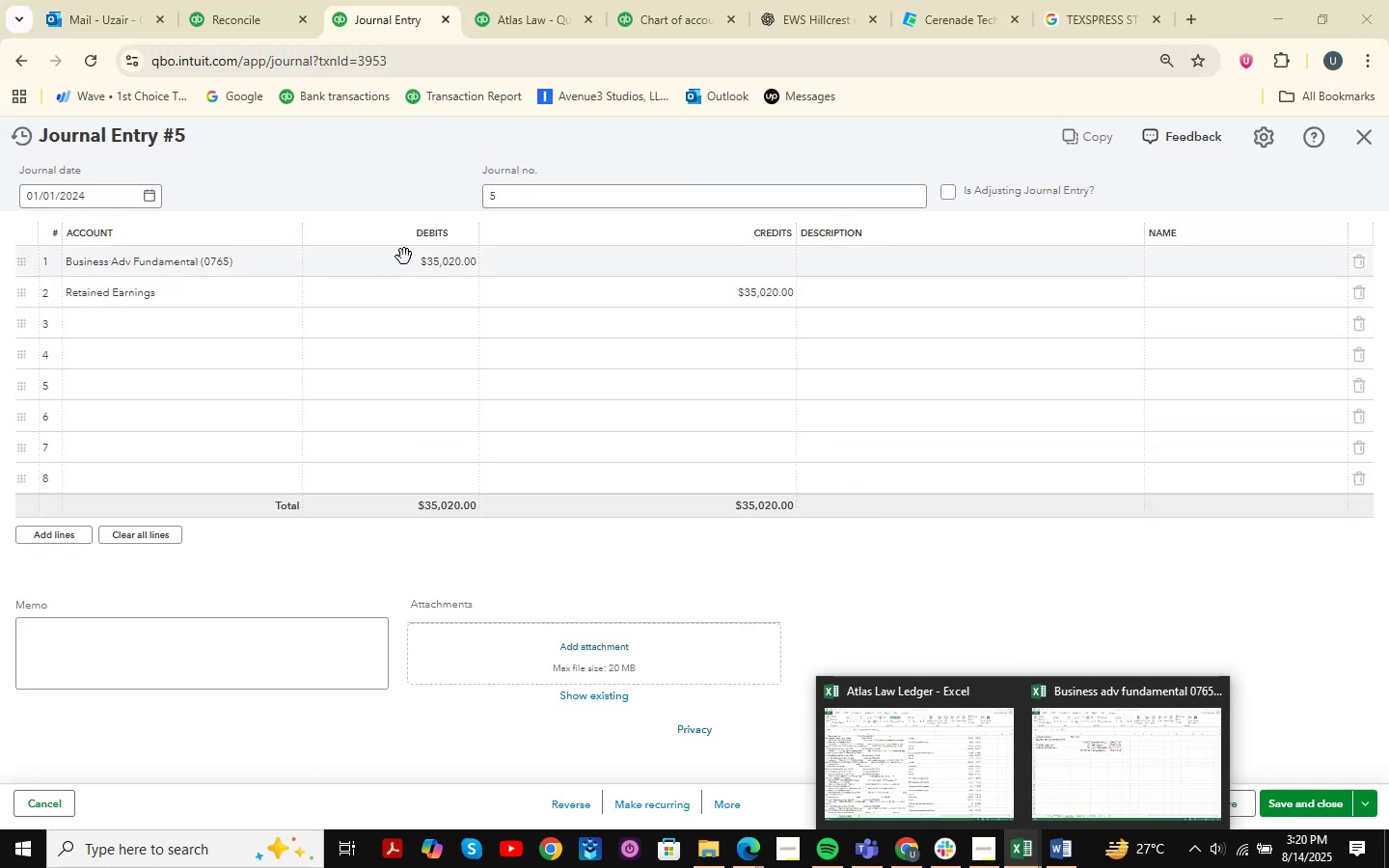 
left_click([409, 265])
 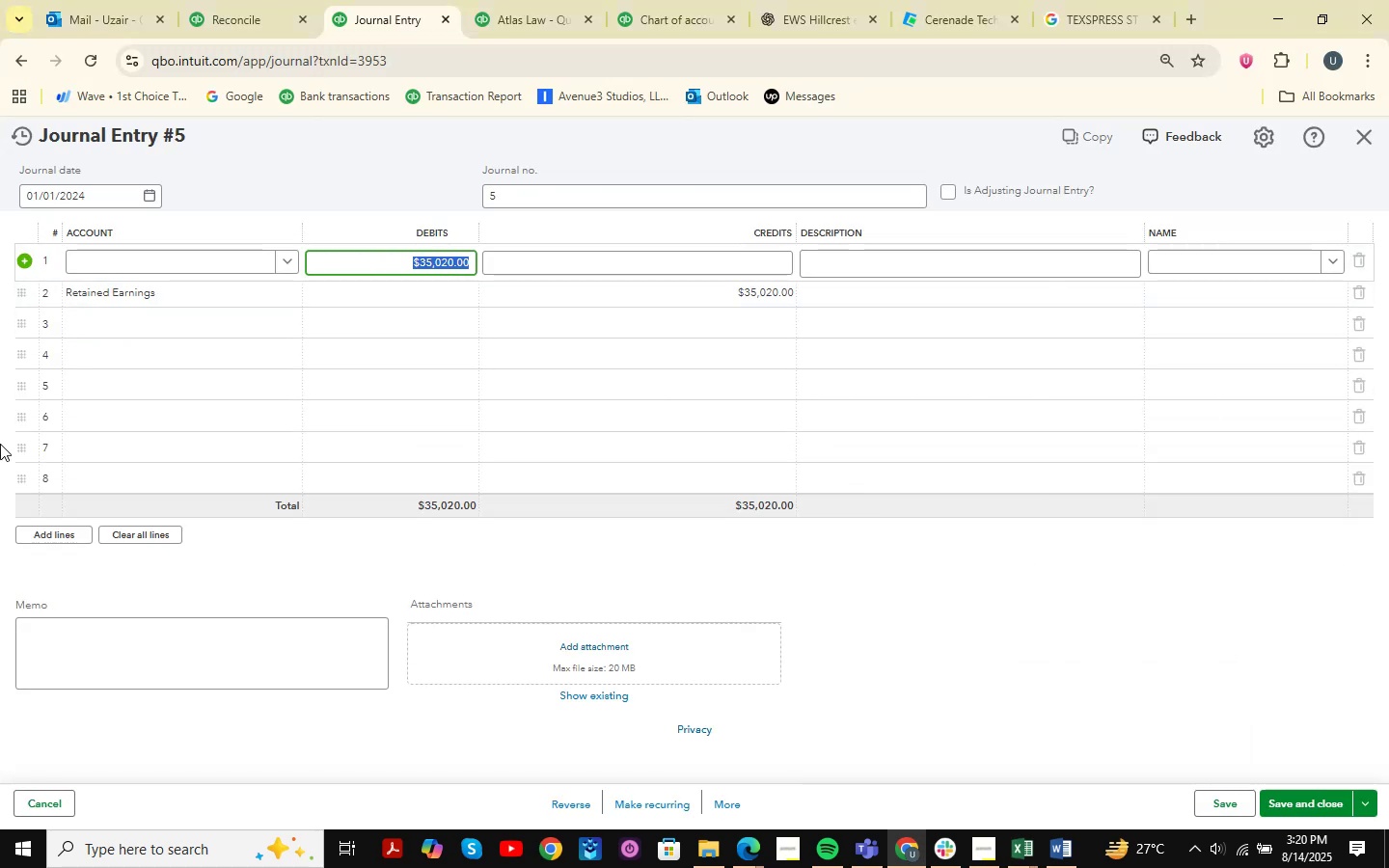 
key(Numpad2)
 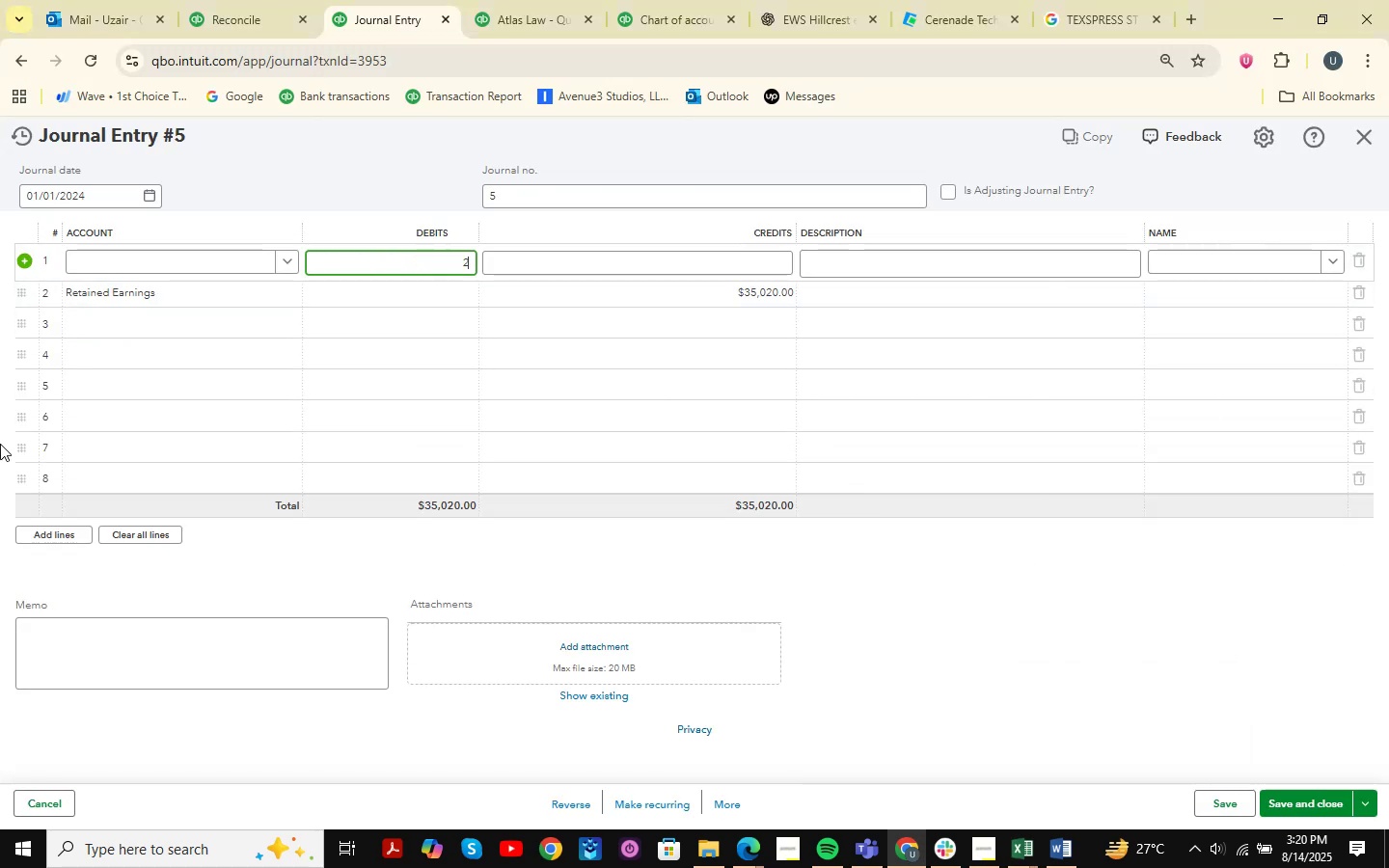 
key(Numpad5)
 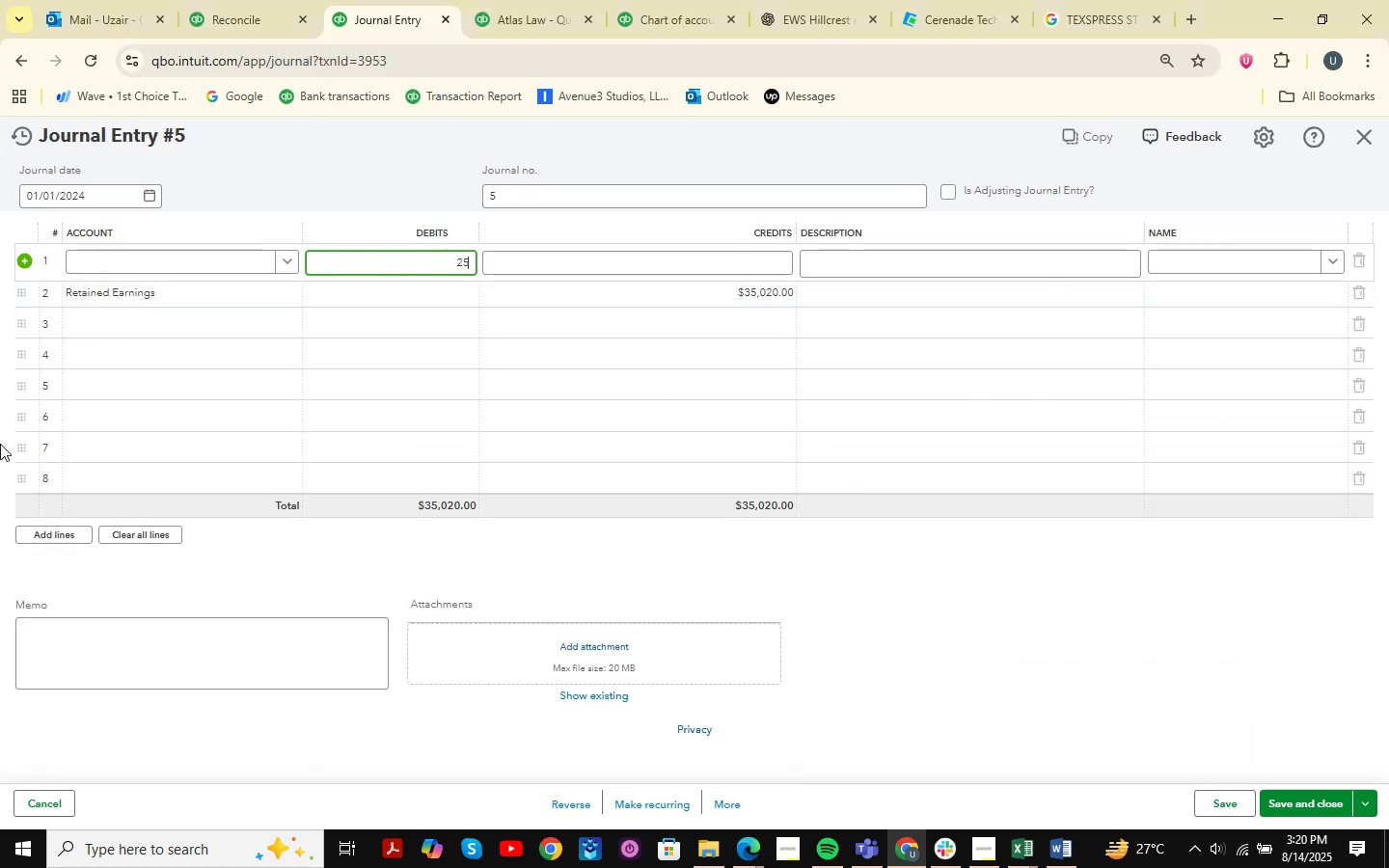 
key(Numpad0)
 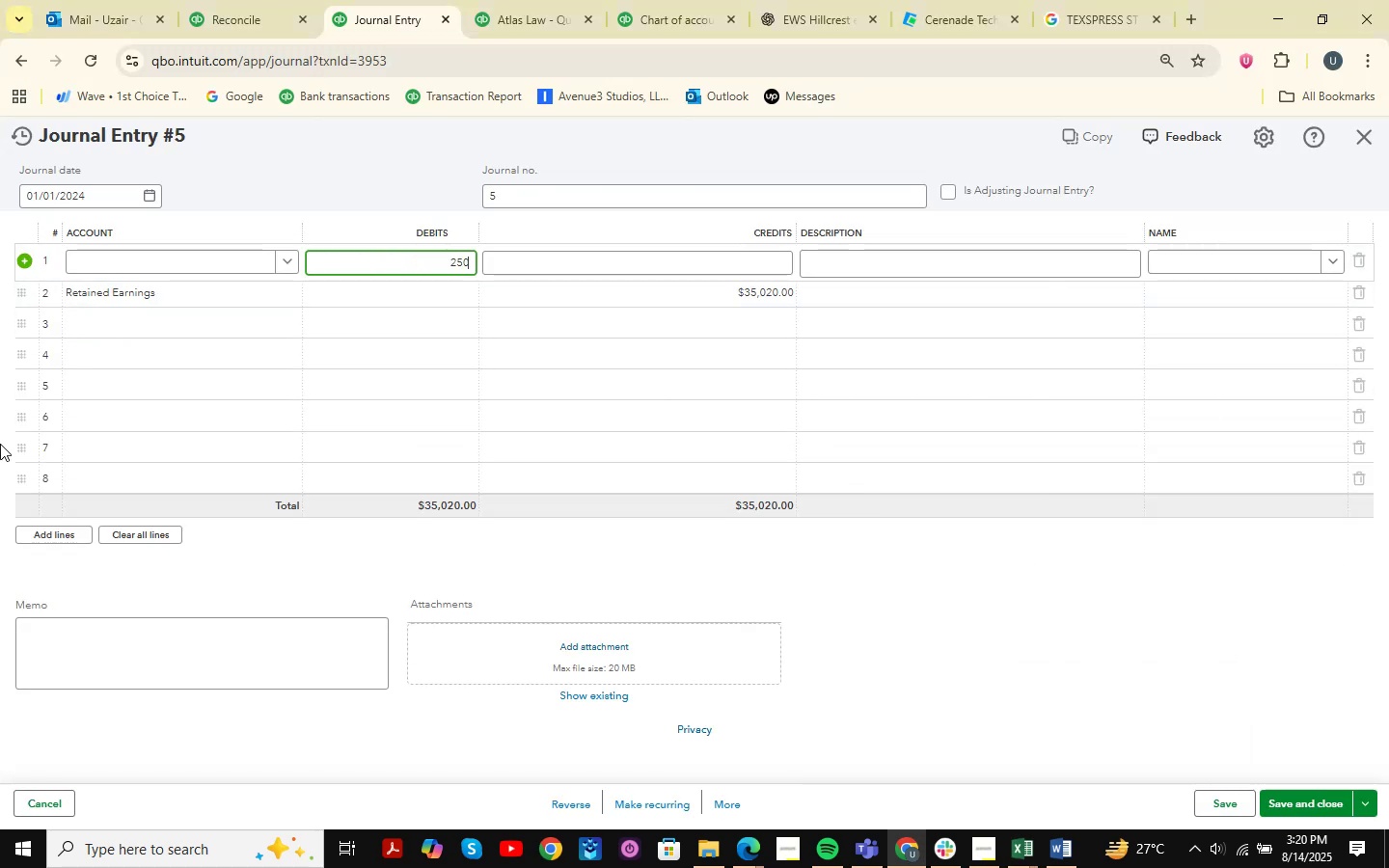 
key(Numpad2)
 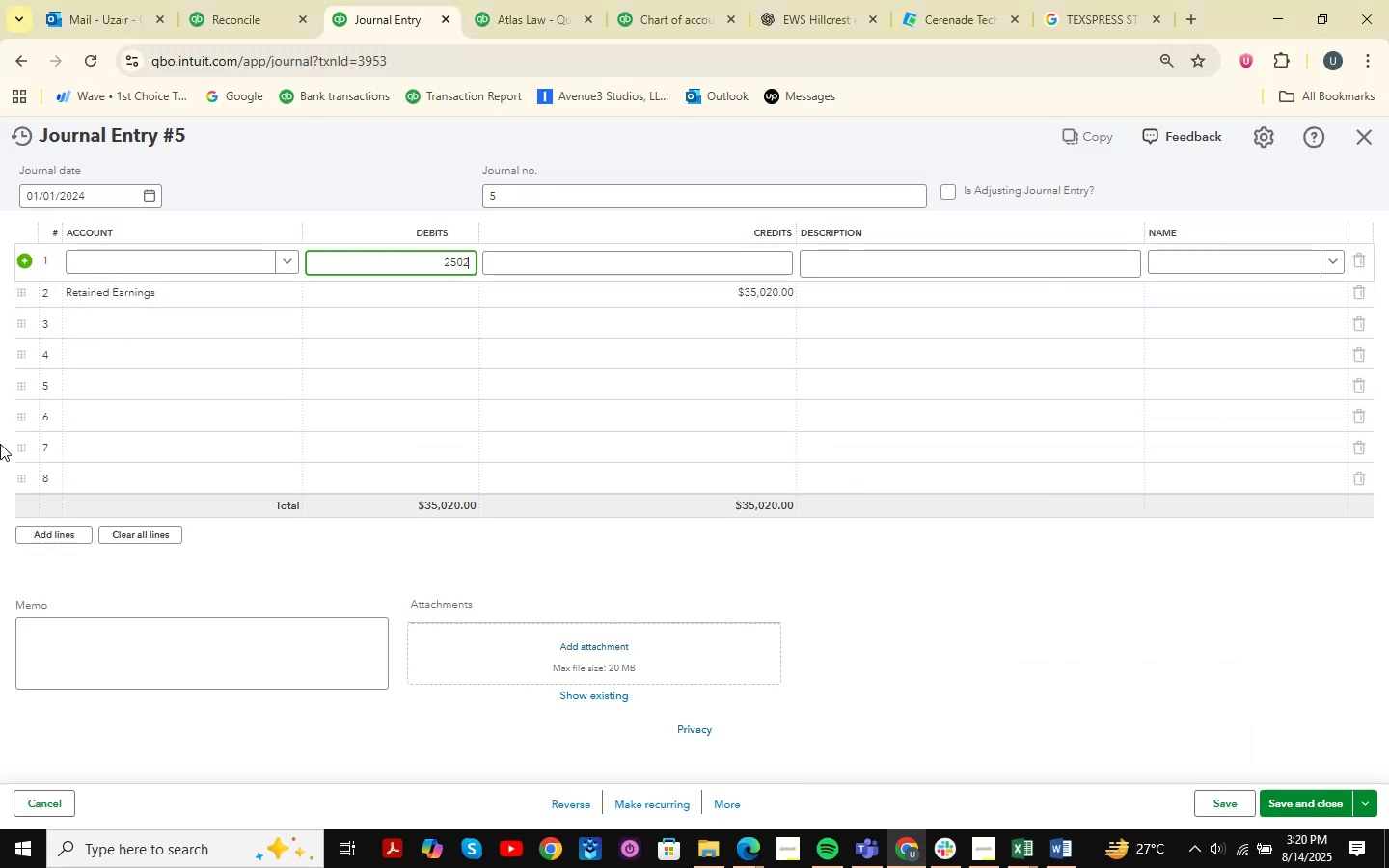 
key(Numpad3)
 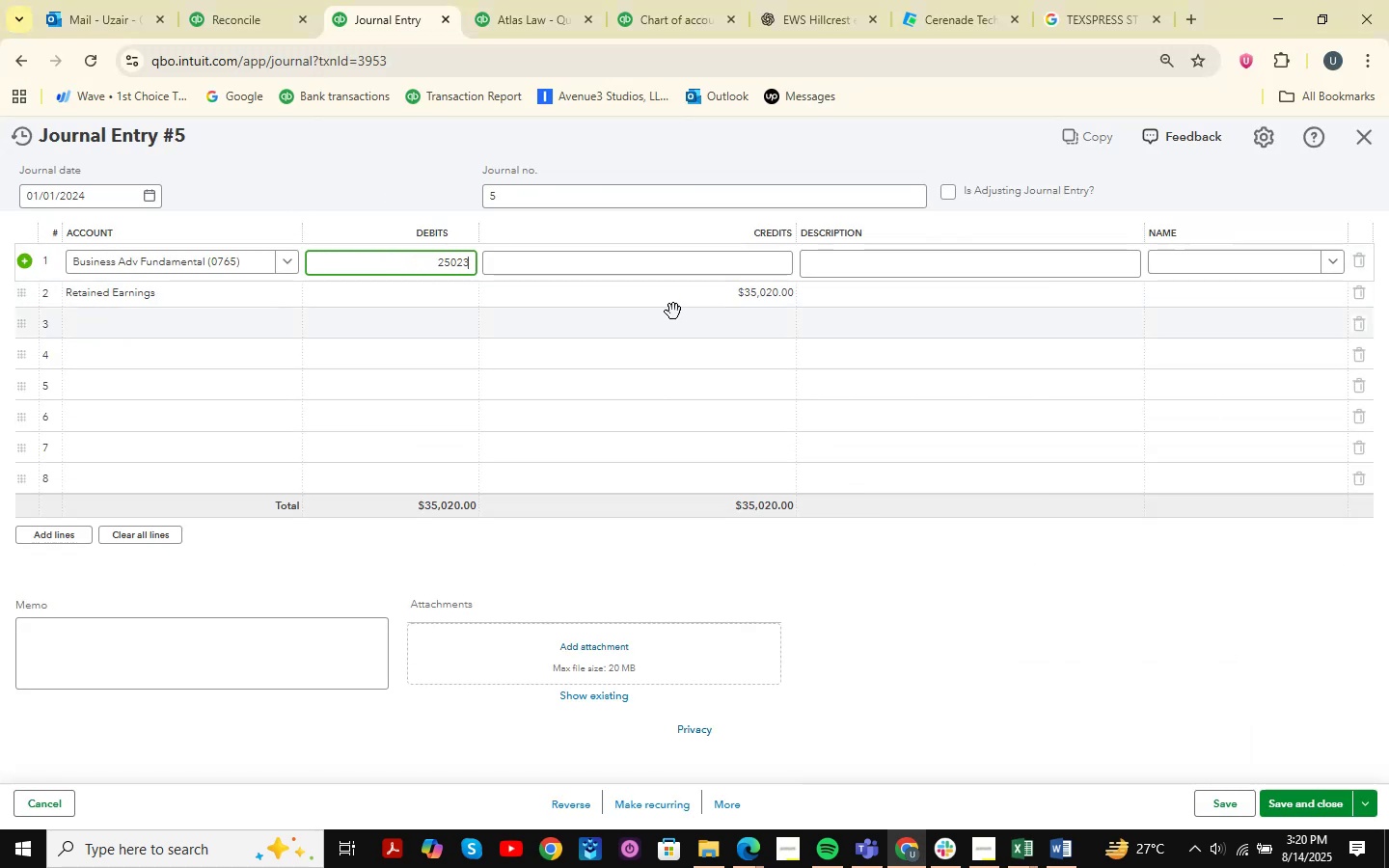 
left_click([722, 285])
 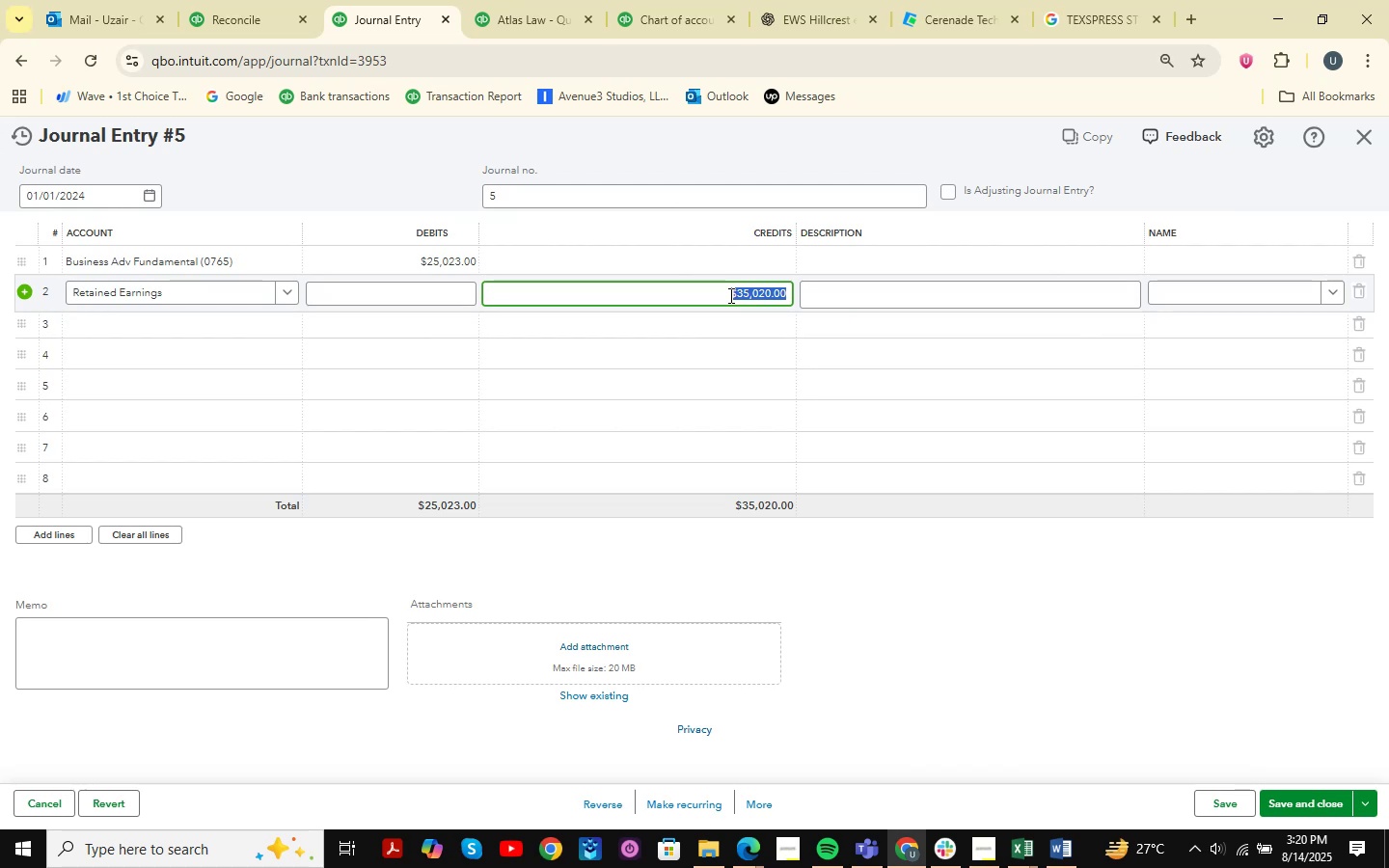 
key(Numpad2)
 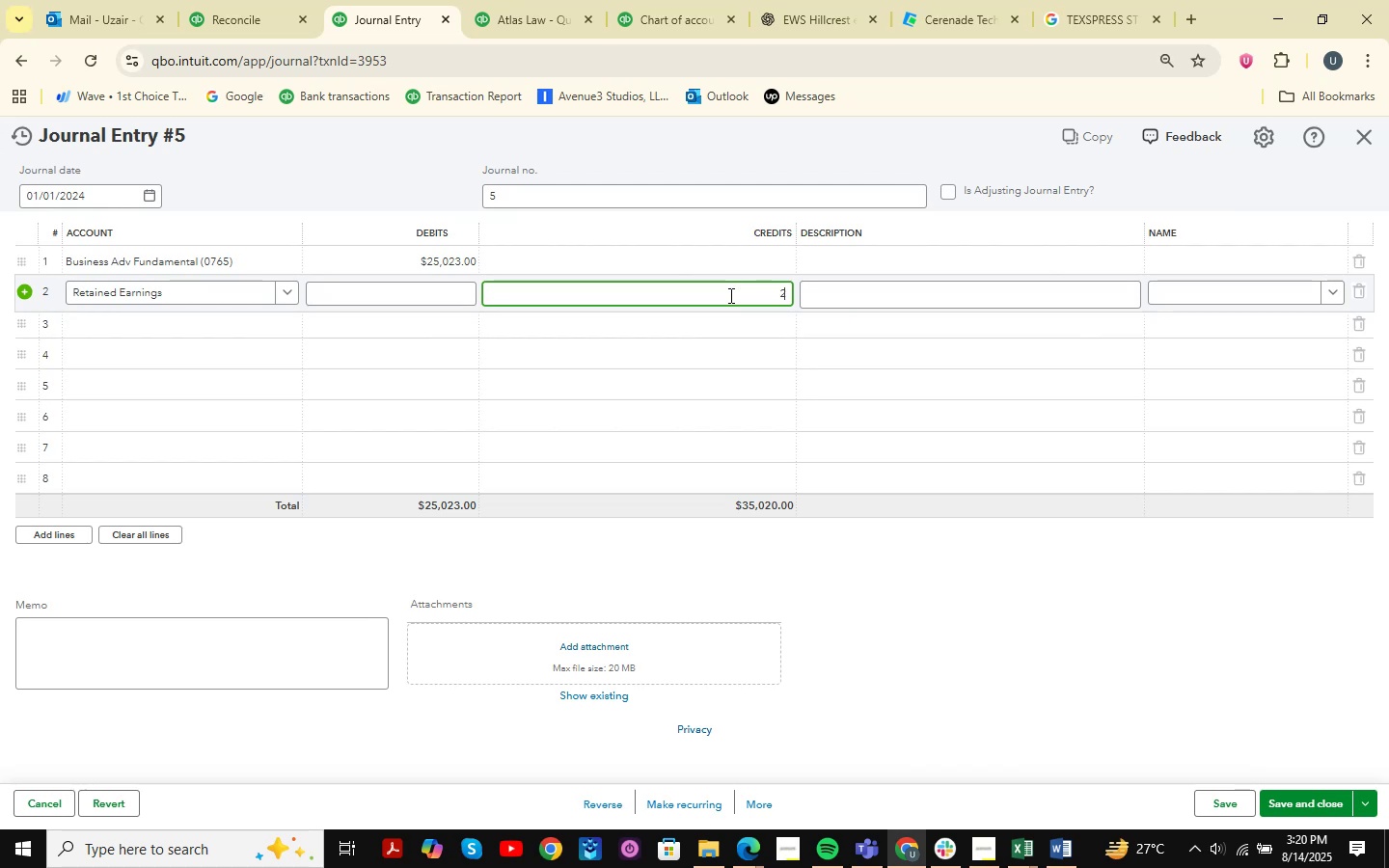 
key(Numpad5)
 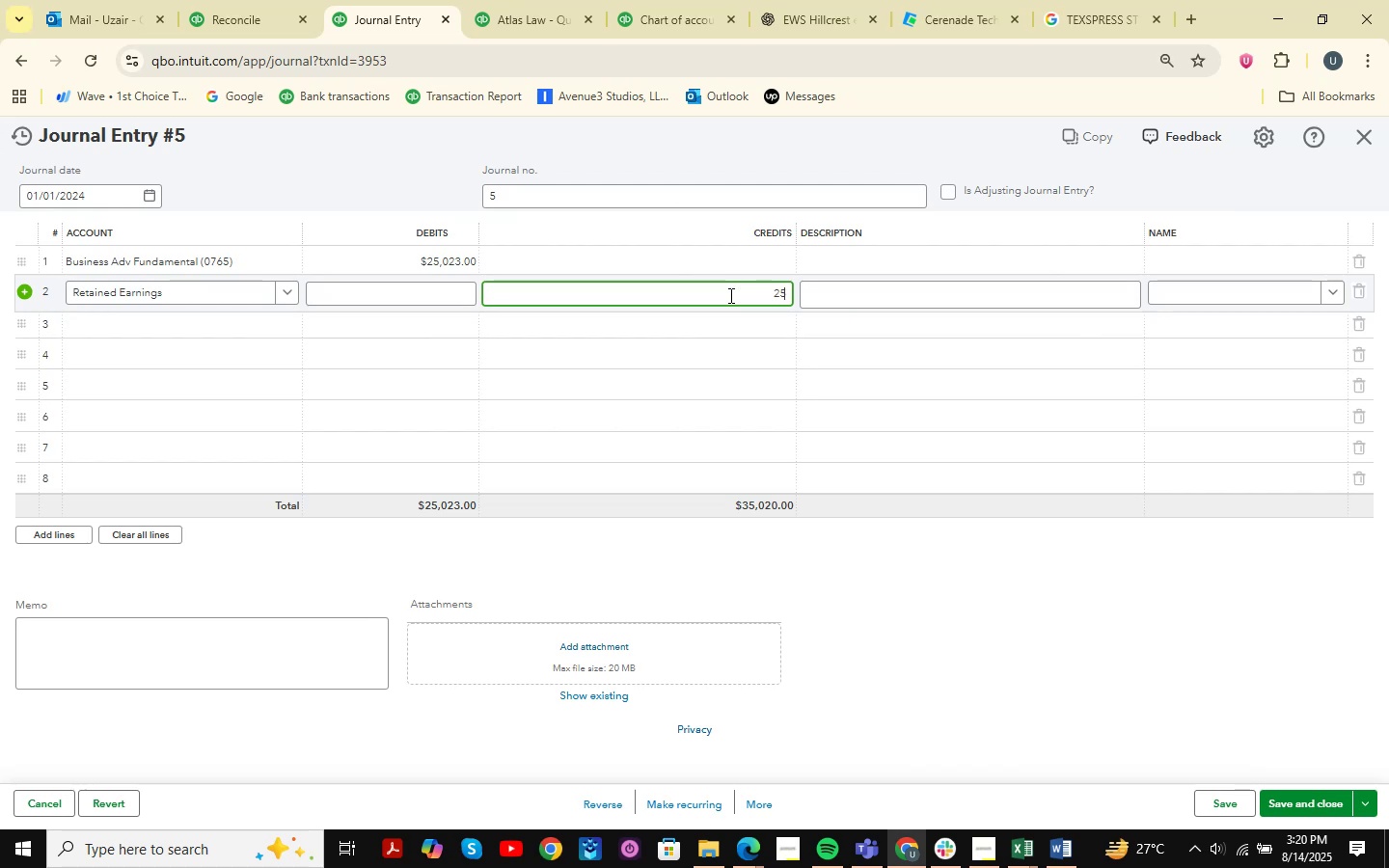 
key(Numpad0)
 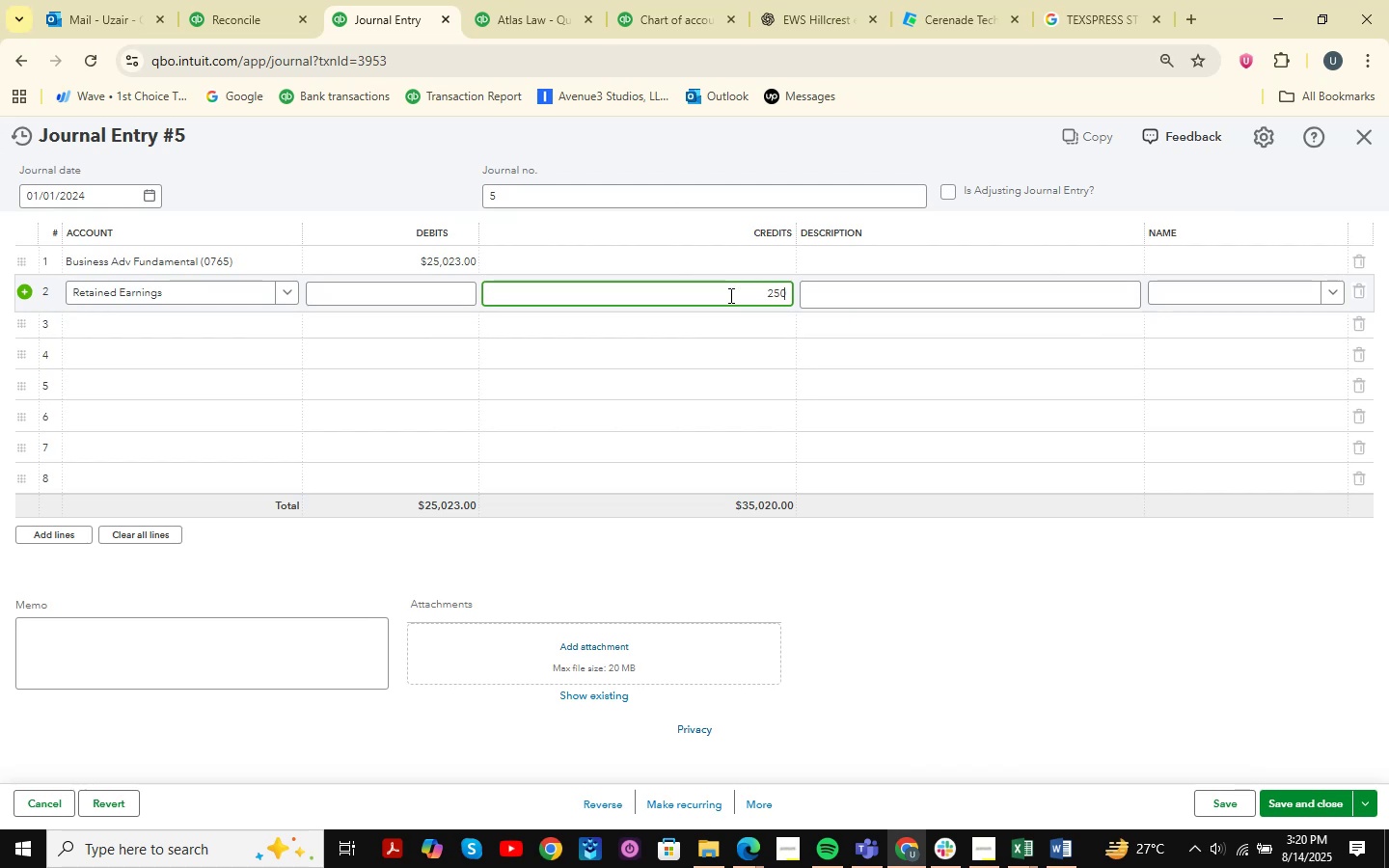 
key(Numpad2)
 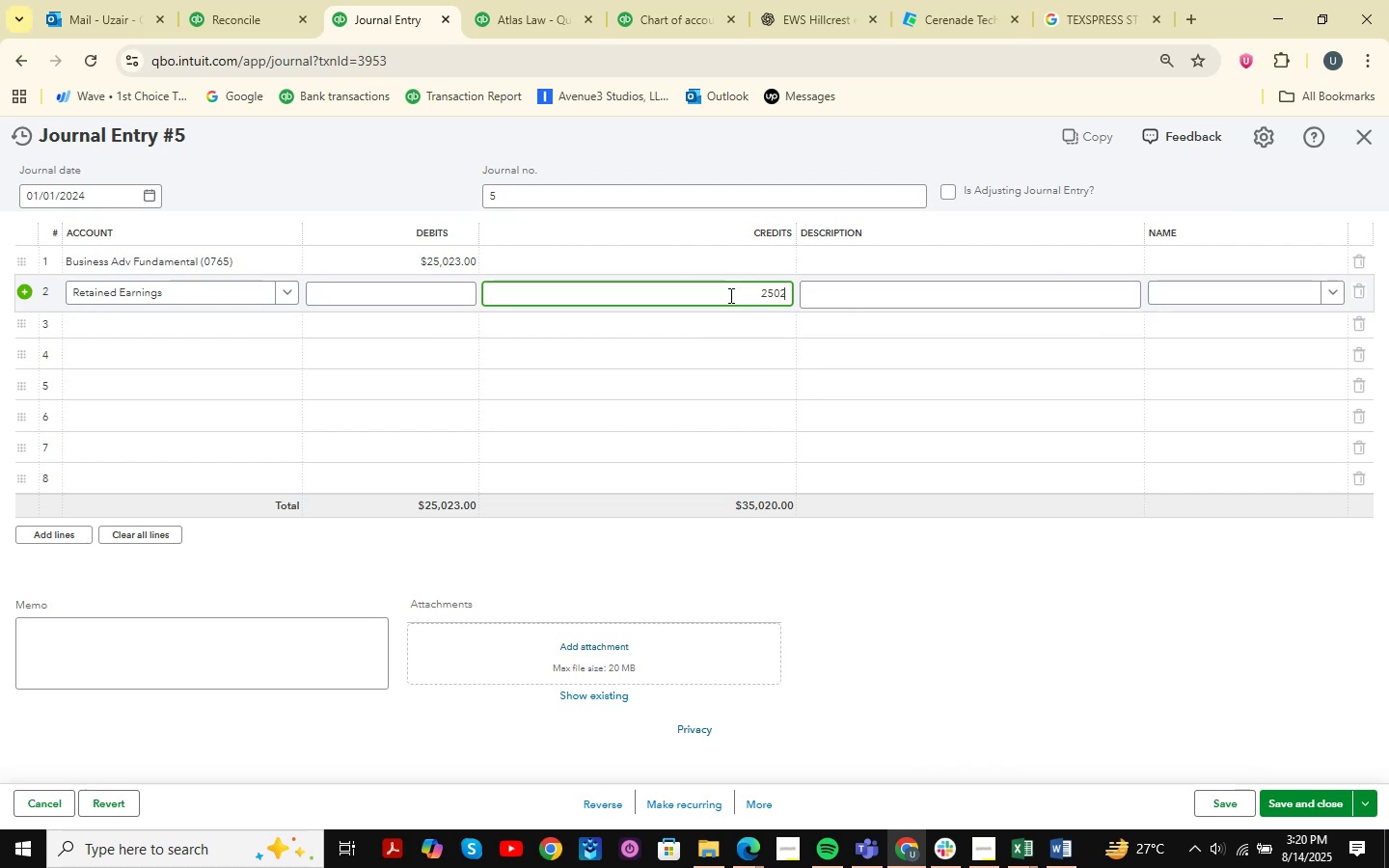 
key(Numpad3)
 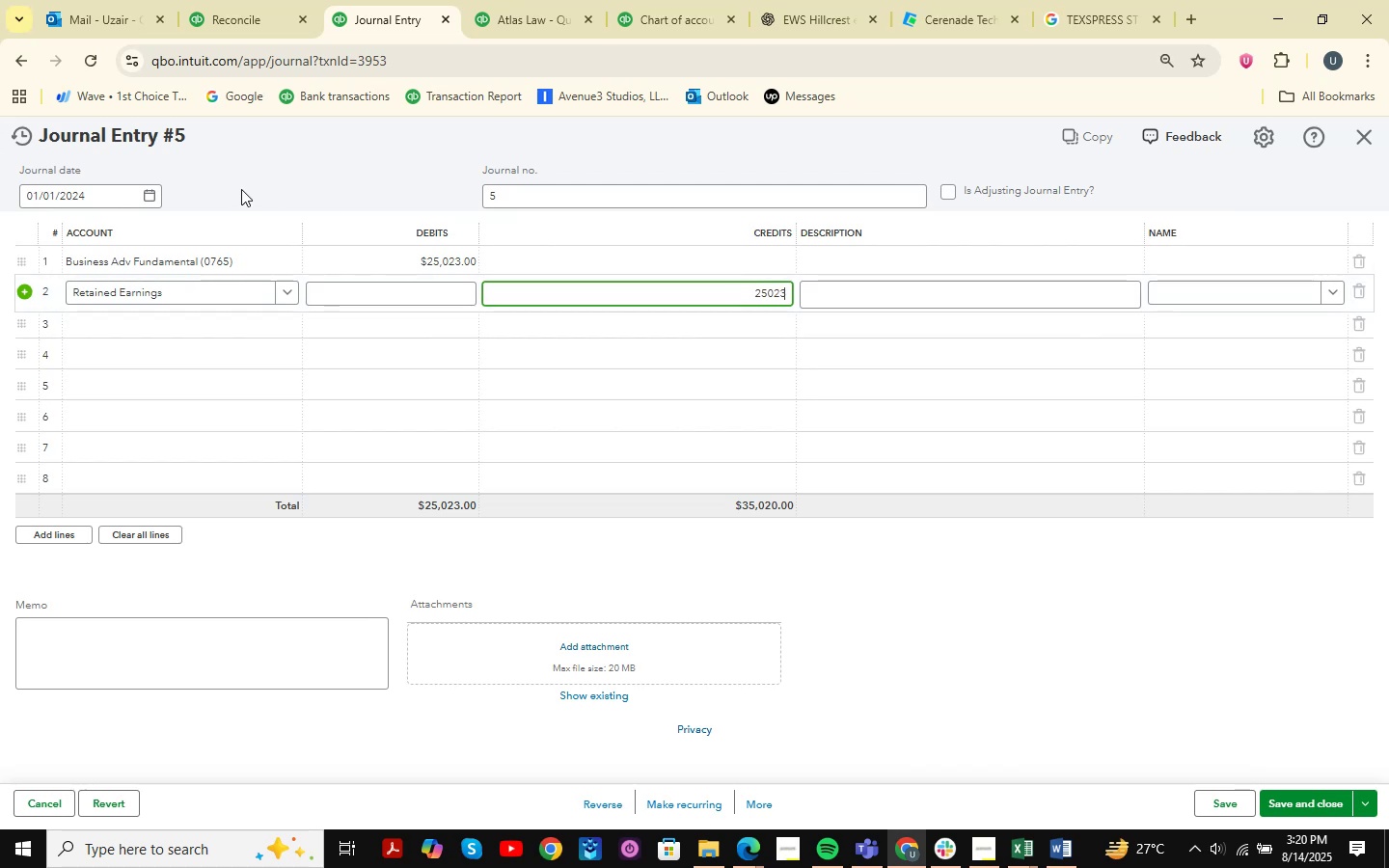 
left_click([157, 198])
 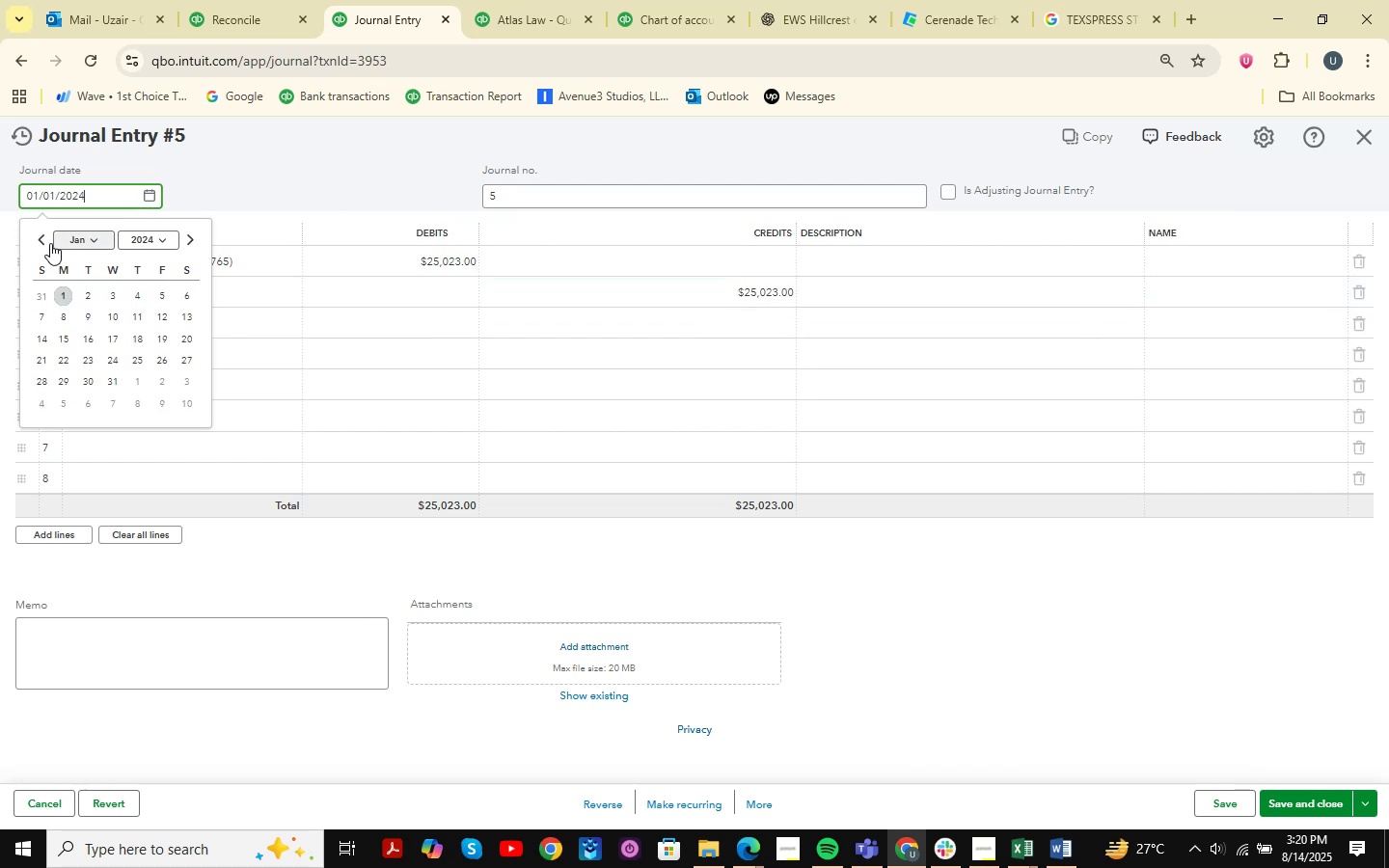 
left_click([44, 243])
 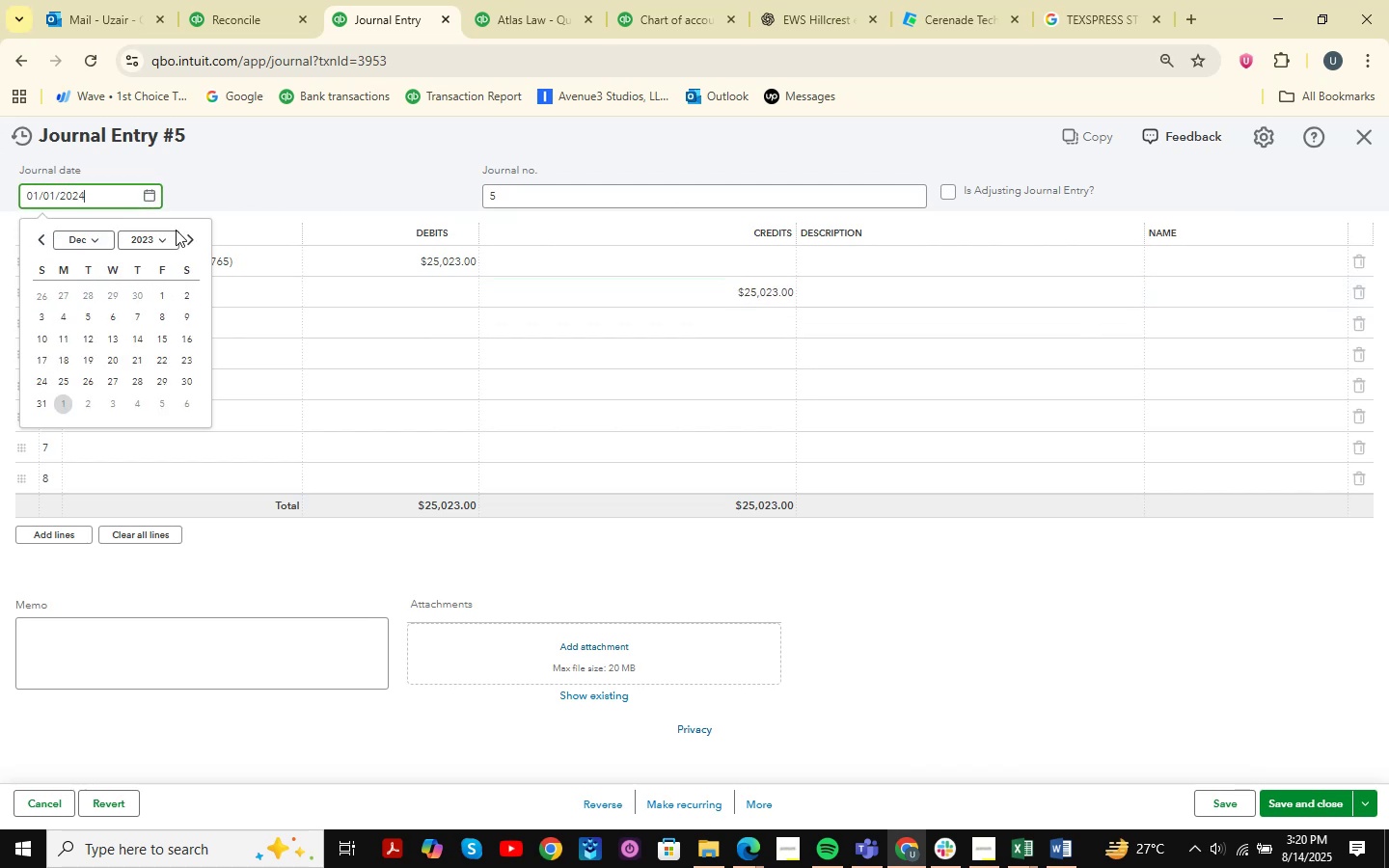 
left_click([189, 235])
 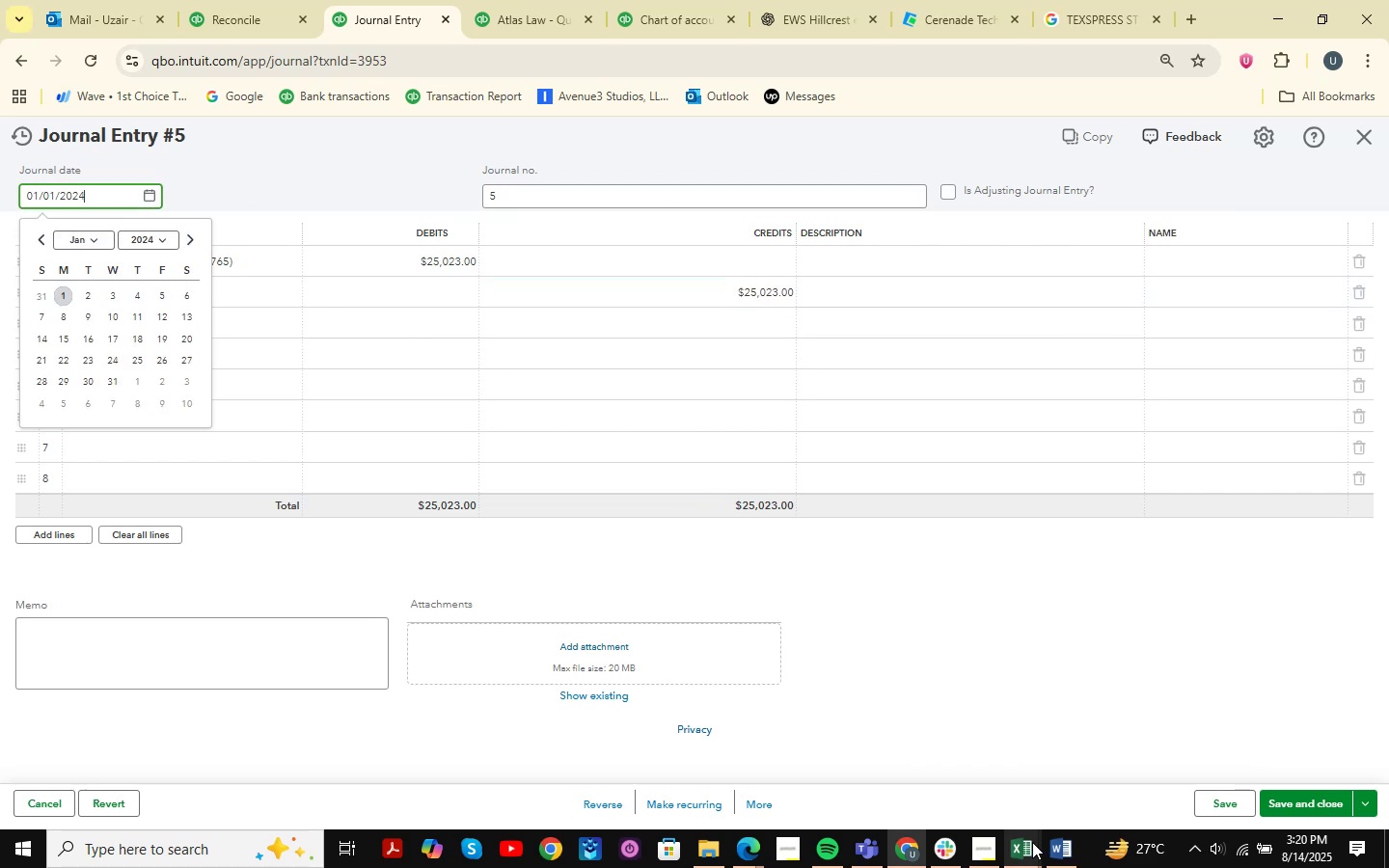 
mouse_move([1130, 758])
 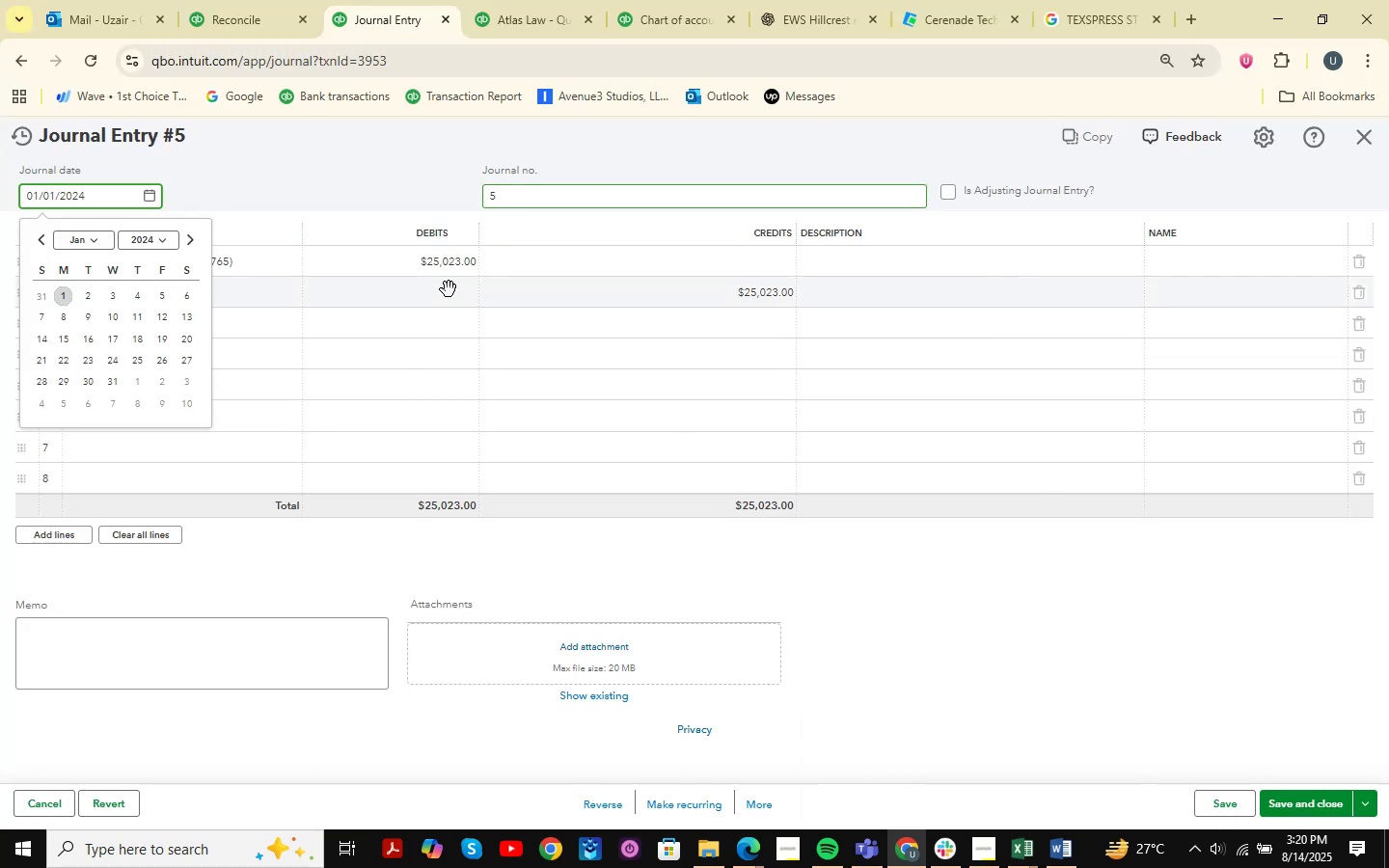 
left_click([366, 201])
 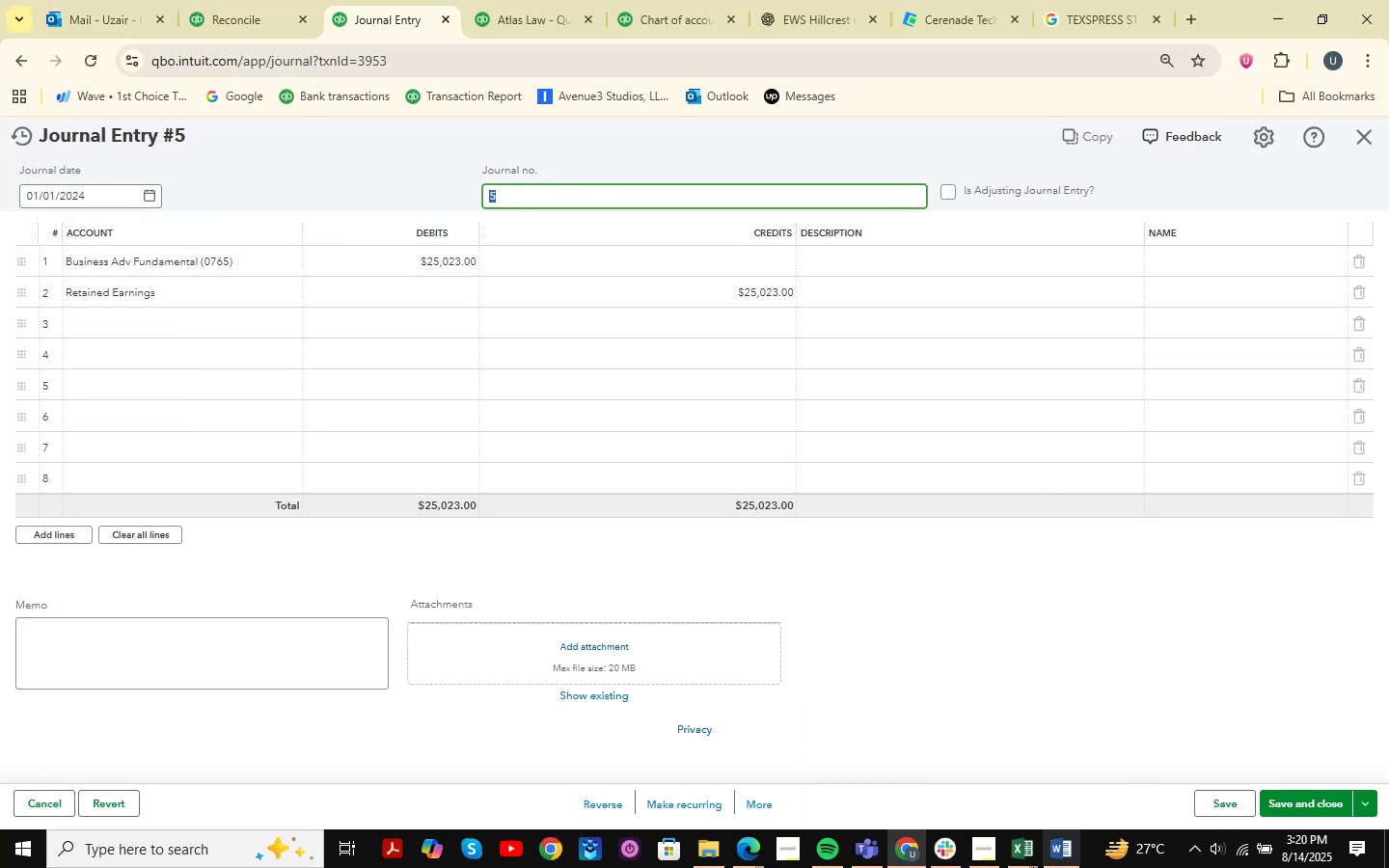 
left_click([1015, 857])
 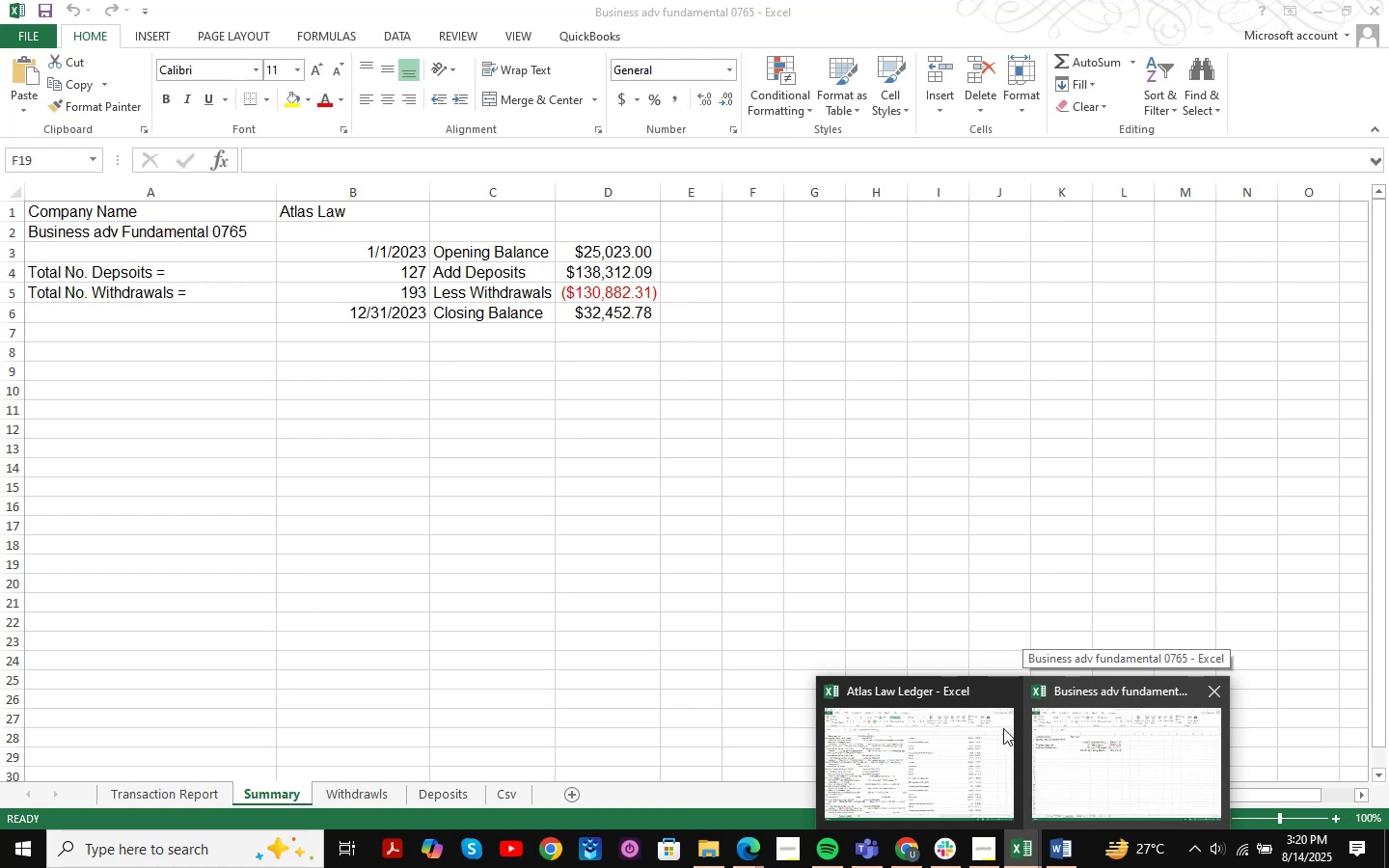 
wait(5.59)
 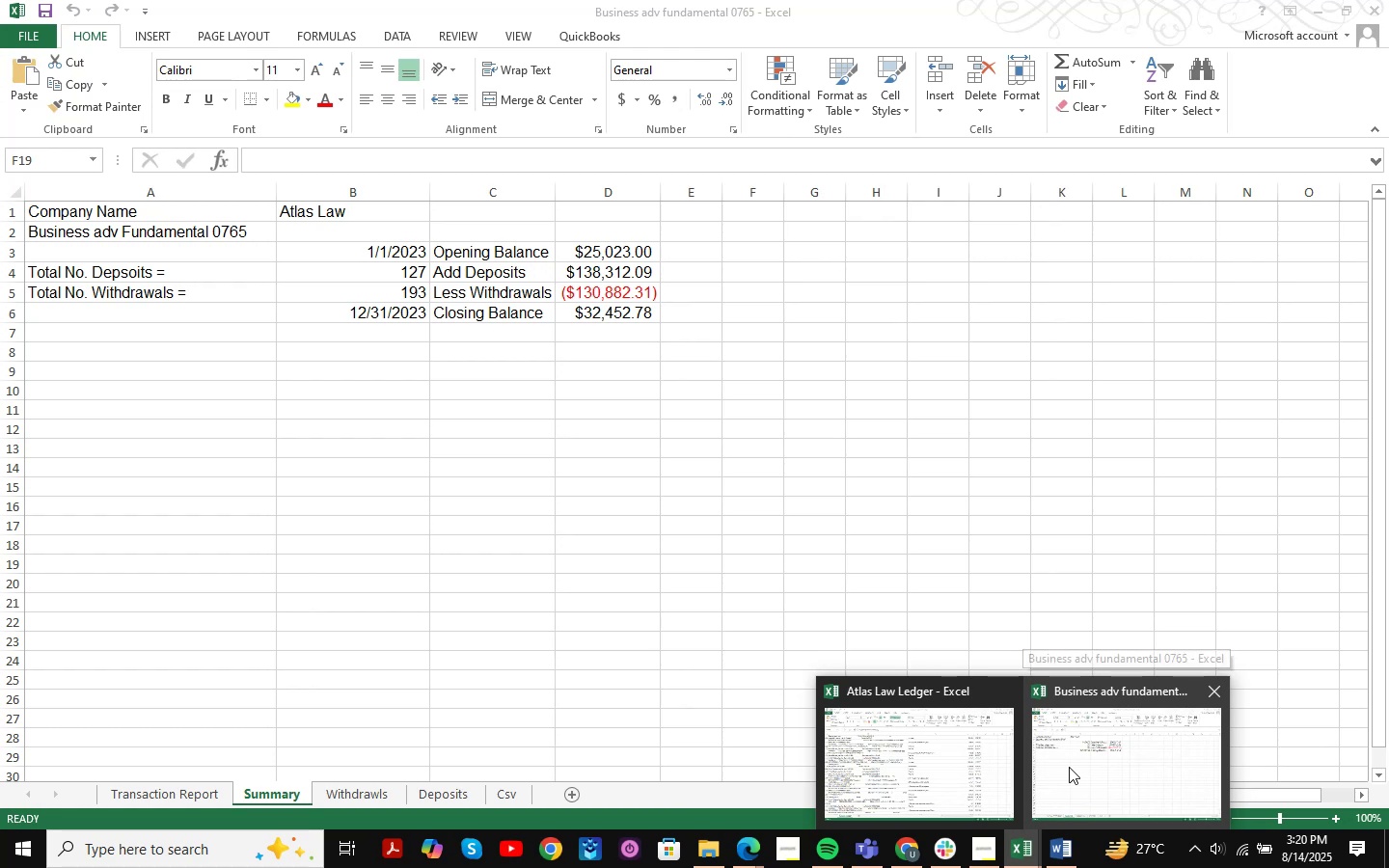 
left_click([146, 201])
 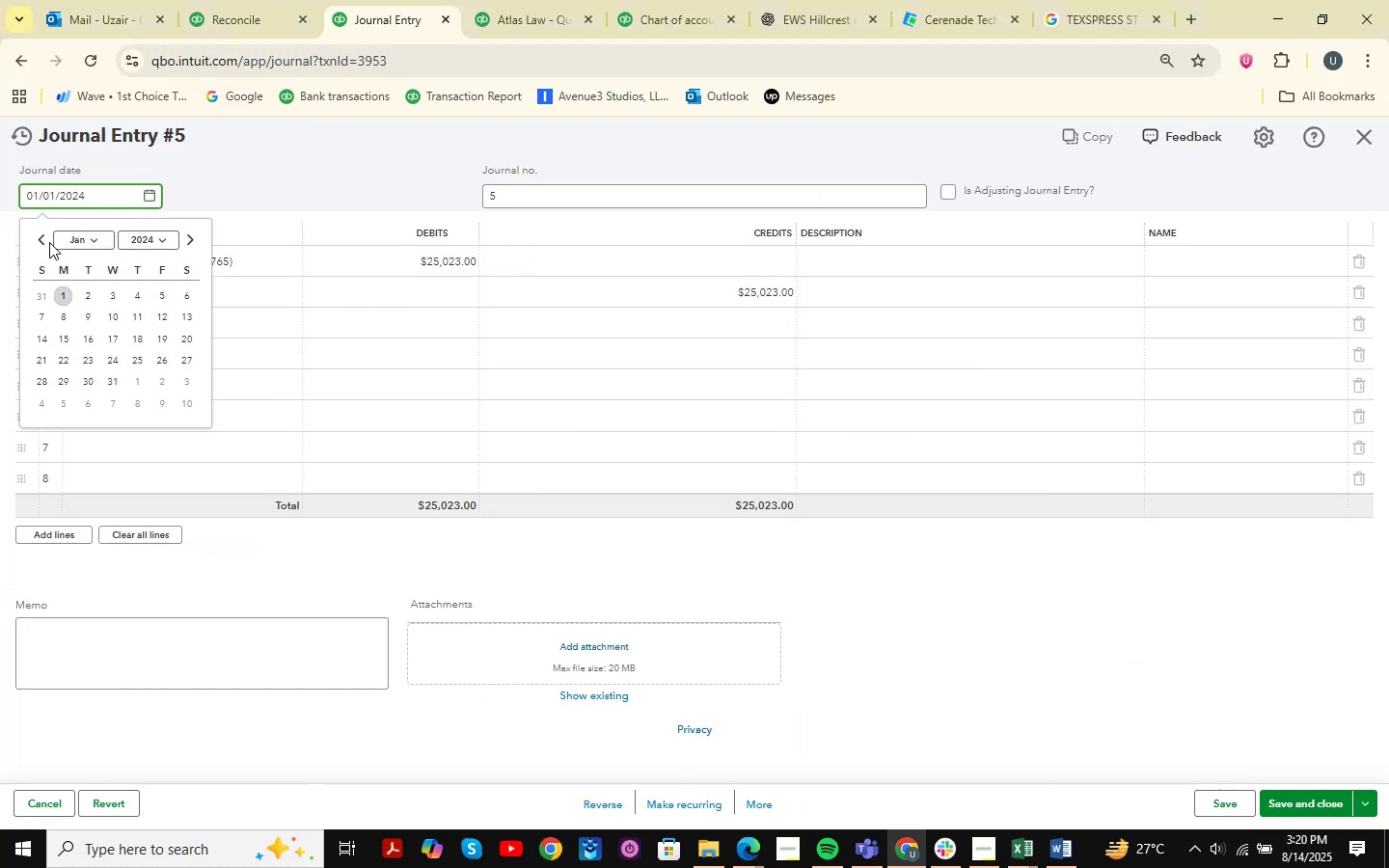 
double_click([45, 242])
 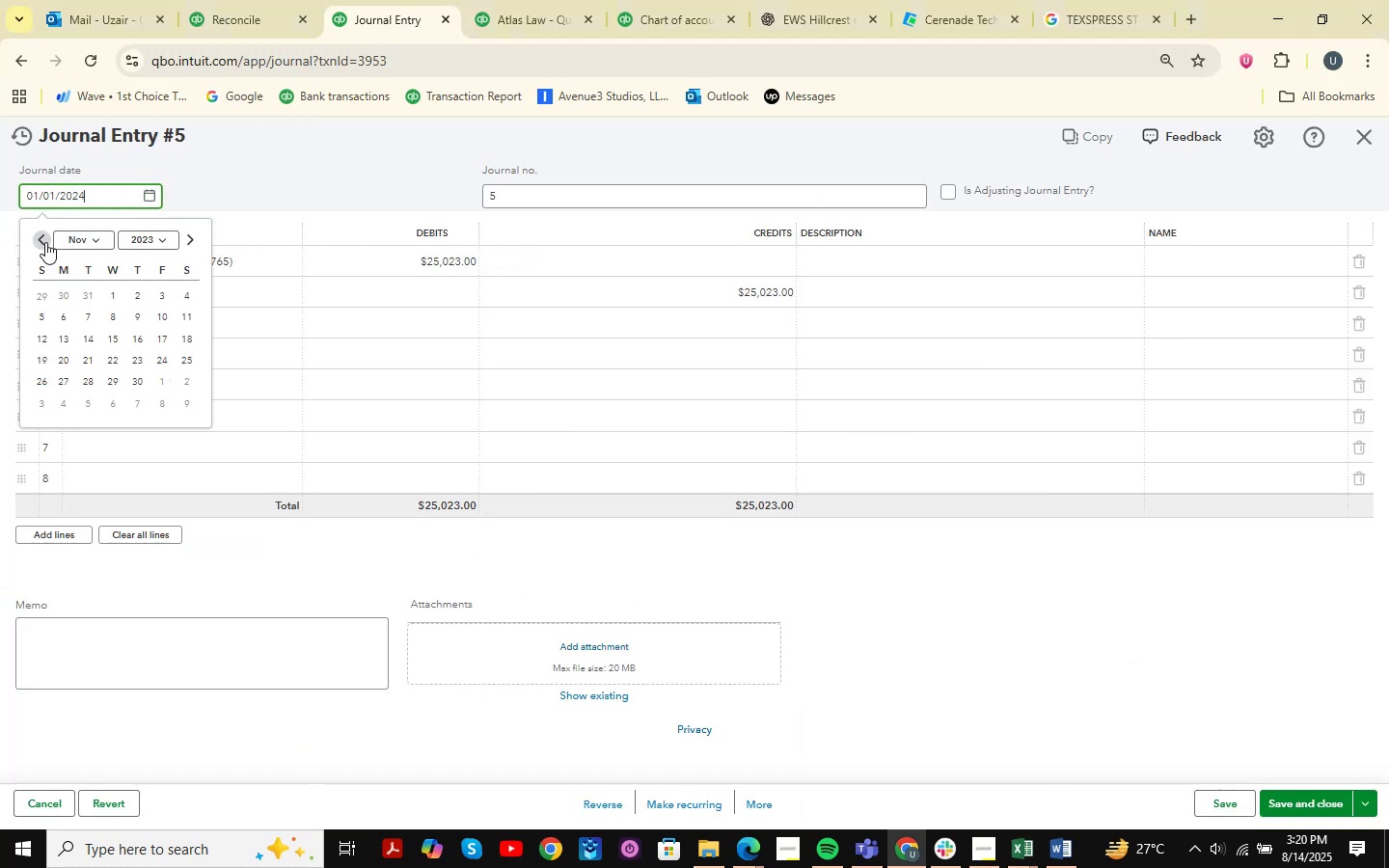 
triple_click([45, 242])
 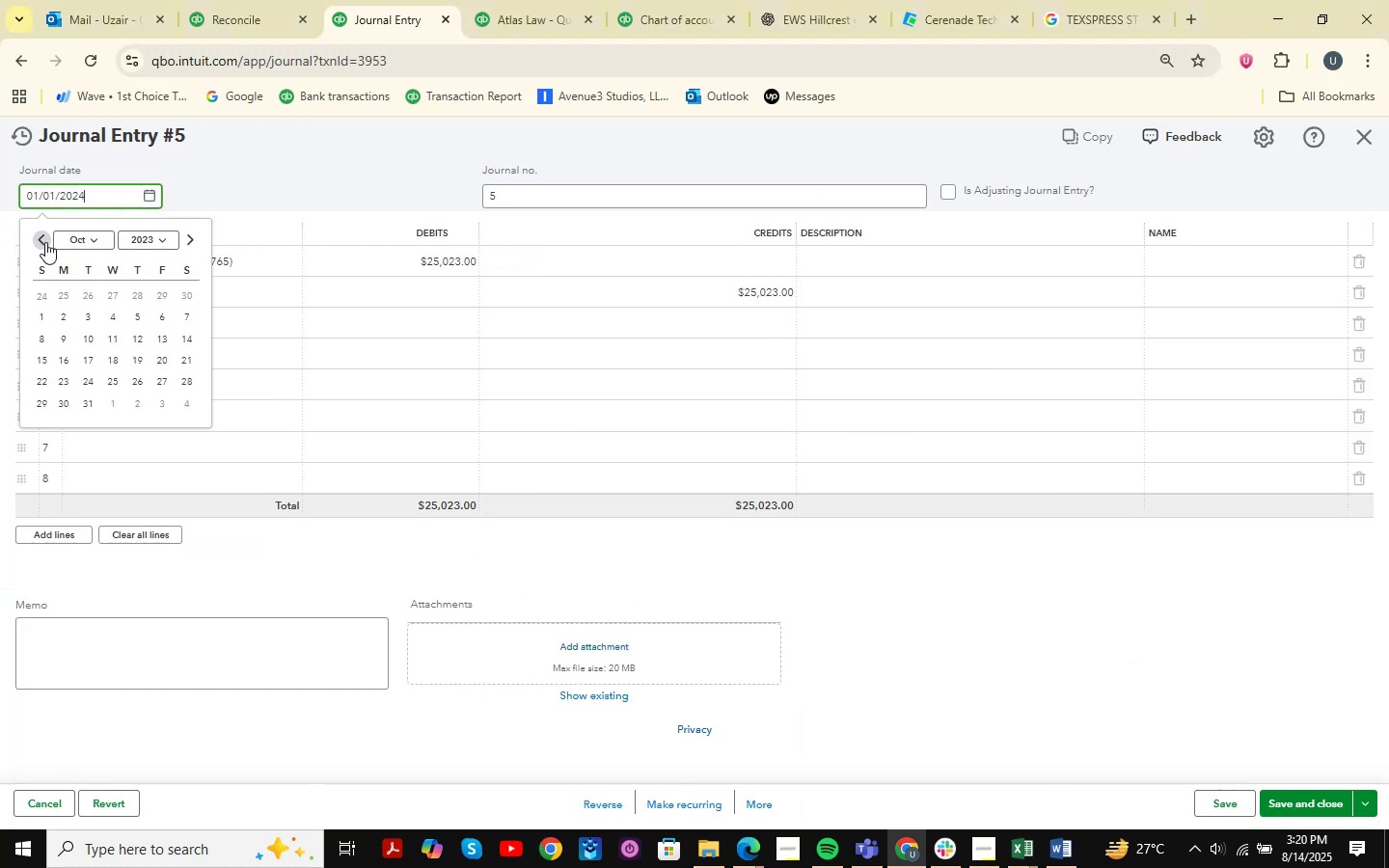 
triple_click([45, 242])
 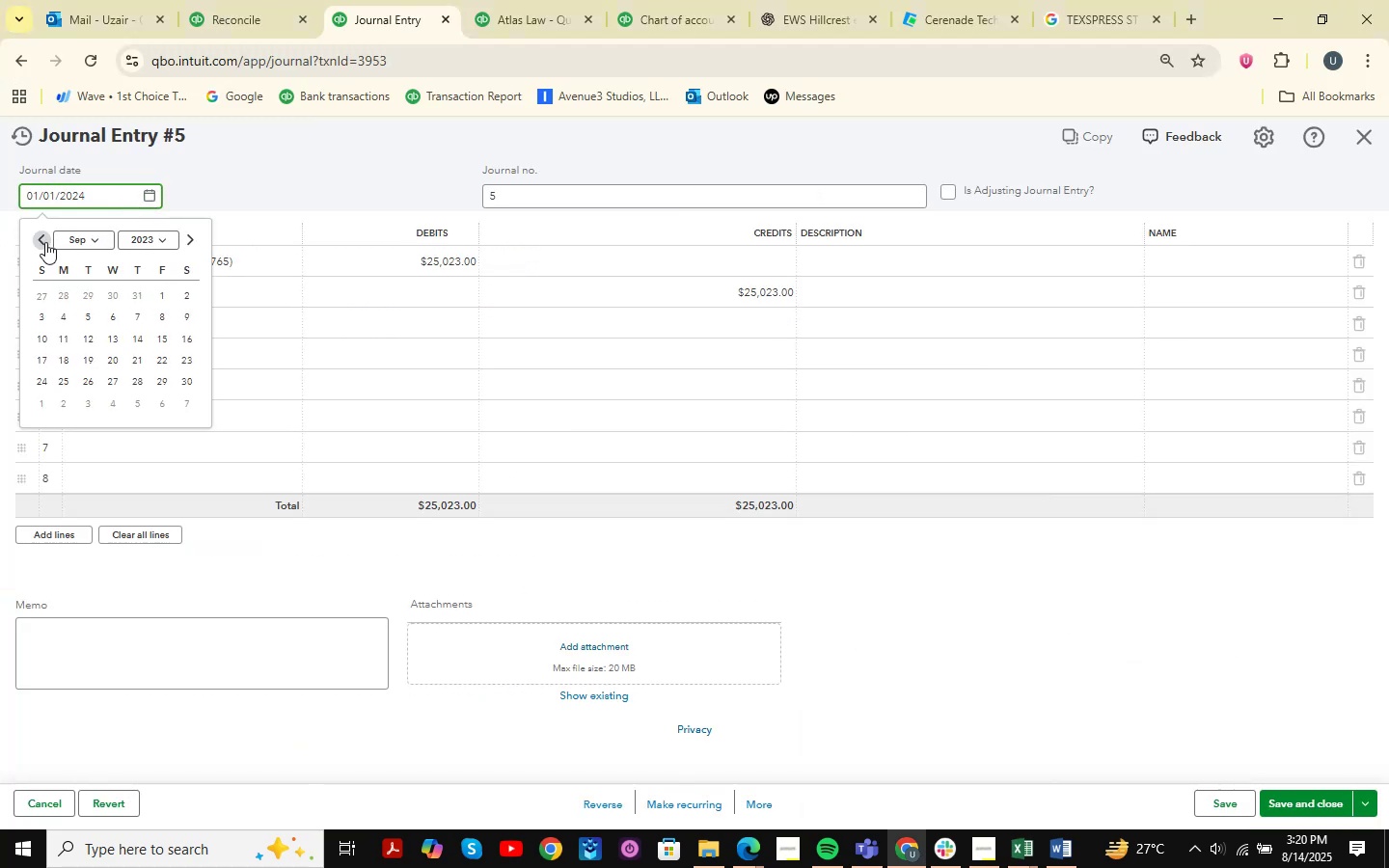 
triple_click([45, 242])
 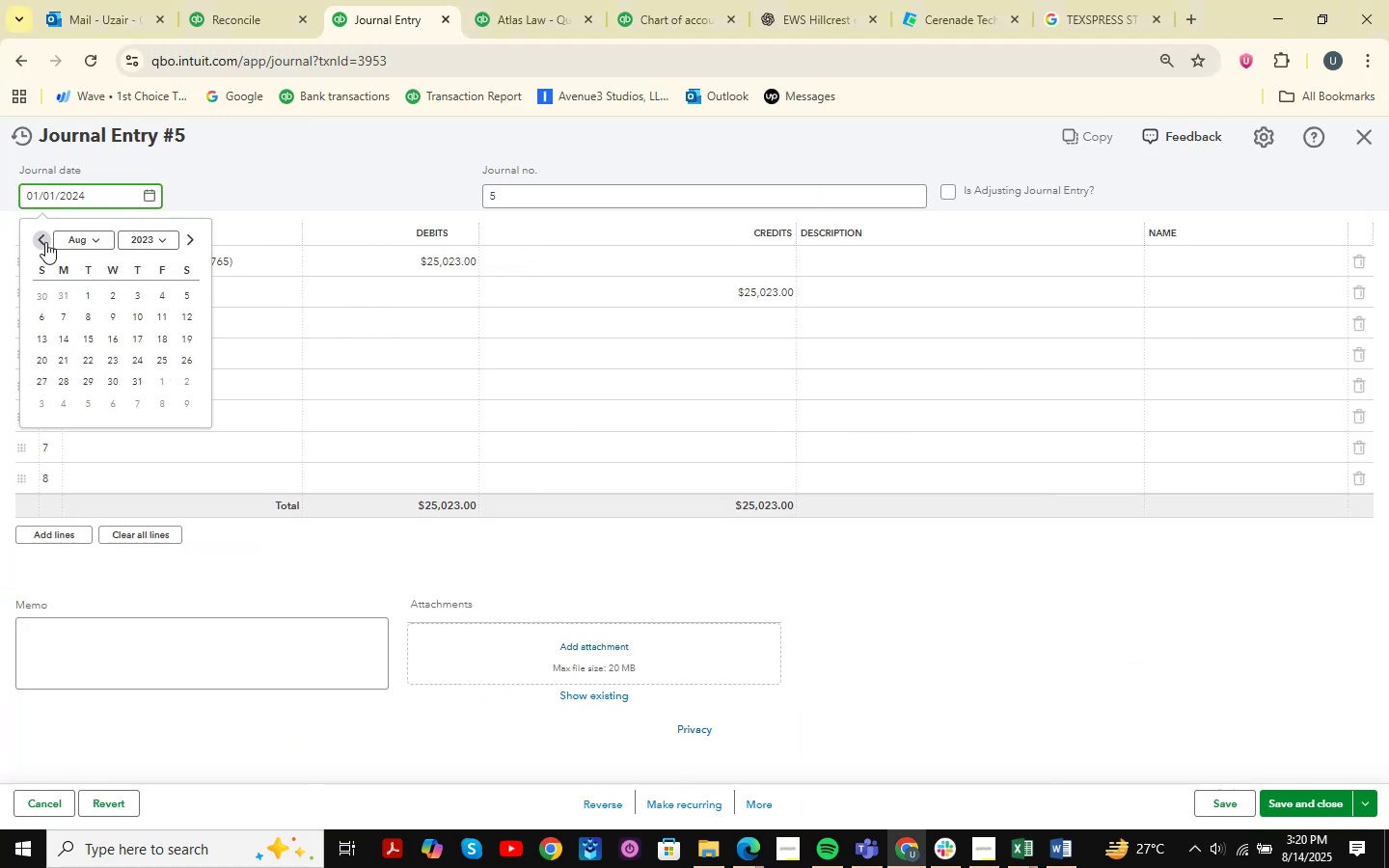 
triple_click([45, 242])
 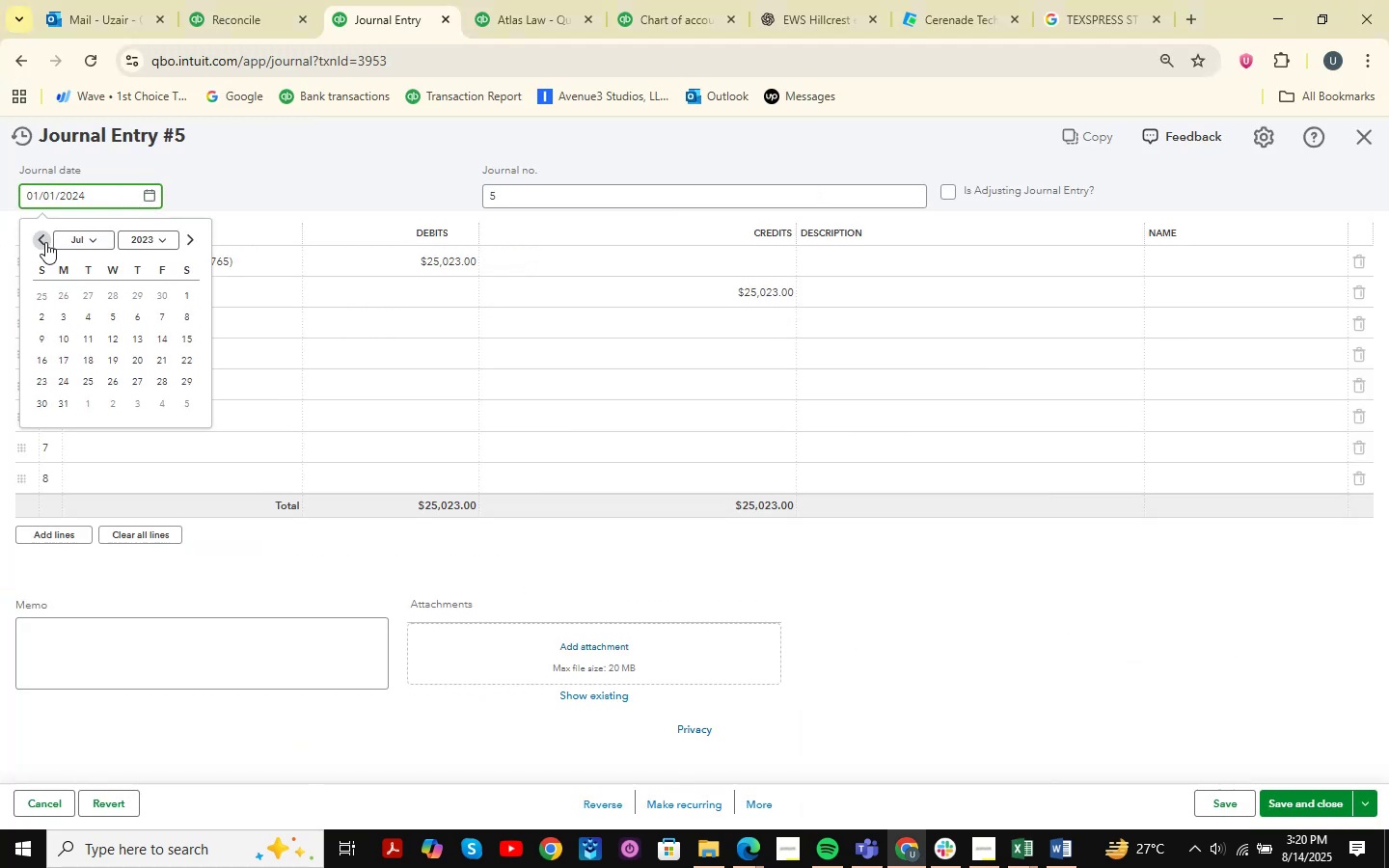 
triple_click([45, 242])
 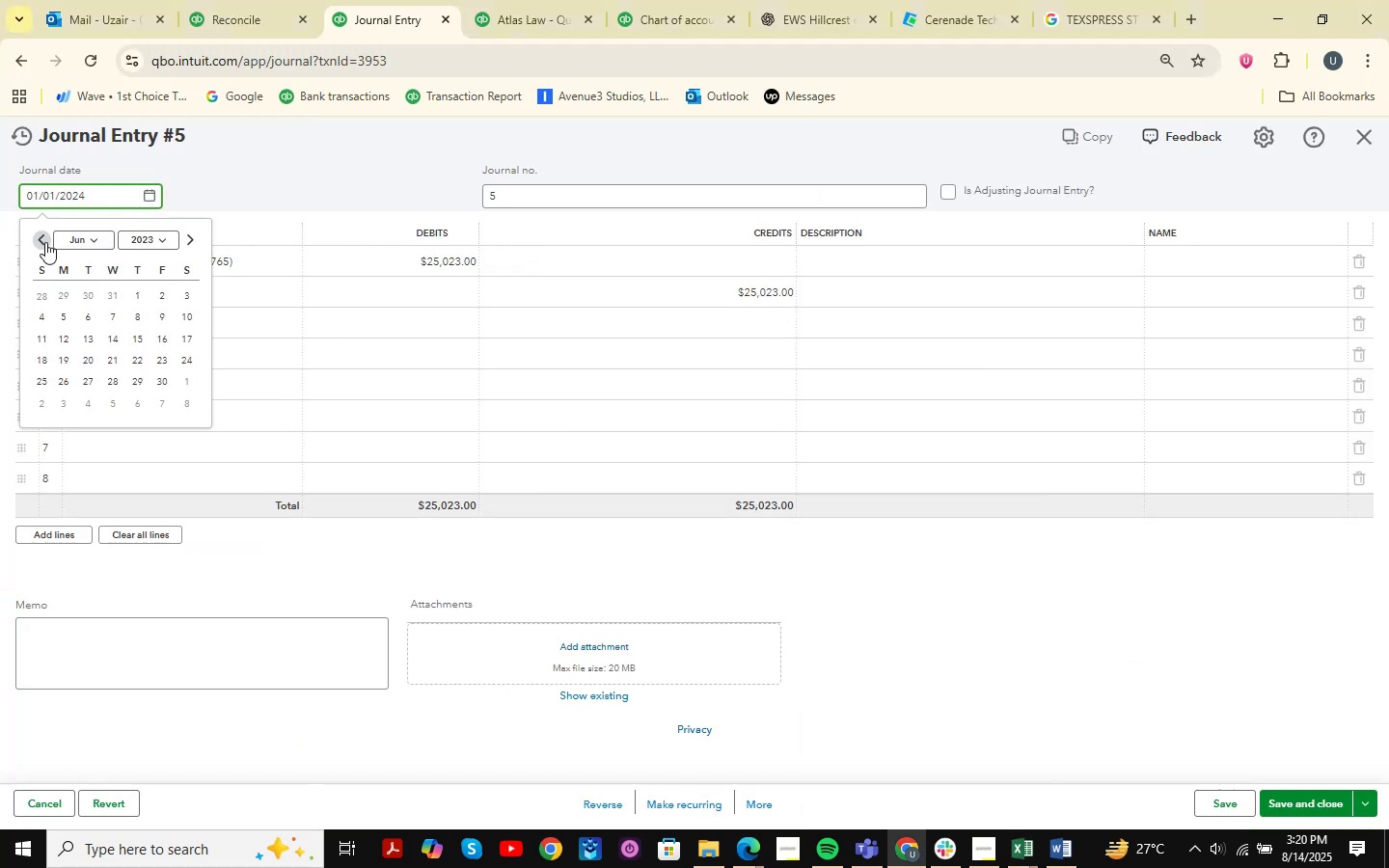 
triple_click([45, 242])
 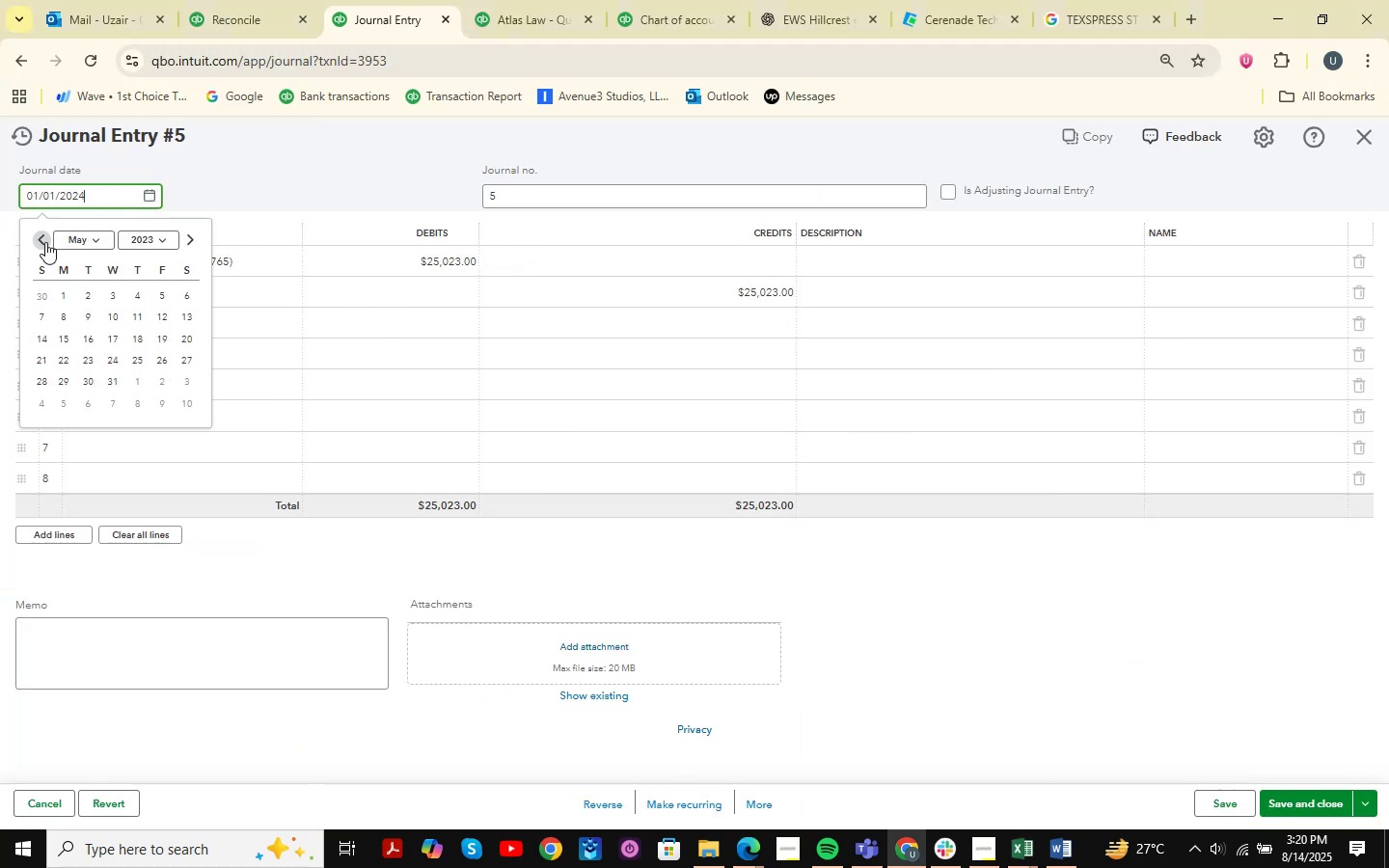 
triple_click([45, 242])
 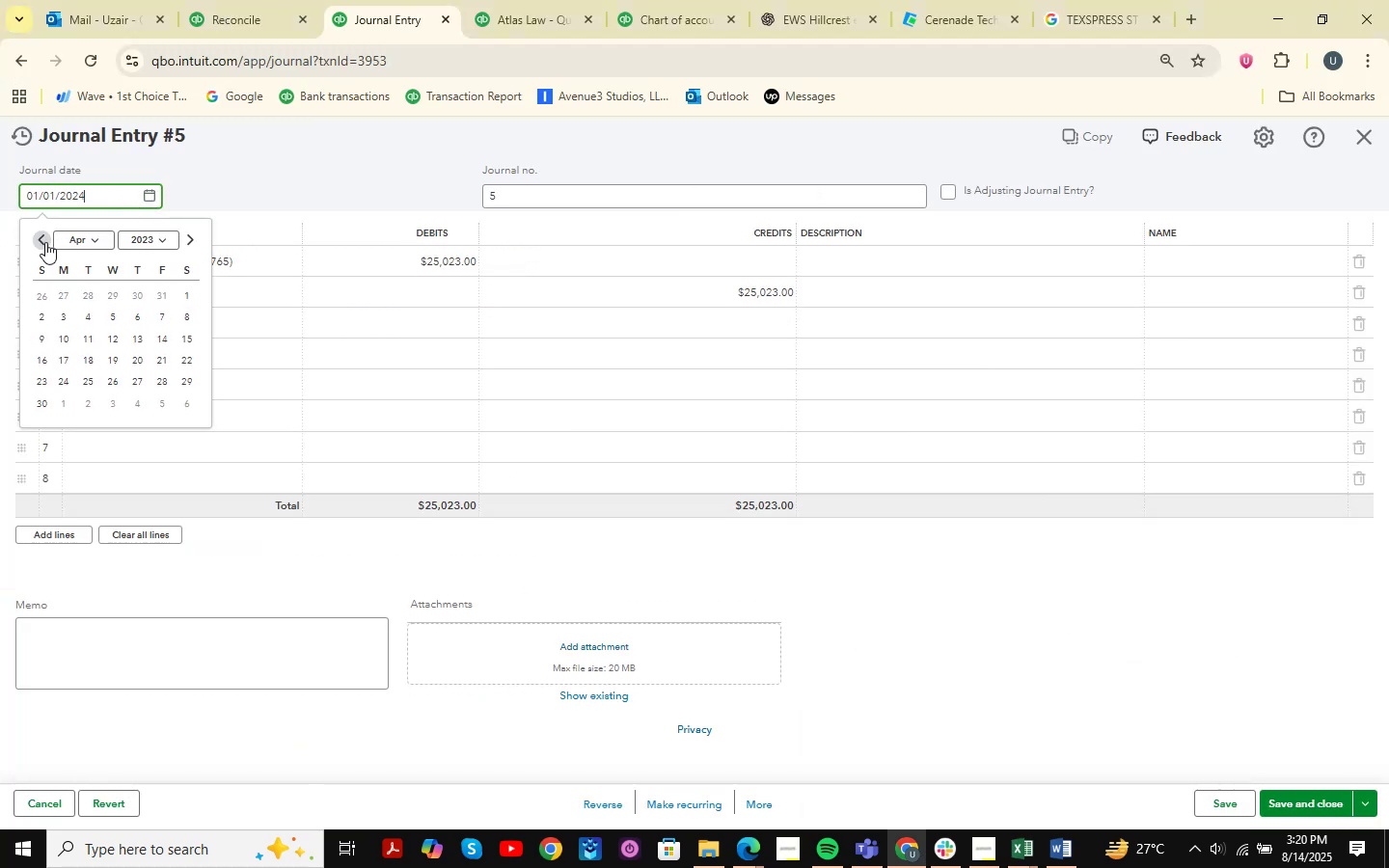 
triple_click([45, 242])
 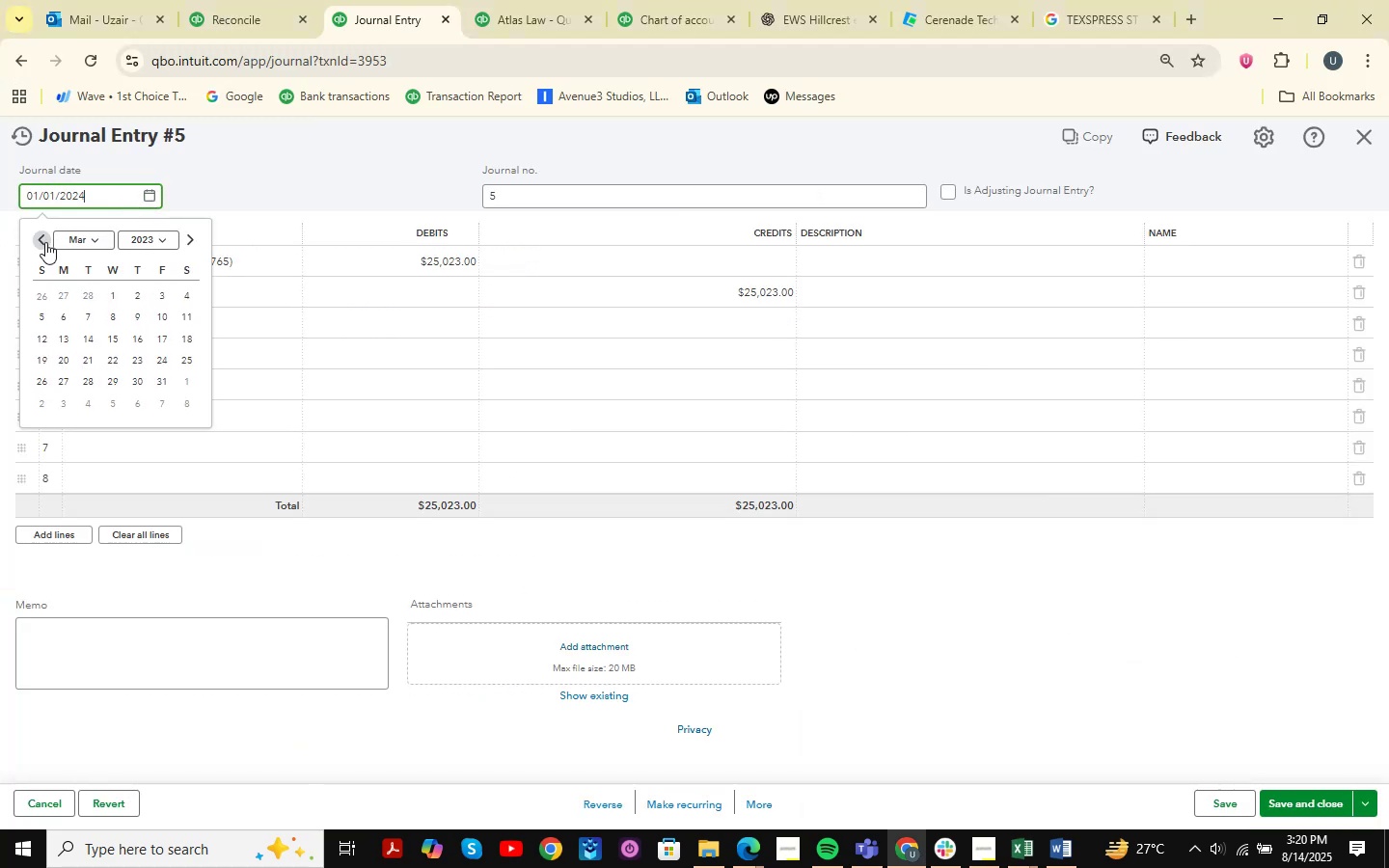 
triple_click([45, 242])
 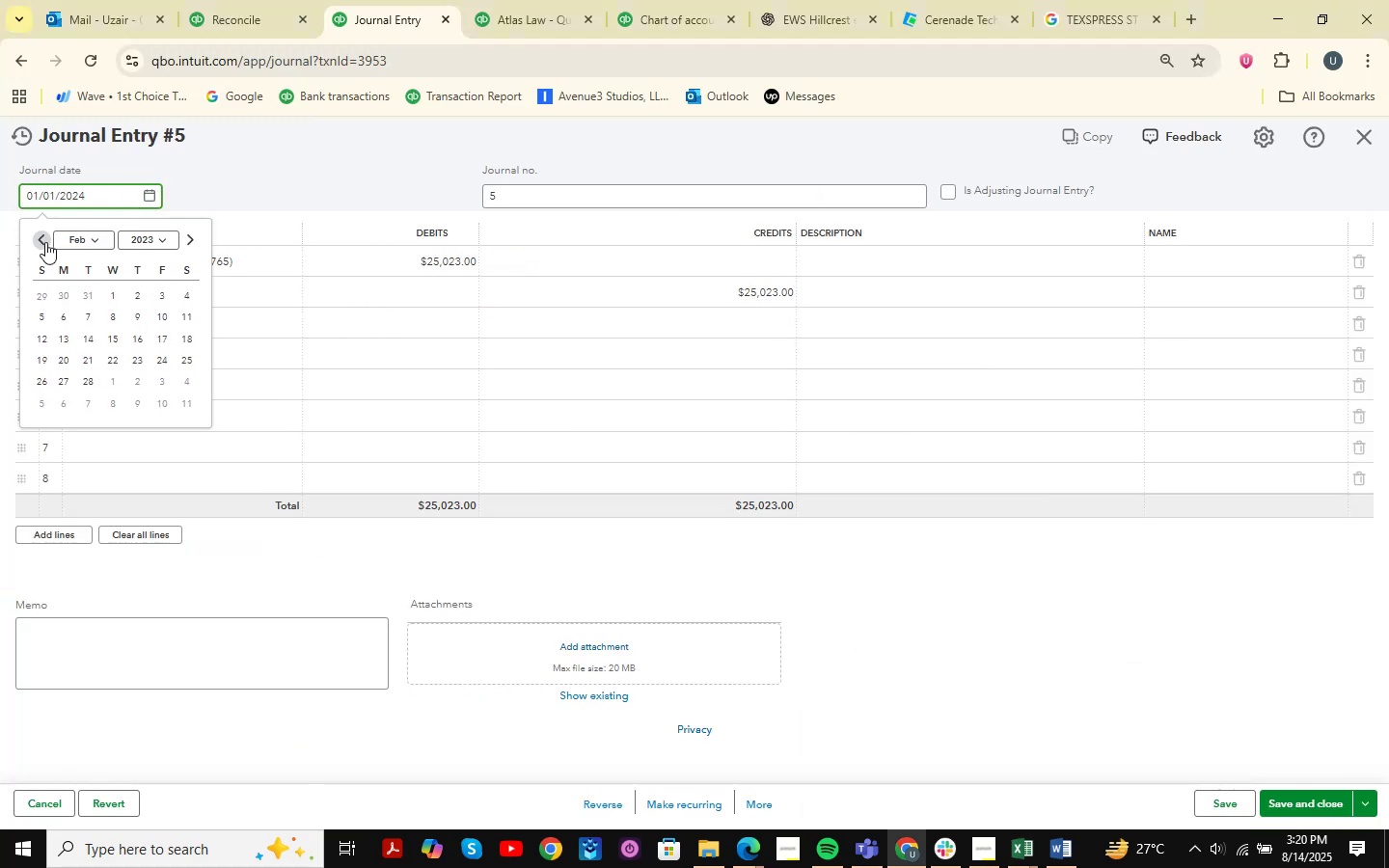 
triple_click([45, 242])
 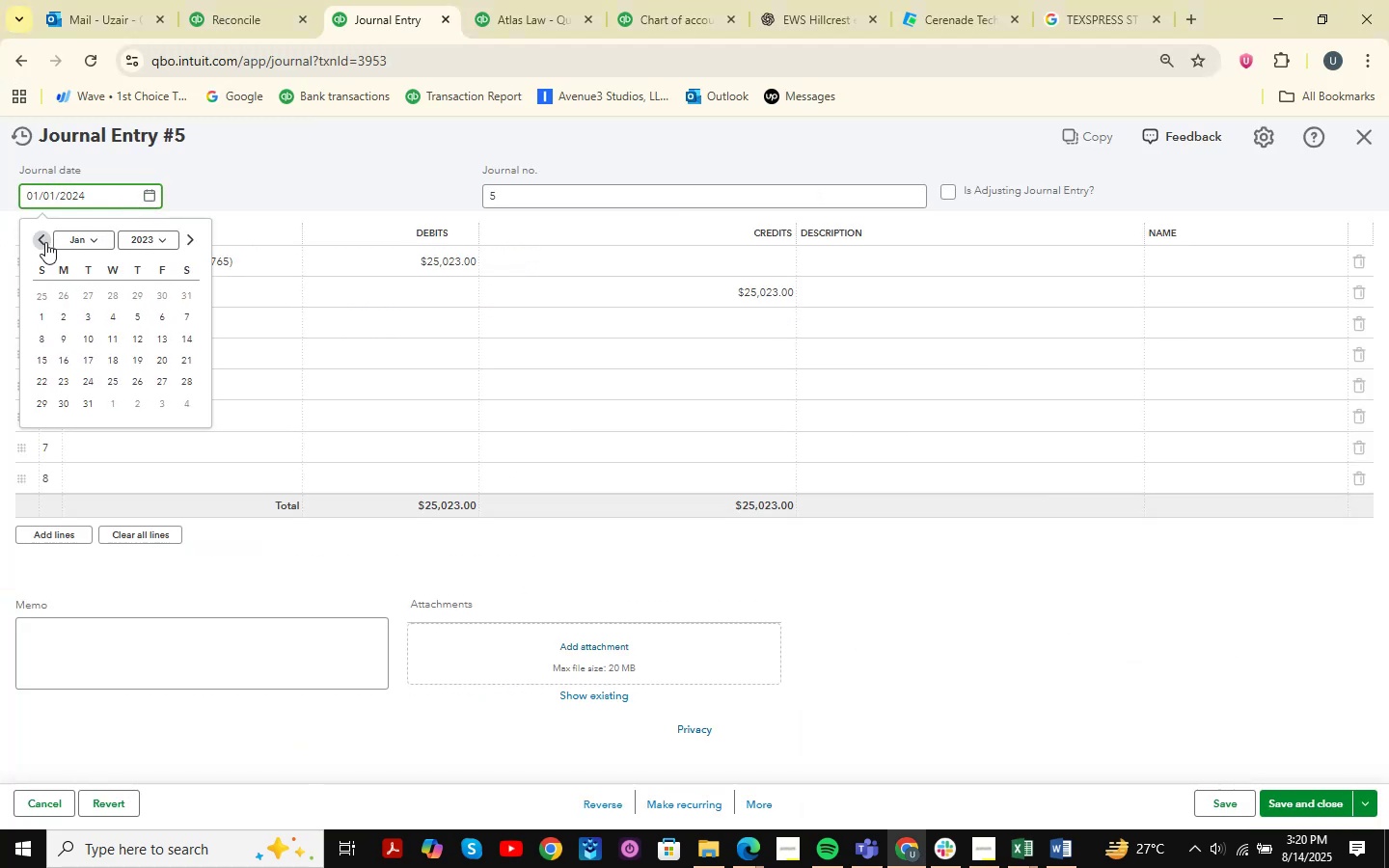 
triple_click([45, 242])
 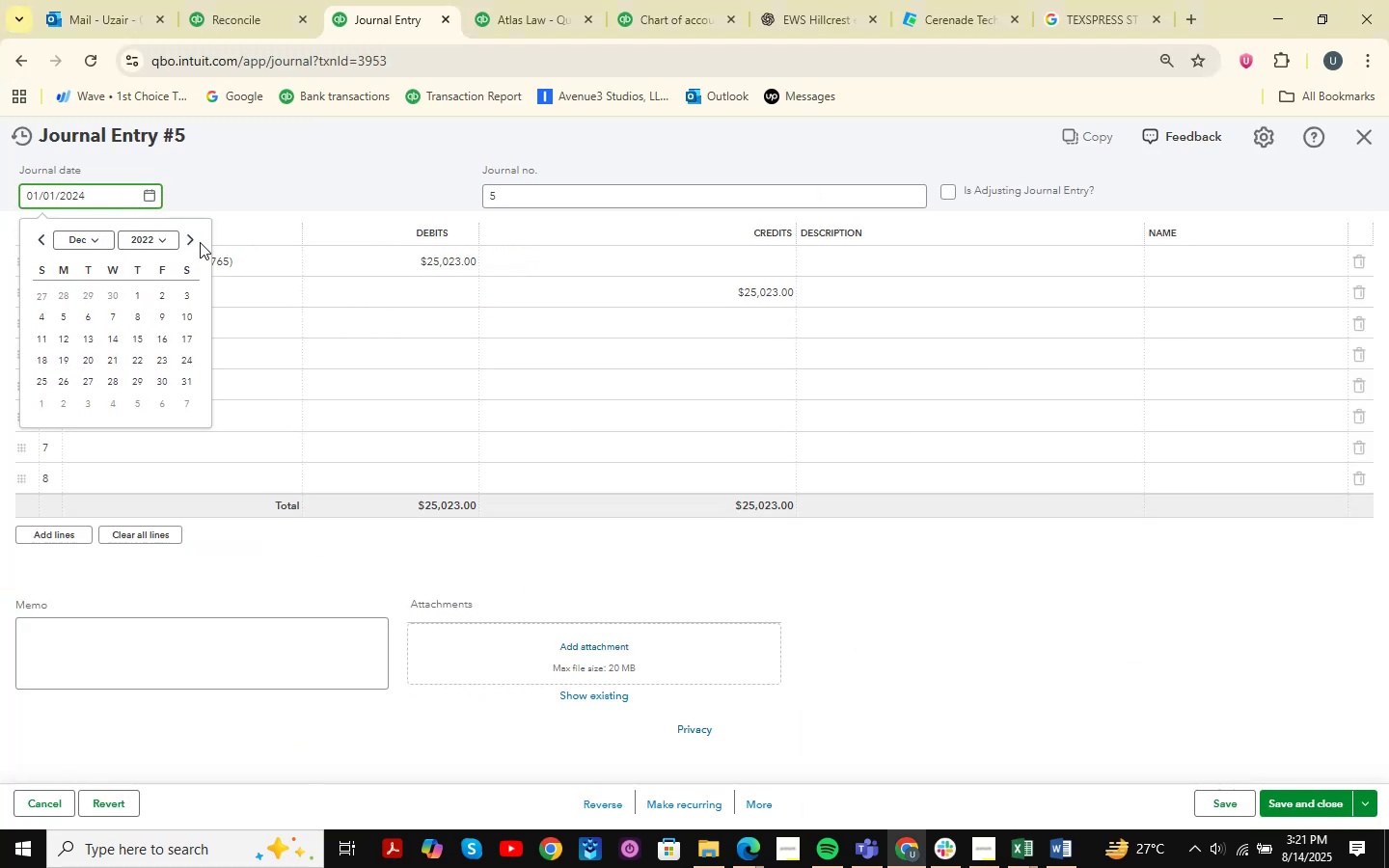 
double_click([198, 242])
 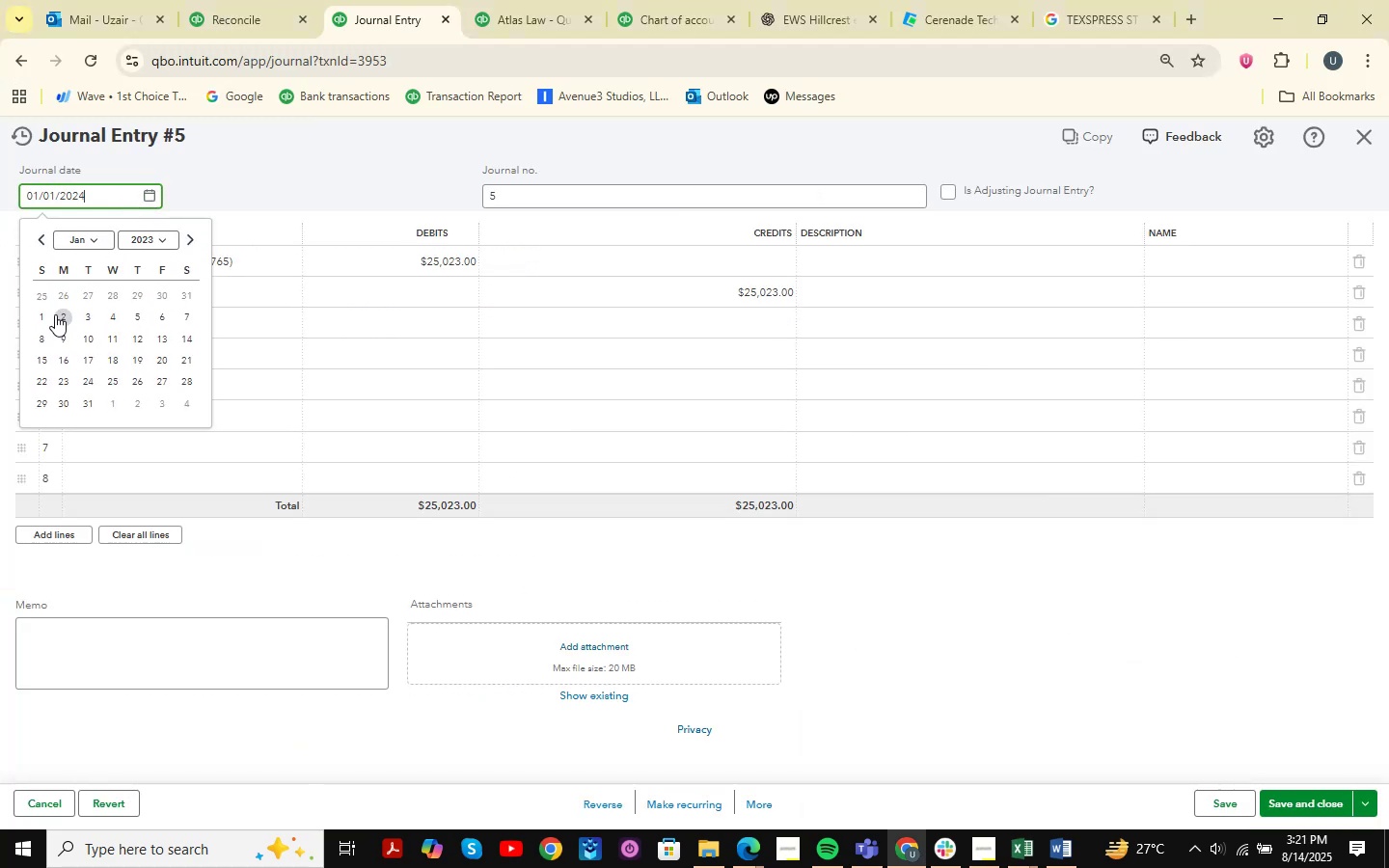 
left_click([44, 314])
 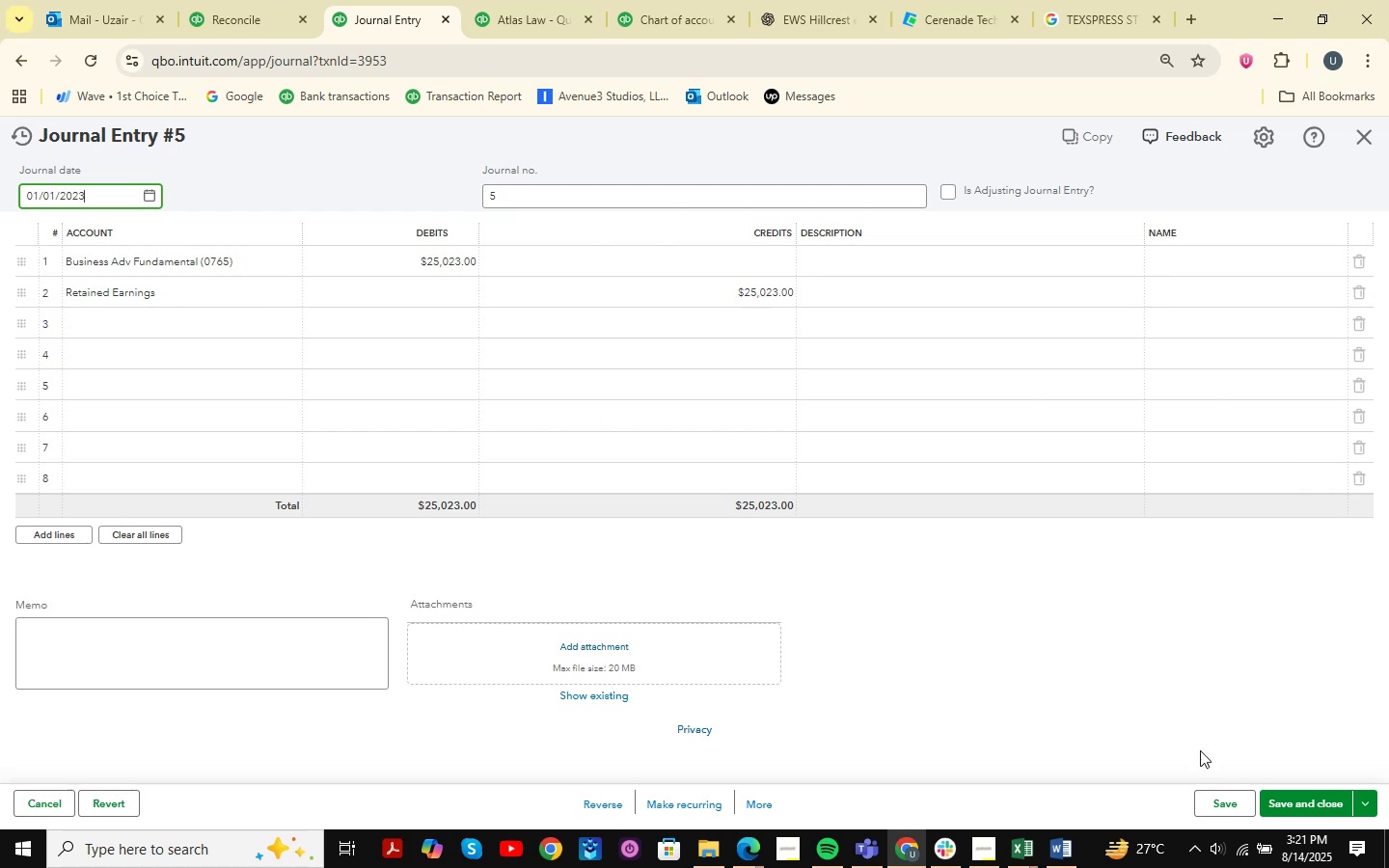 
left_click([1291, 796])
 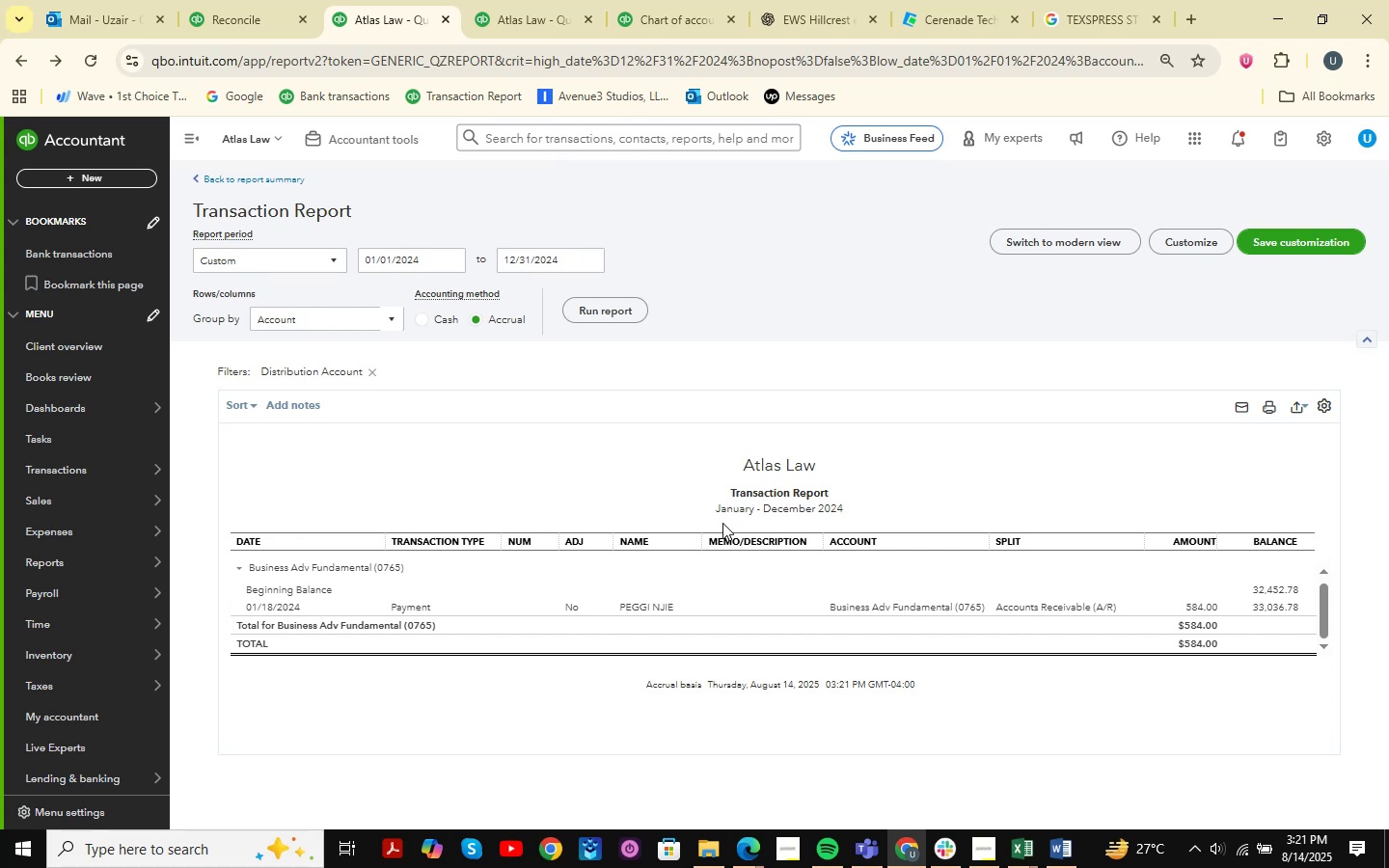 
wait(18.58)
 